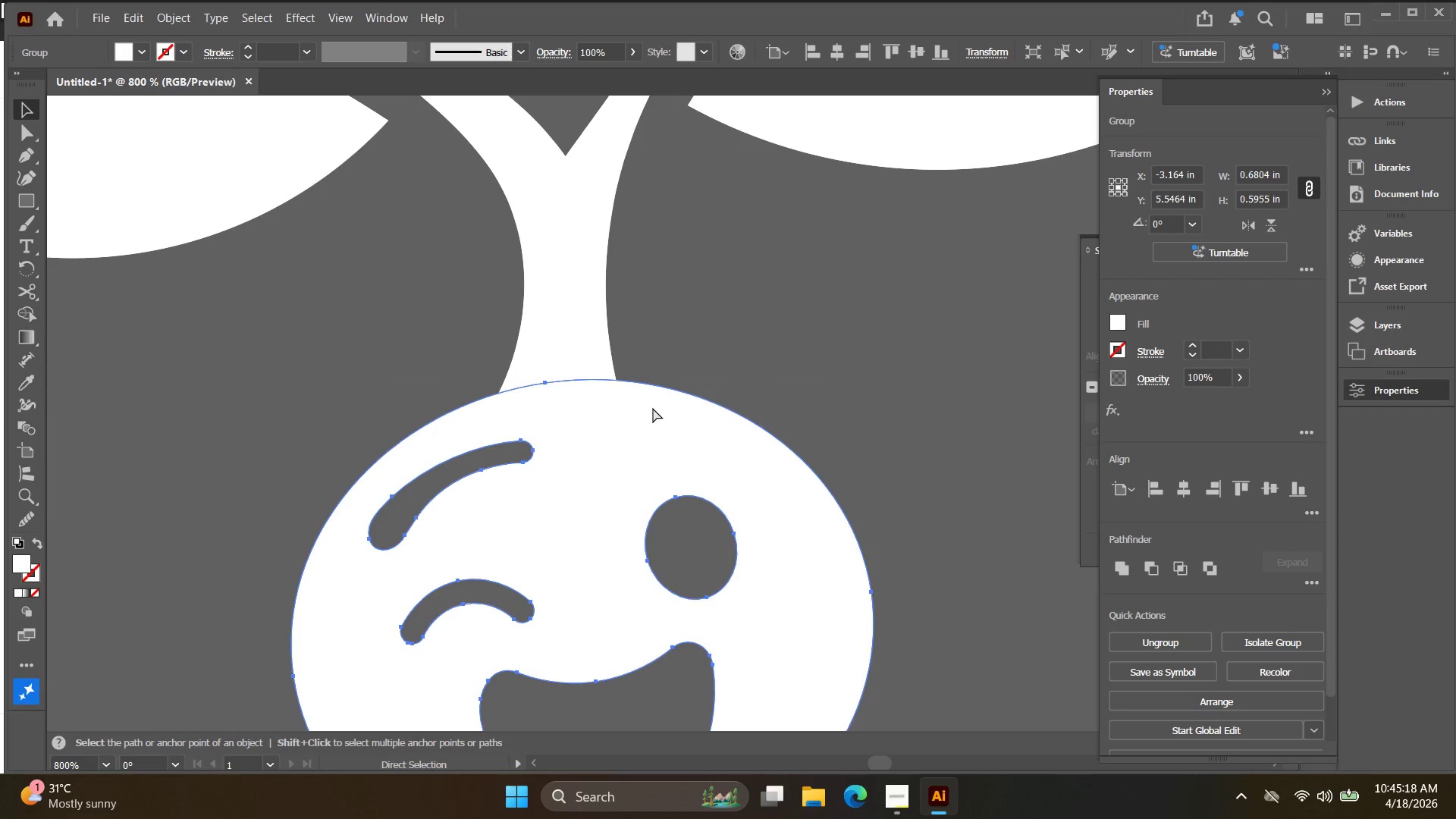 
key(Control+F)
 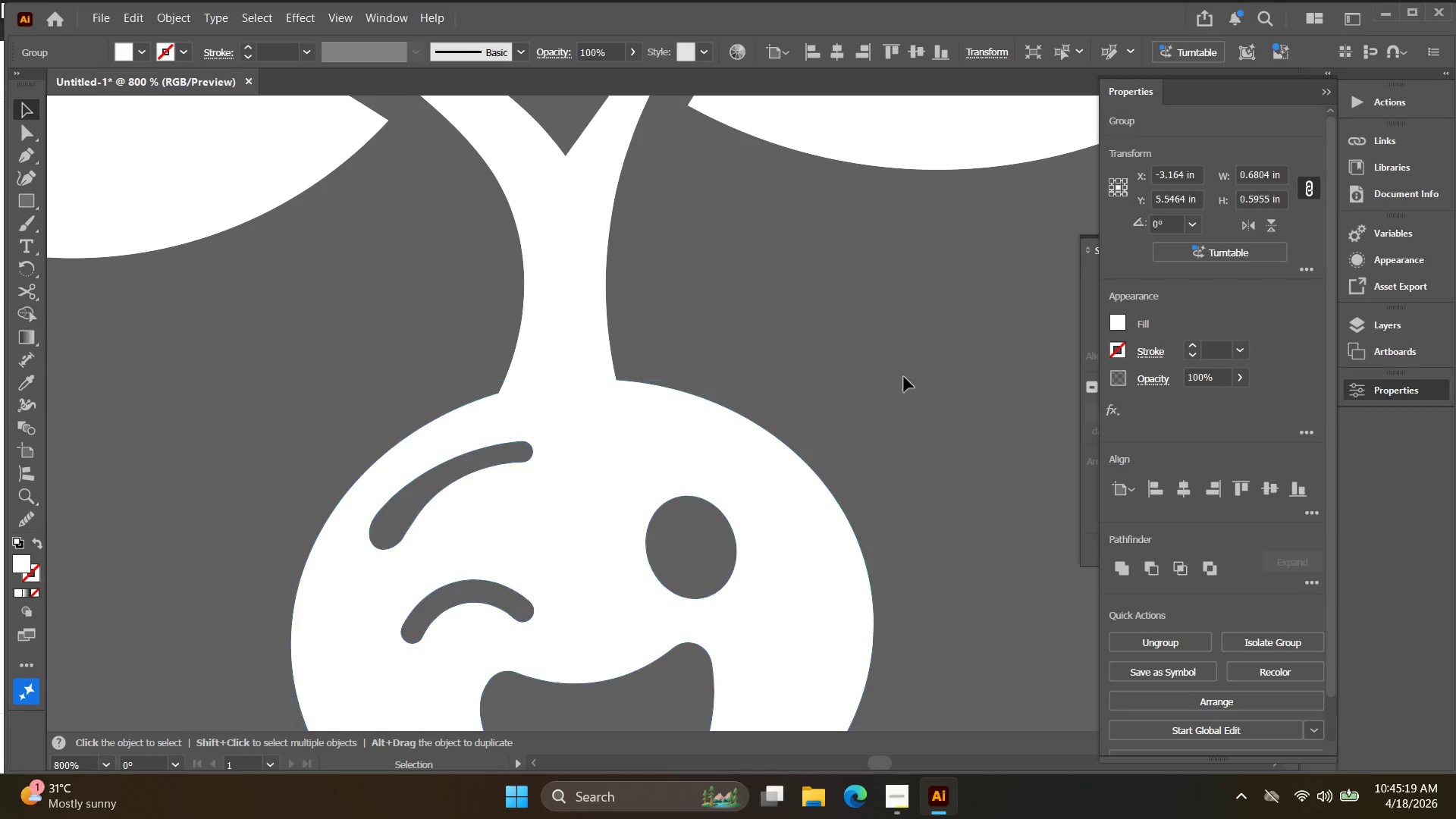 
double_click([716, 427])
 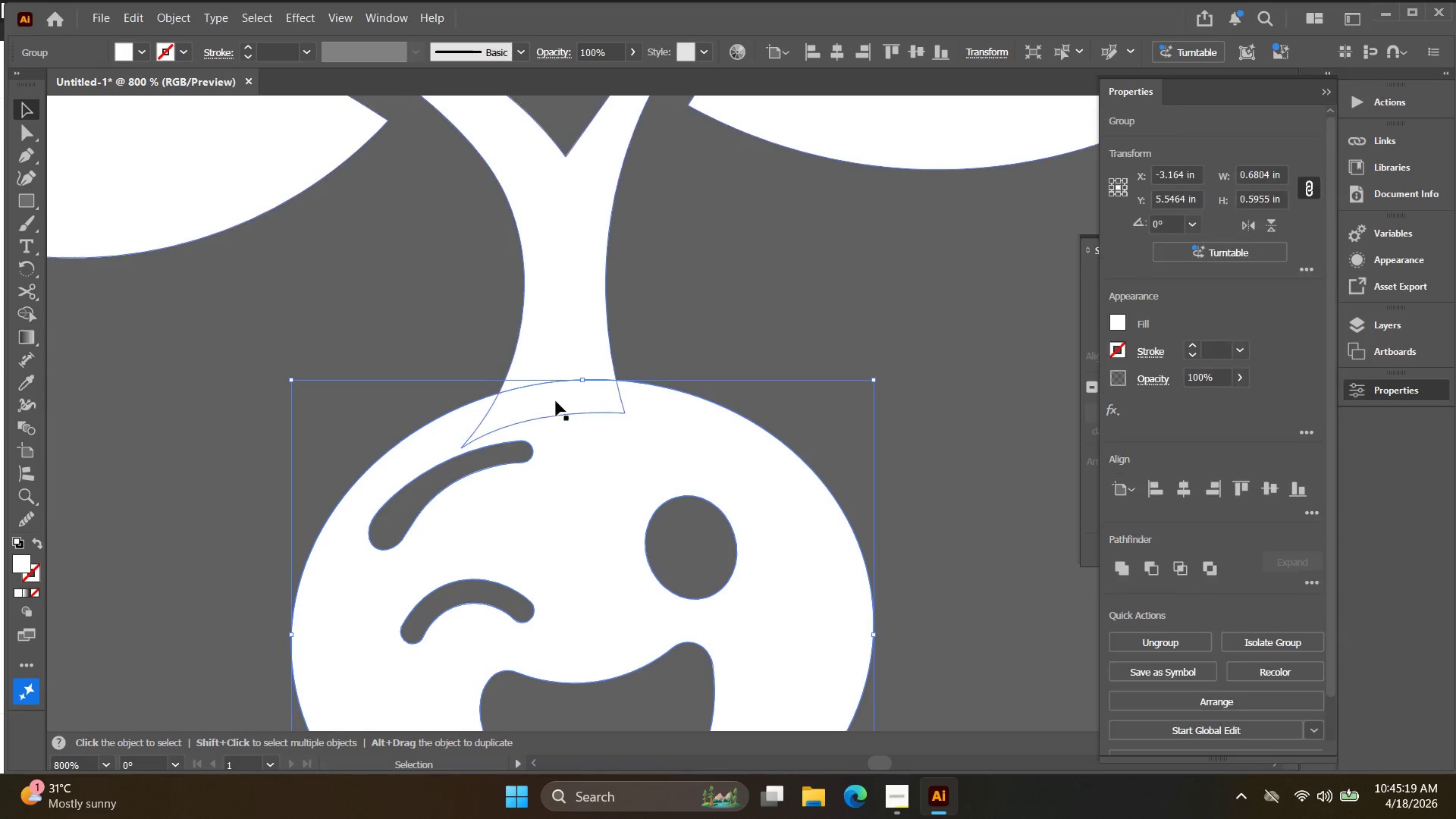 
hold_key(key=ShiftLeft, duration=0.59)
left_click([555, 306])
 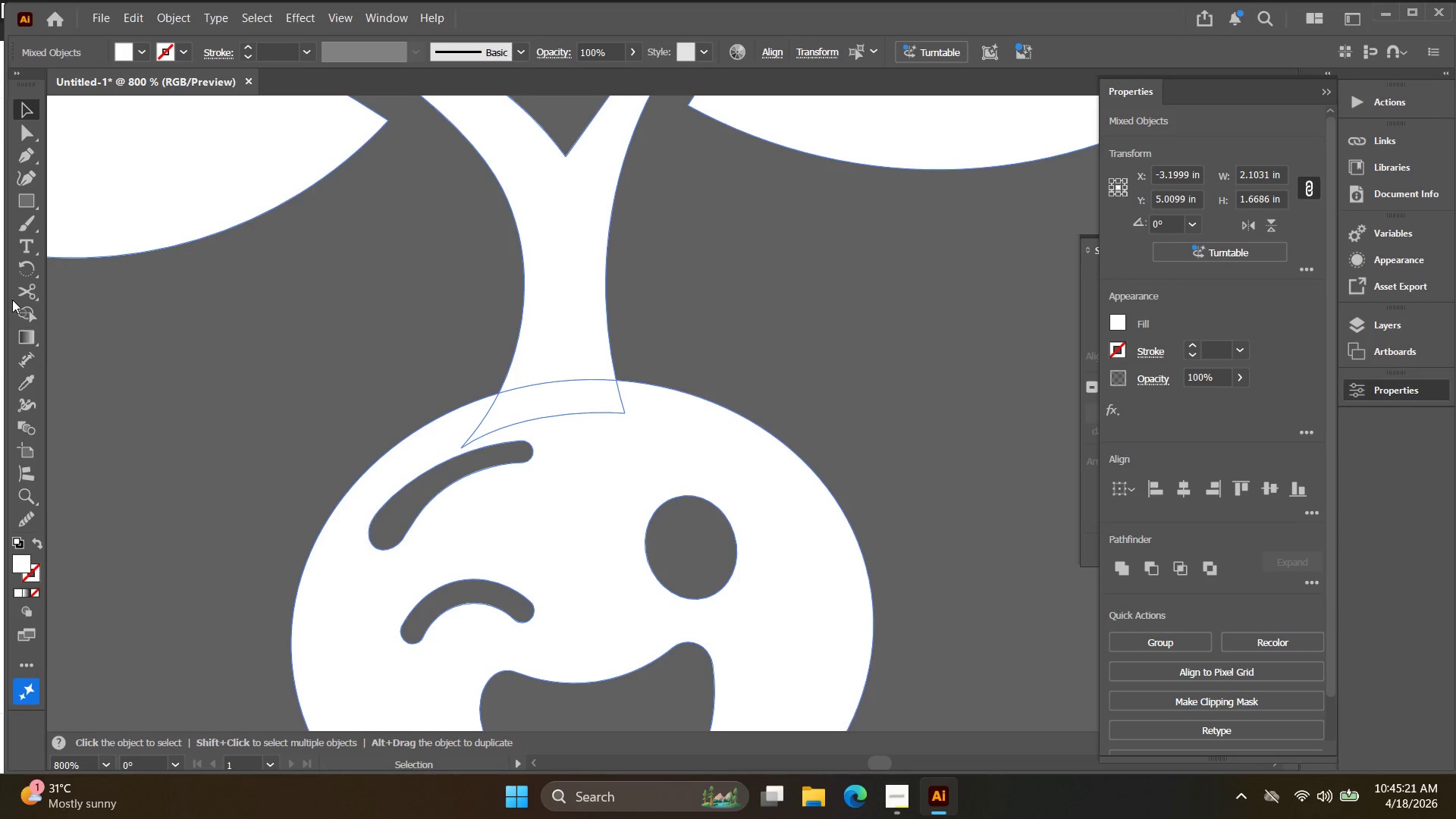 
left_click([30, 312])
 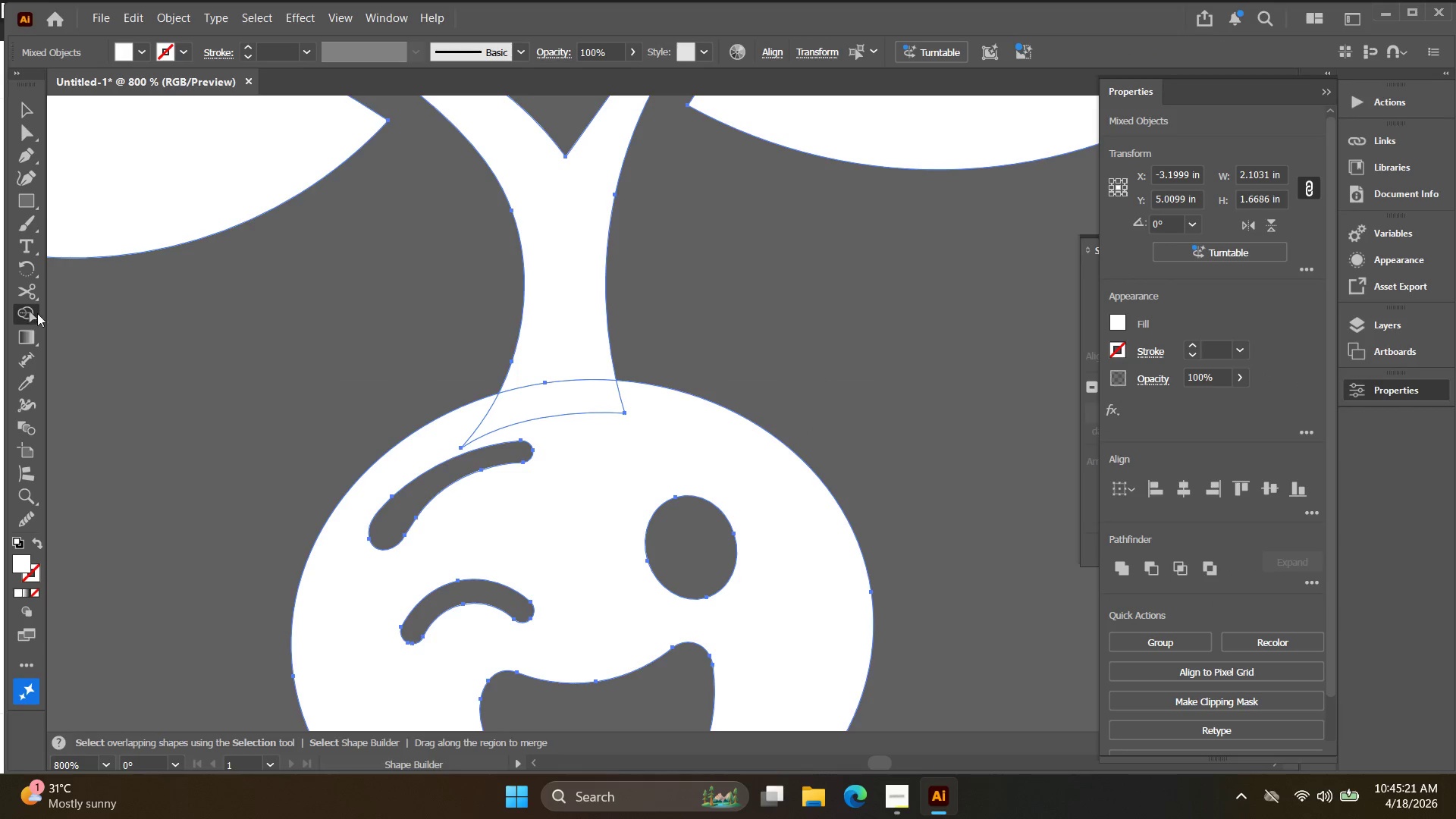 
hold_key(key=AltLeft, duration=0.83)
left_click([538, 399])
 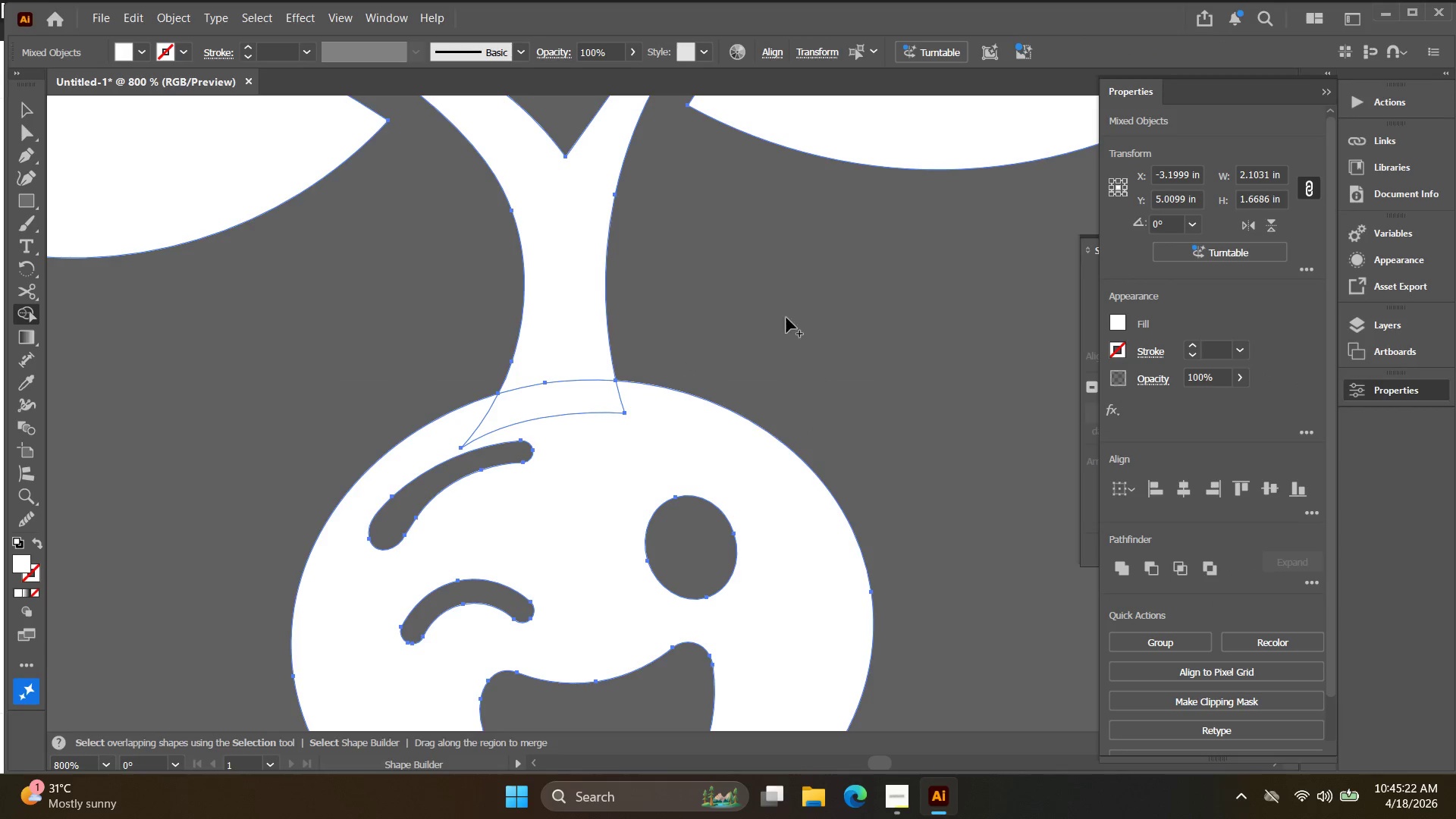 
key(V)
 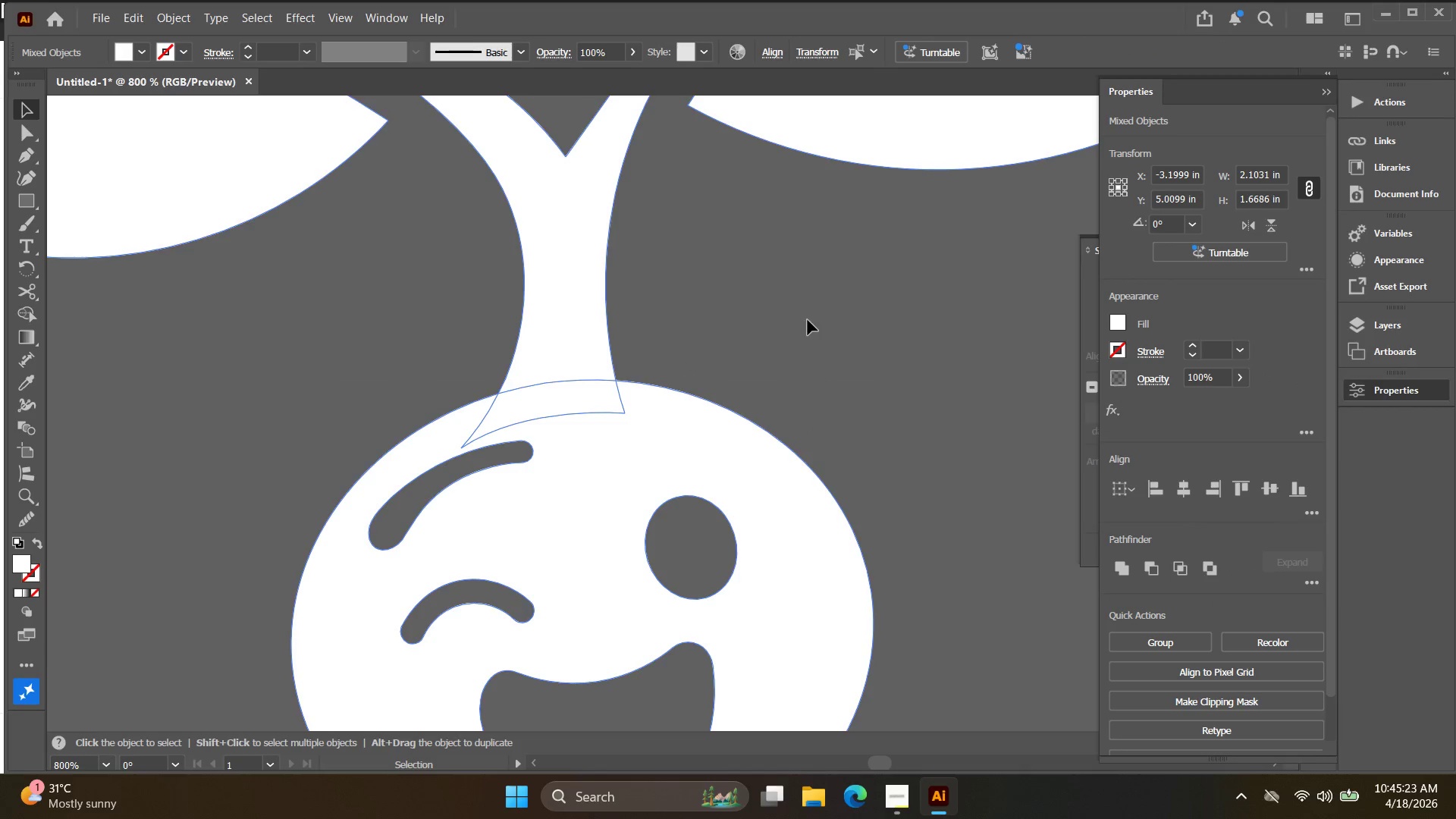 
left_click([808, 320])
 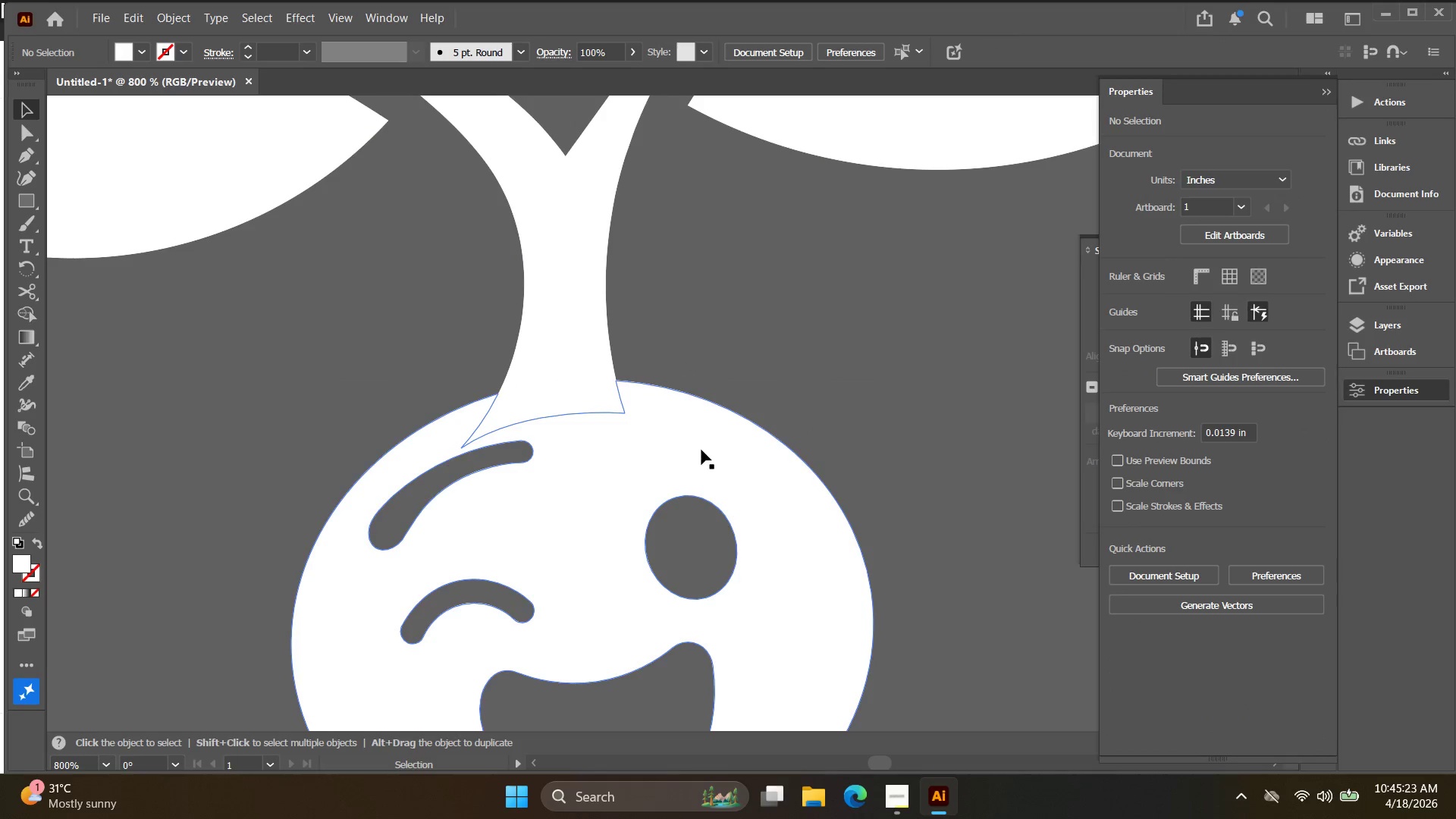 
left_click_drag(start_coordinate=[701, 450], to_coordinate=[482, 541])
 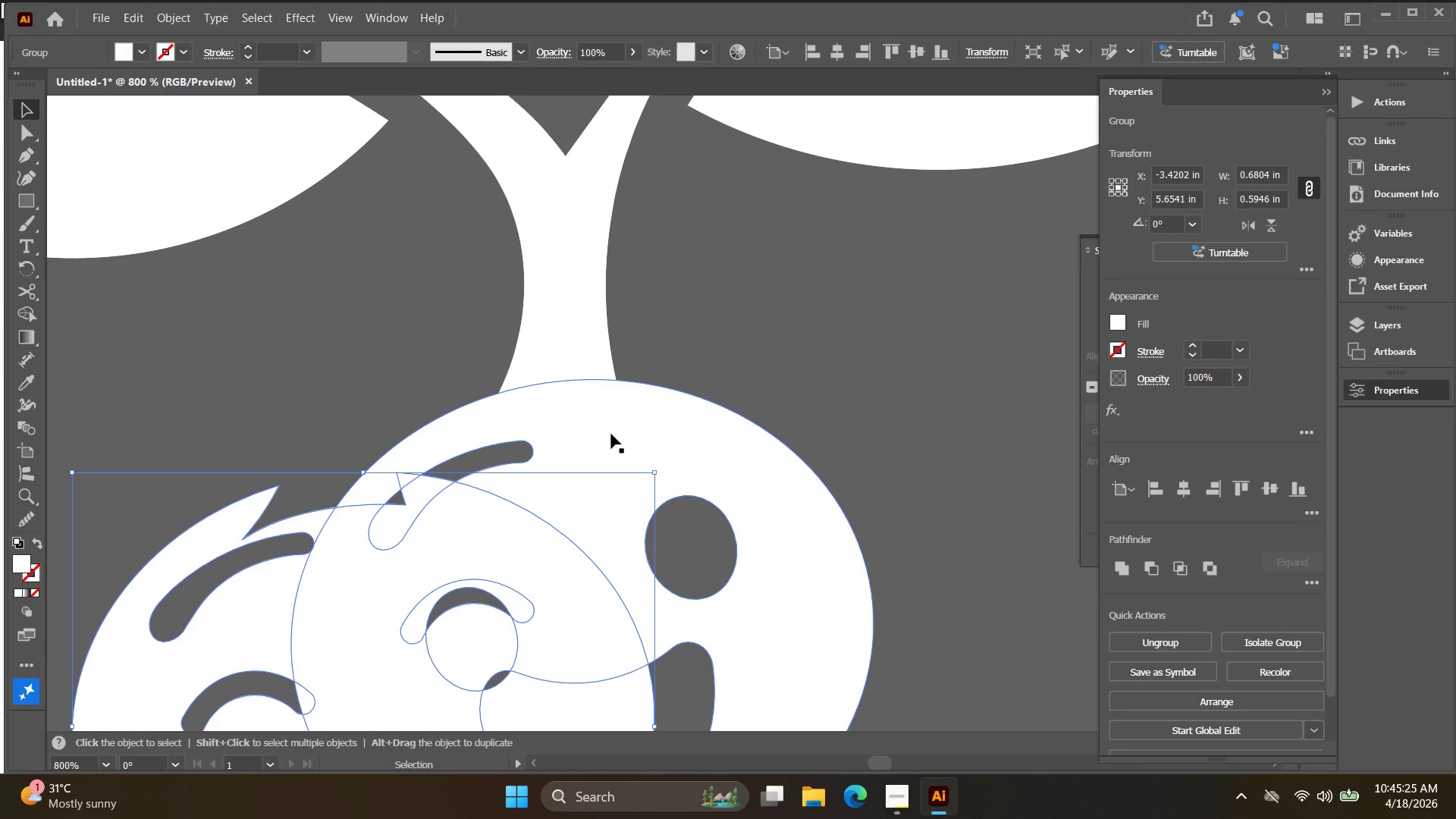 
key(Backspace)
 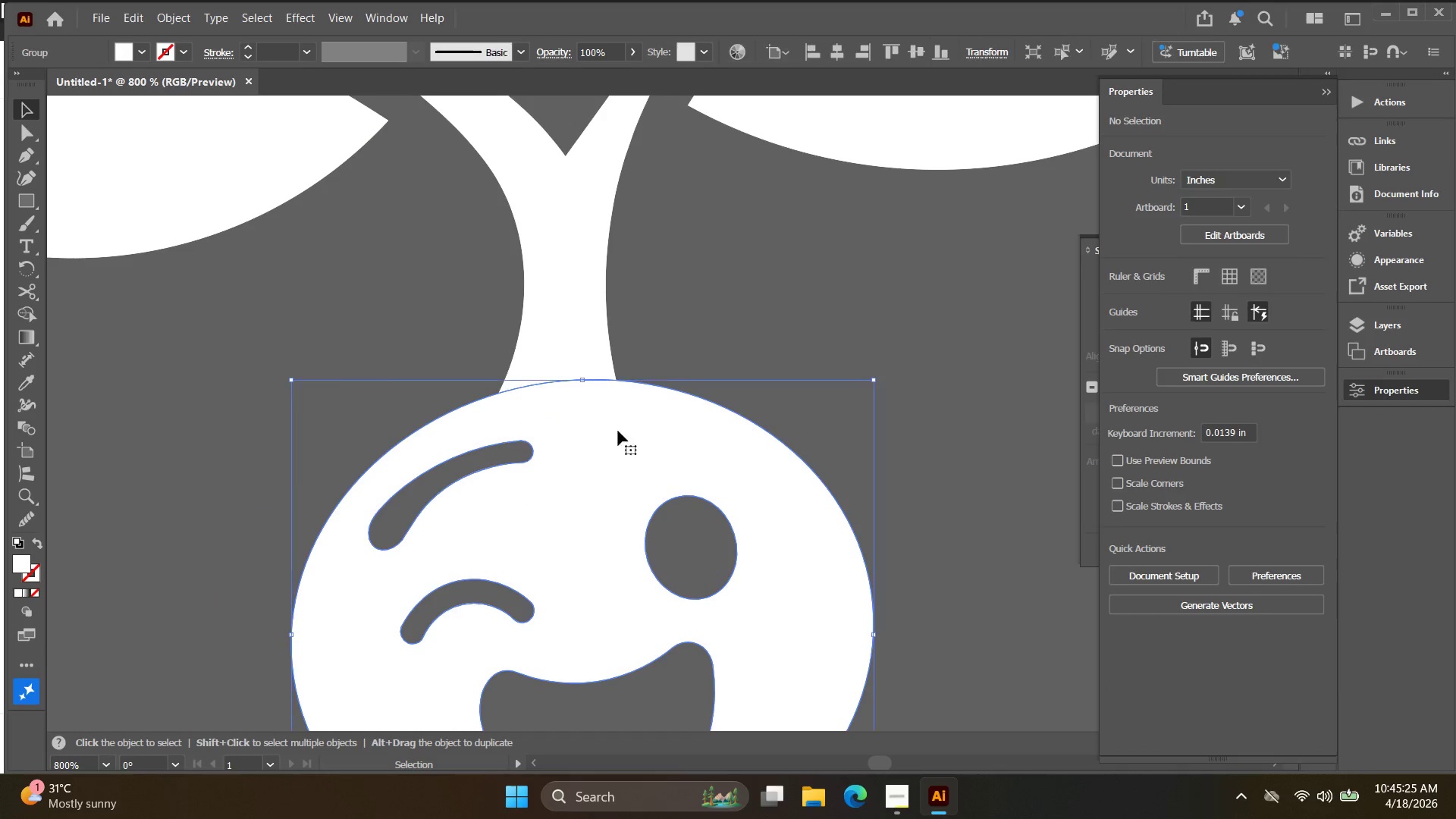 
double_click([573, 324])
 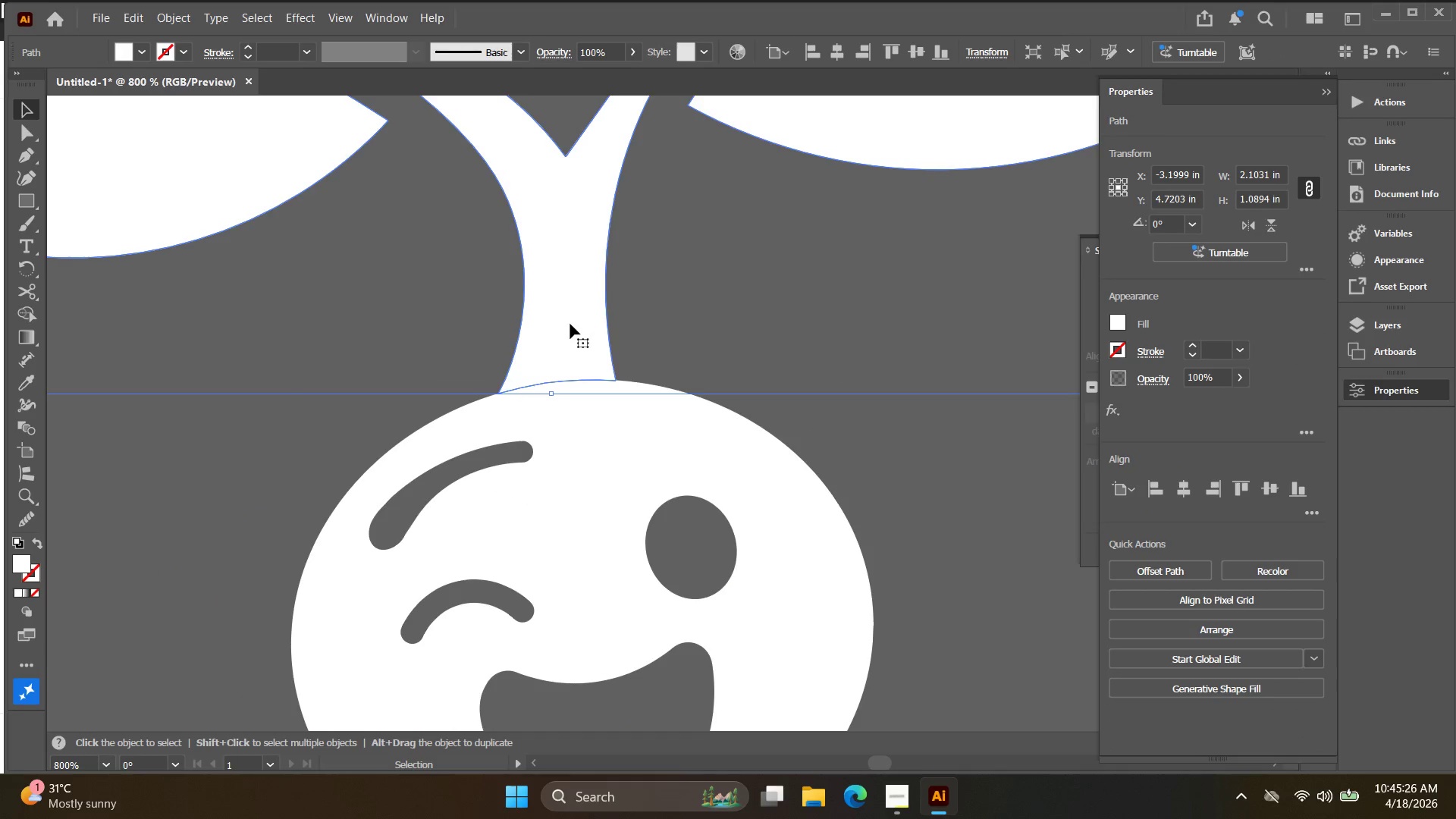 
key(Control+2)
 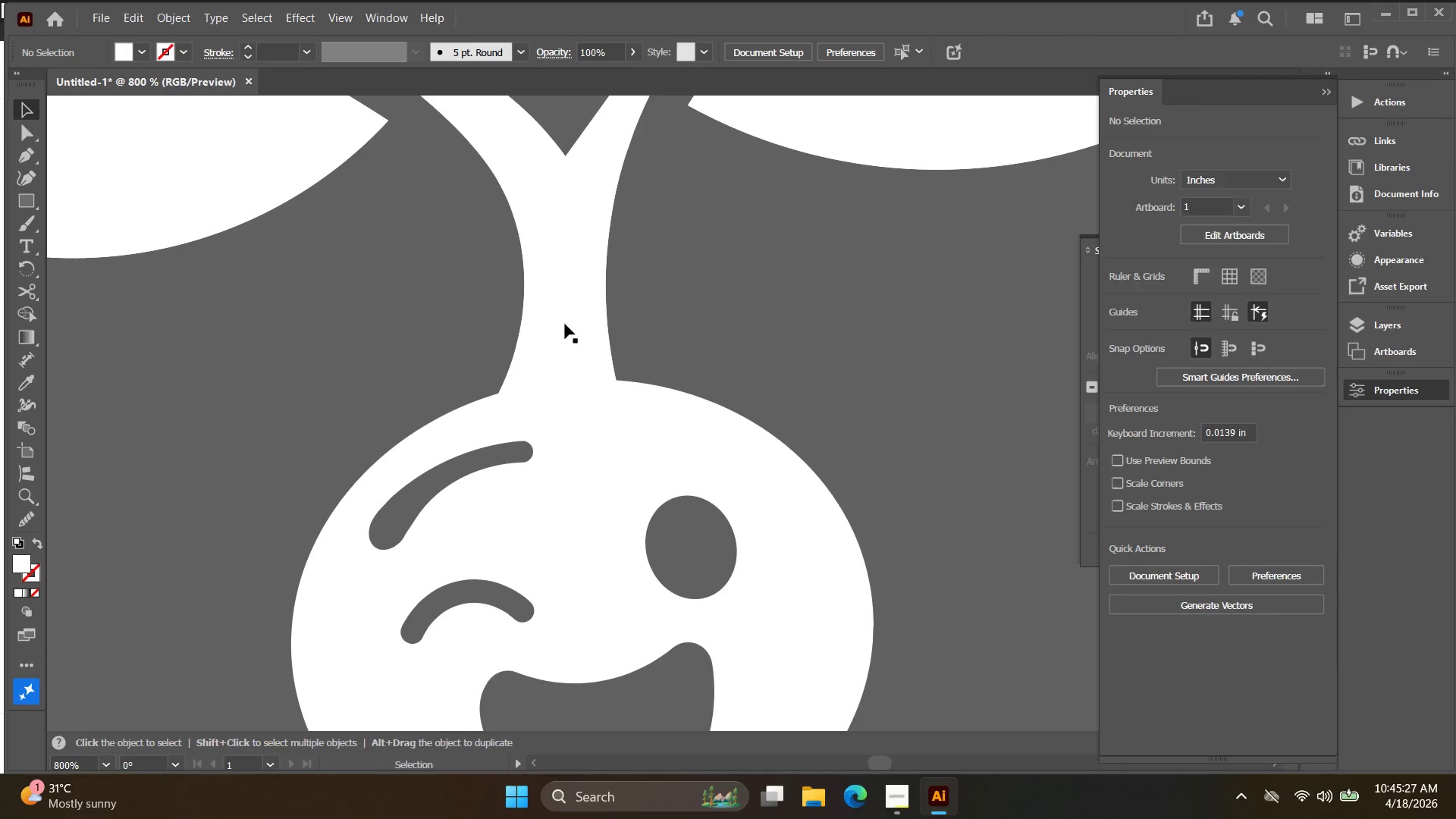 
left_click_drag(start_coordinate=[565, 322], to_coordinate=[683, 324])
 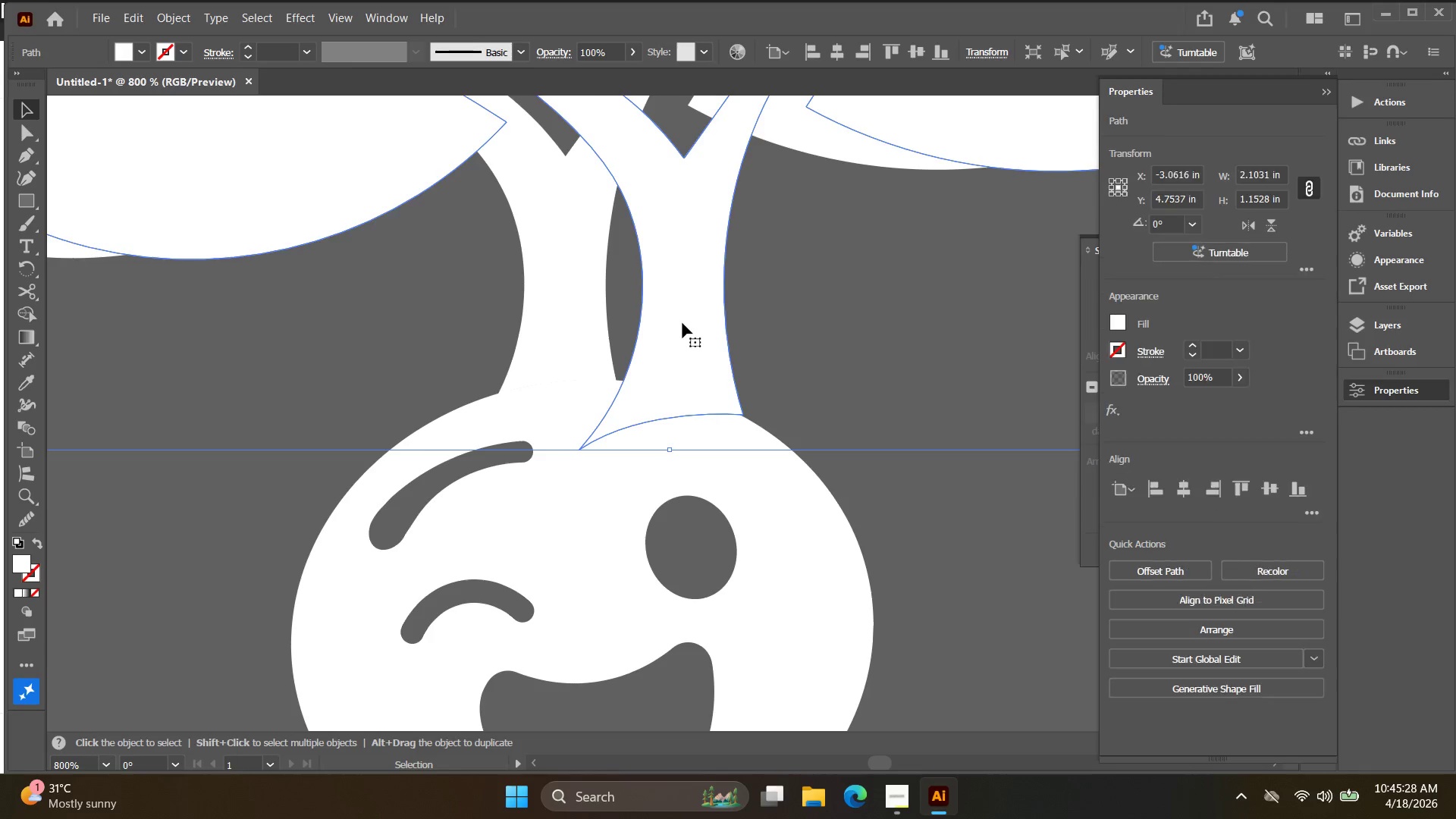 
key(Backspace)
 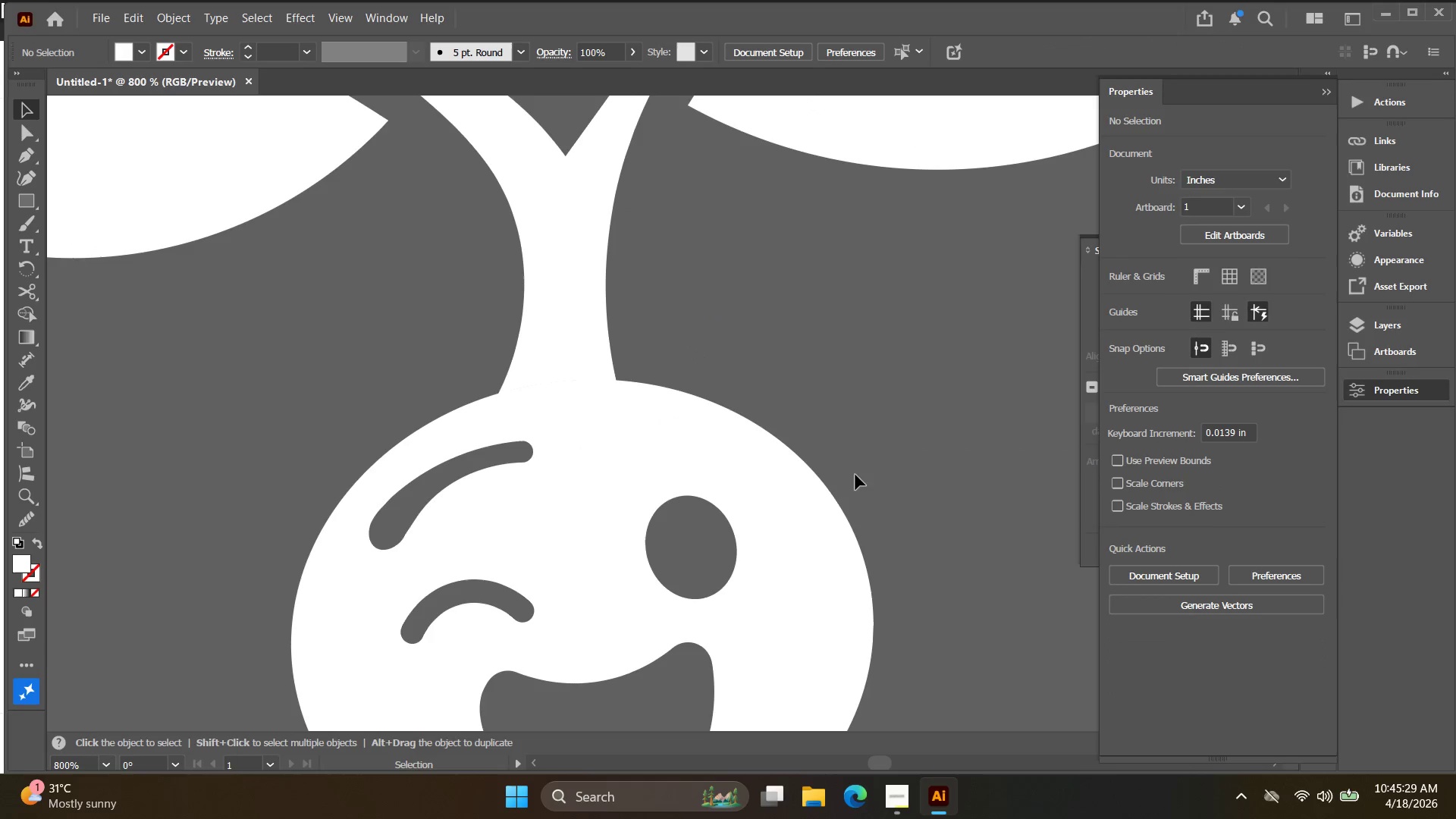 
left_click_drag(start_coordinate=[871, 479], to_coordinate=[293, 256])
 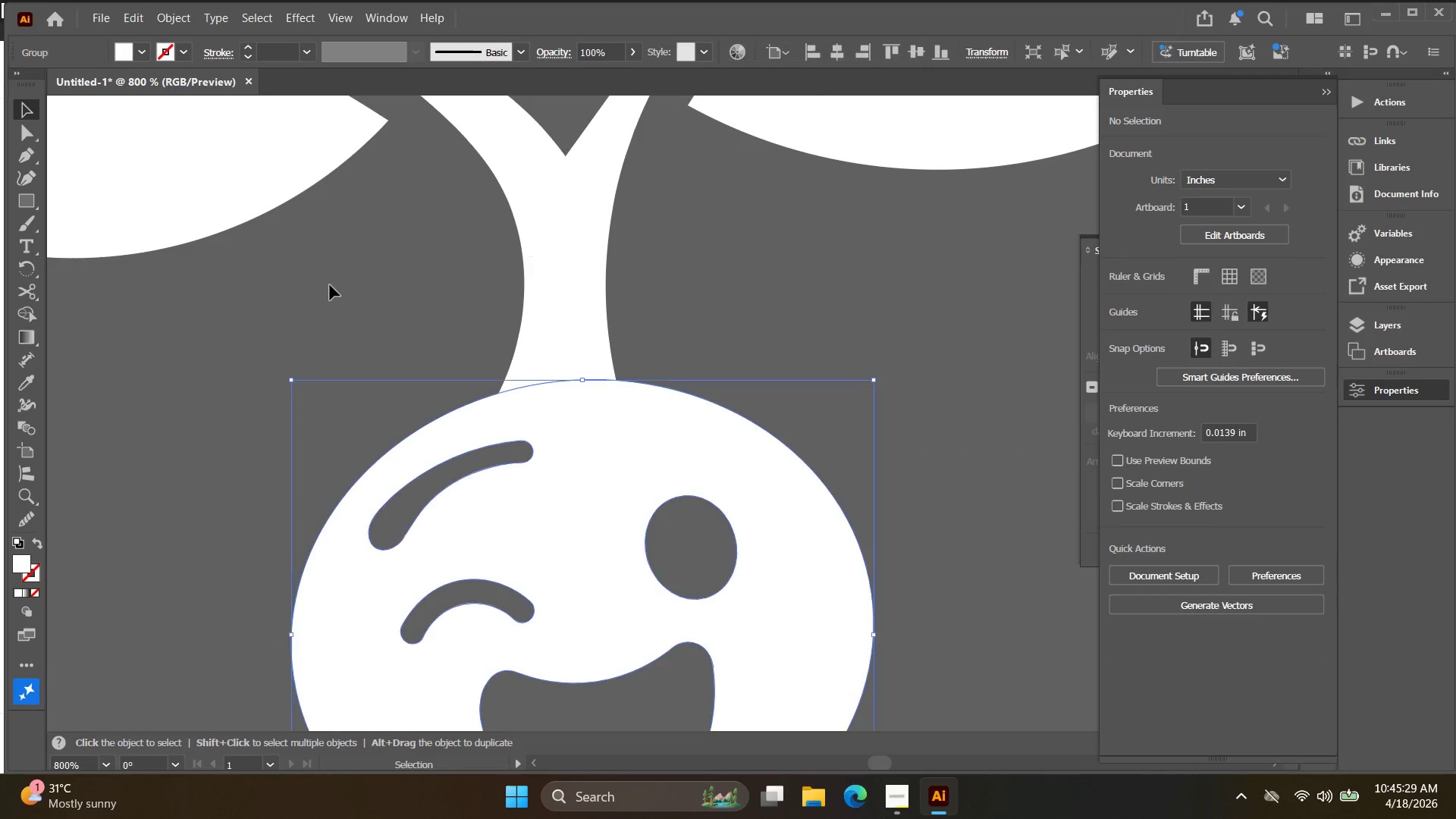 
key(Alt+AltLeft)
 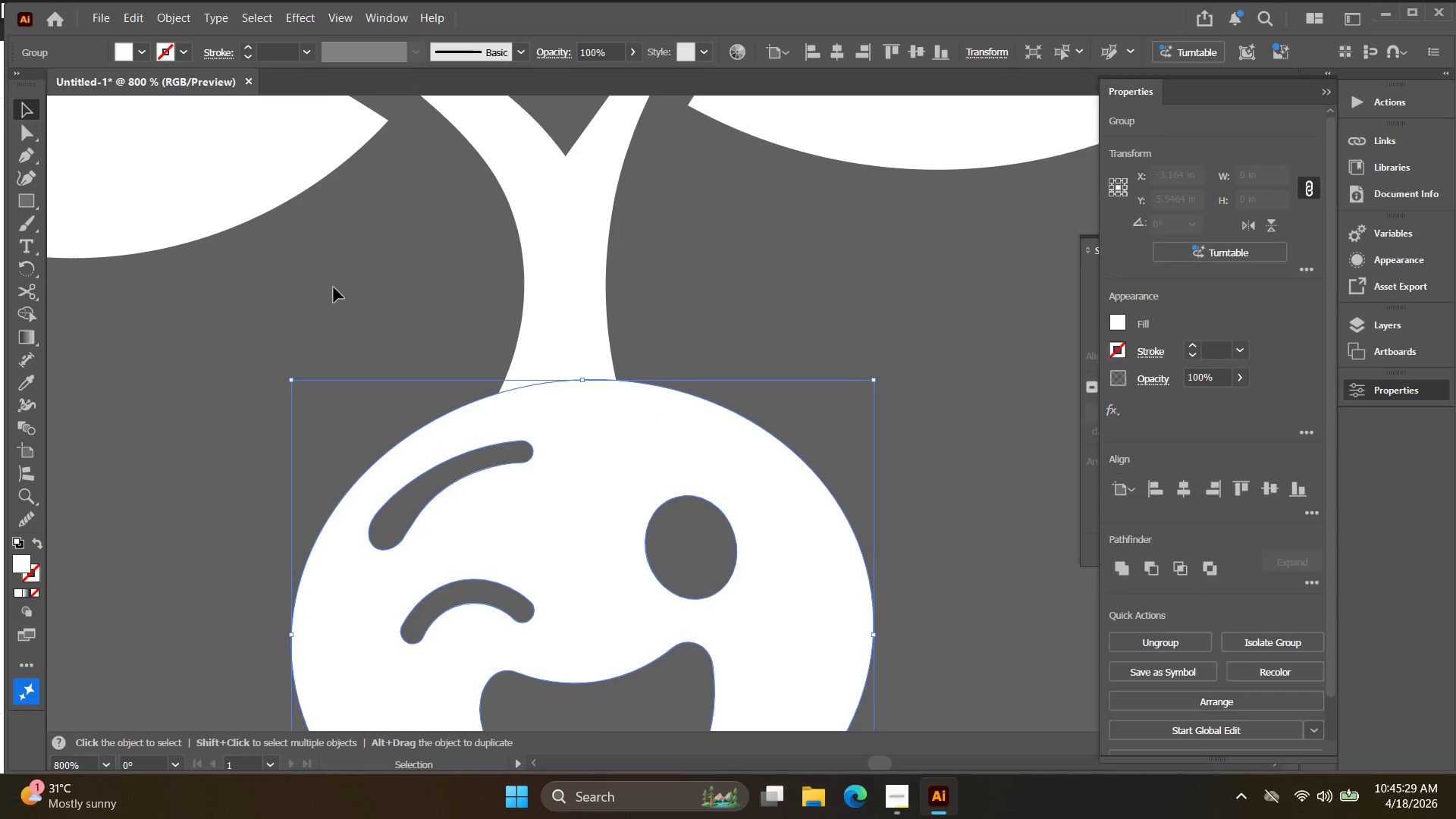 
key(Space)
 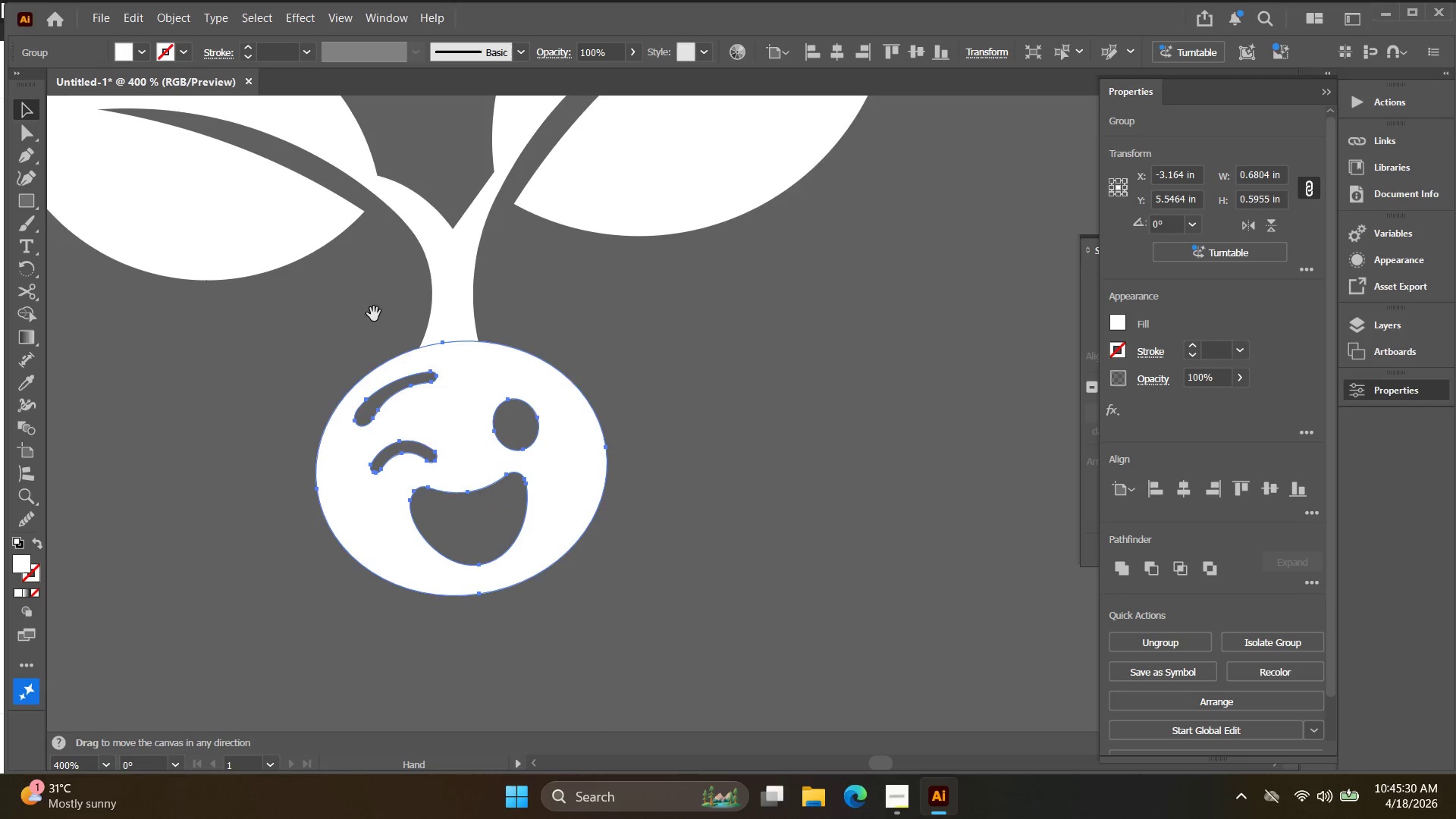 
left_click_drag(start_coordinate=[406, 318], to_coordinate=[536, 360])
 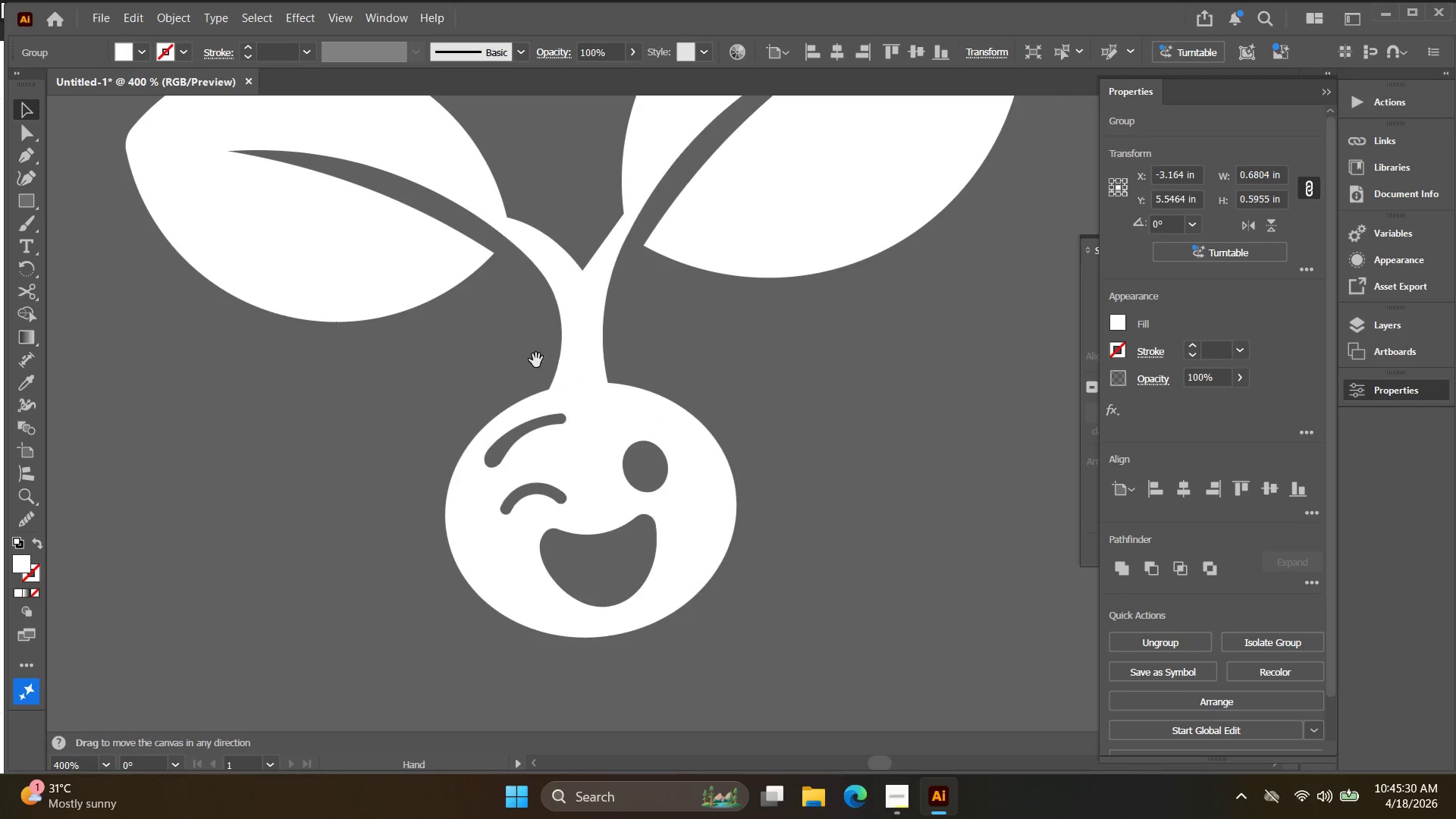 
scroll: coordinate [340, 303], scroll_direction: down, amount: 2.0
 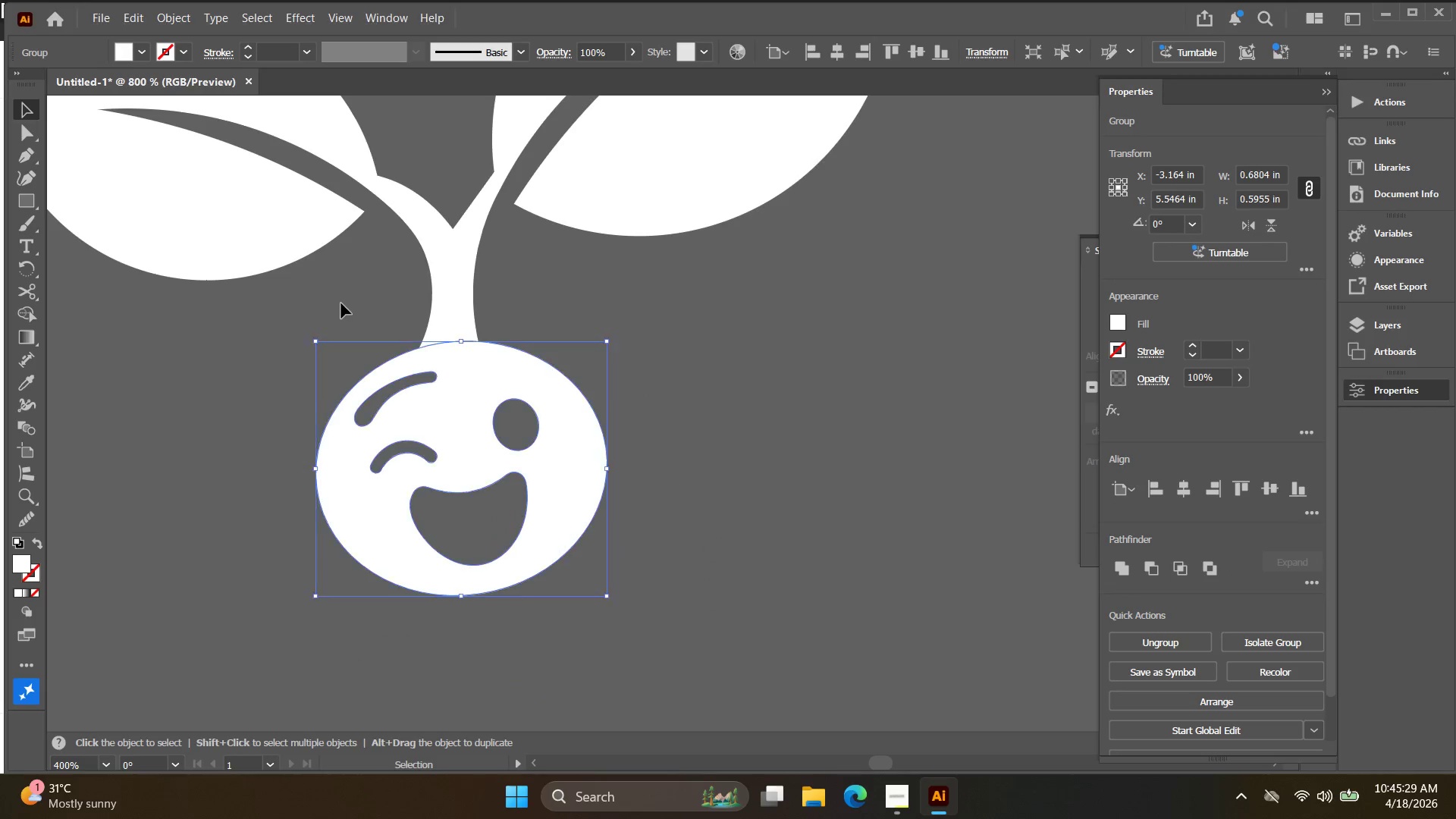 
key(Alt+Control+AltLeft)
 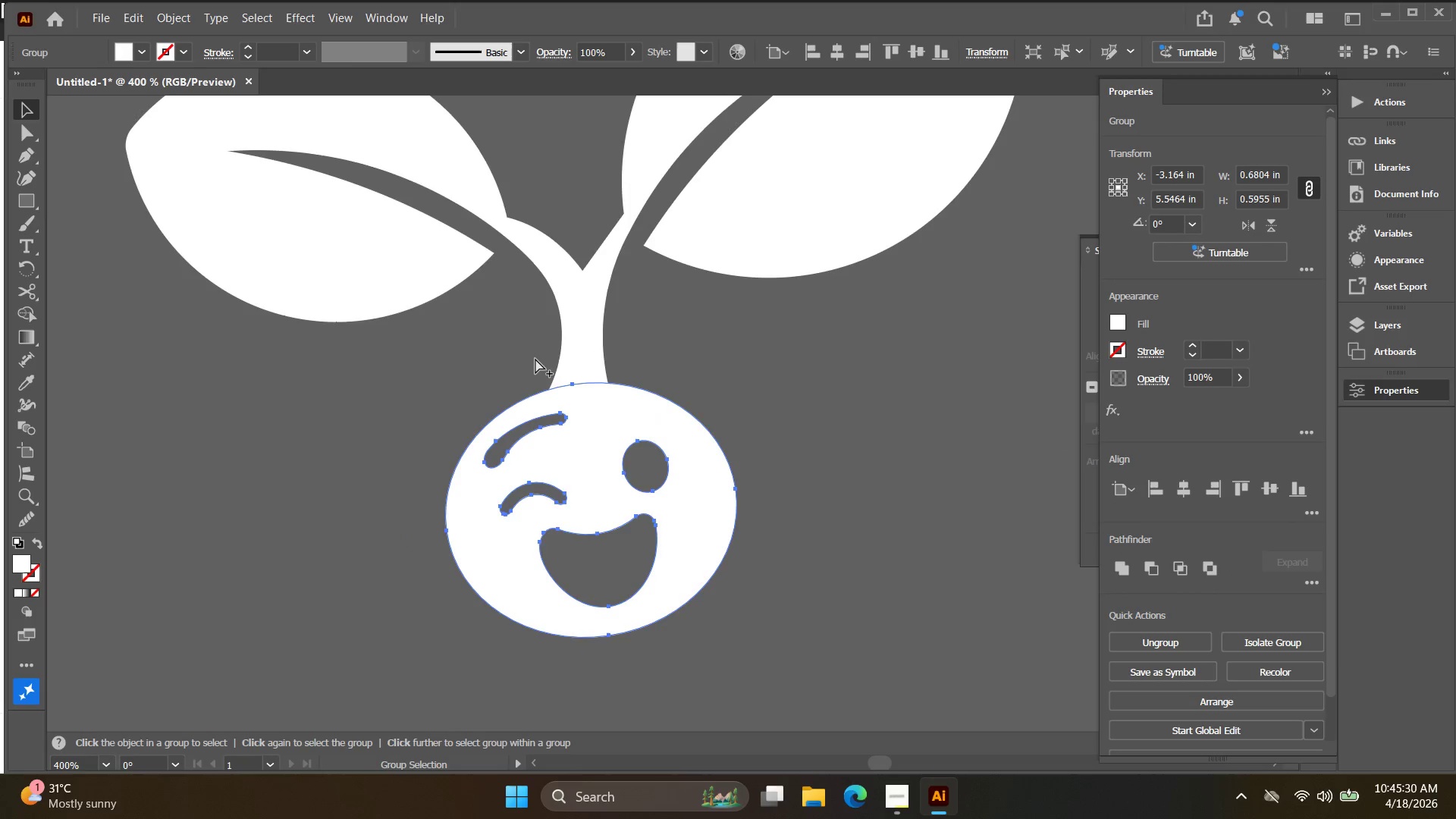 
key(Alt+Control+2)
 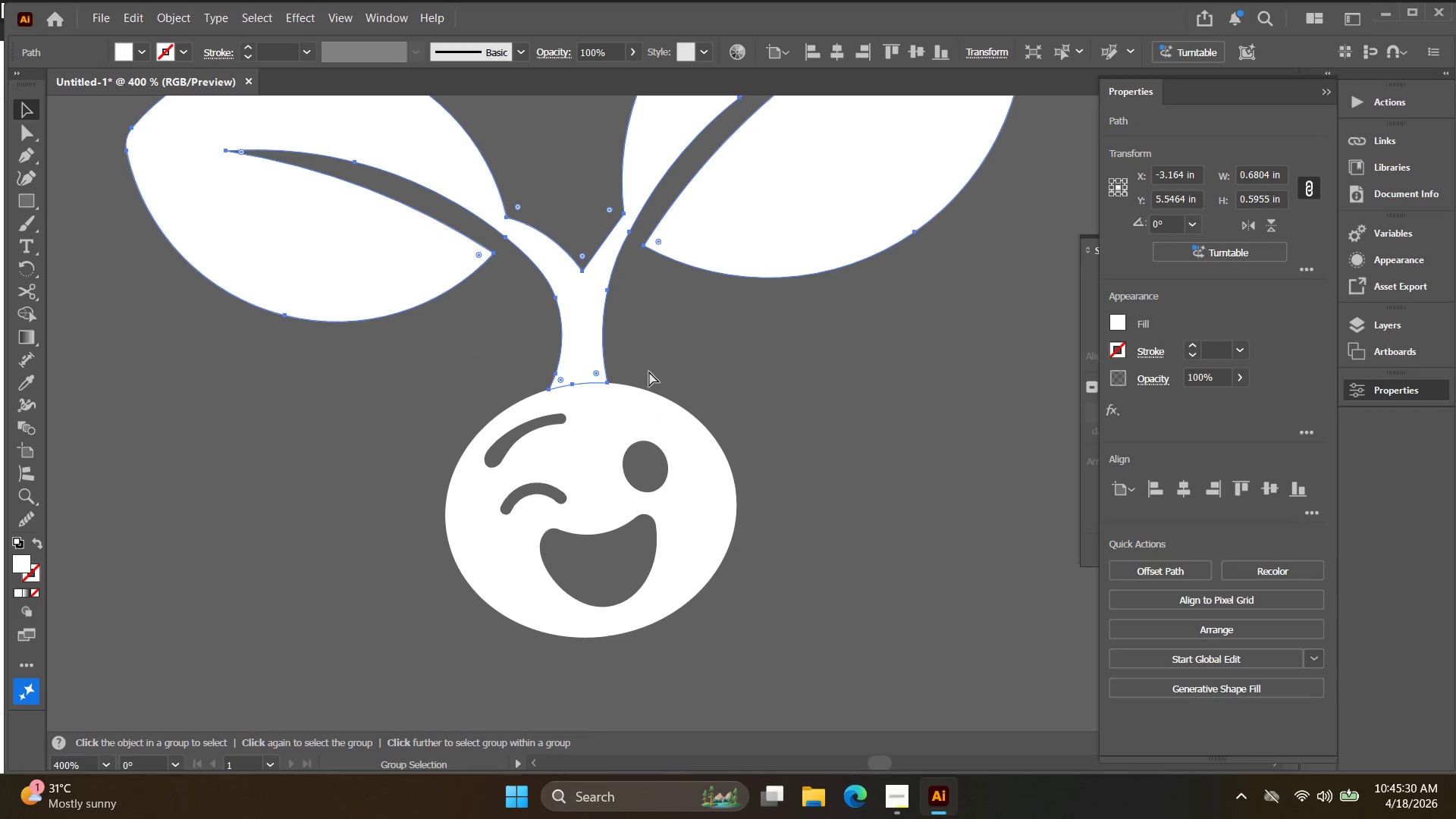 
left_click([912, 419])
 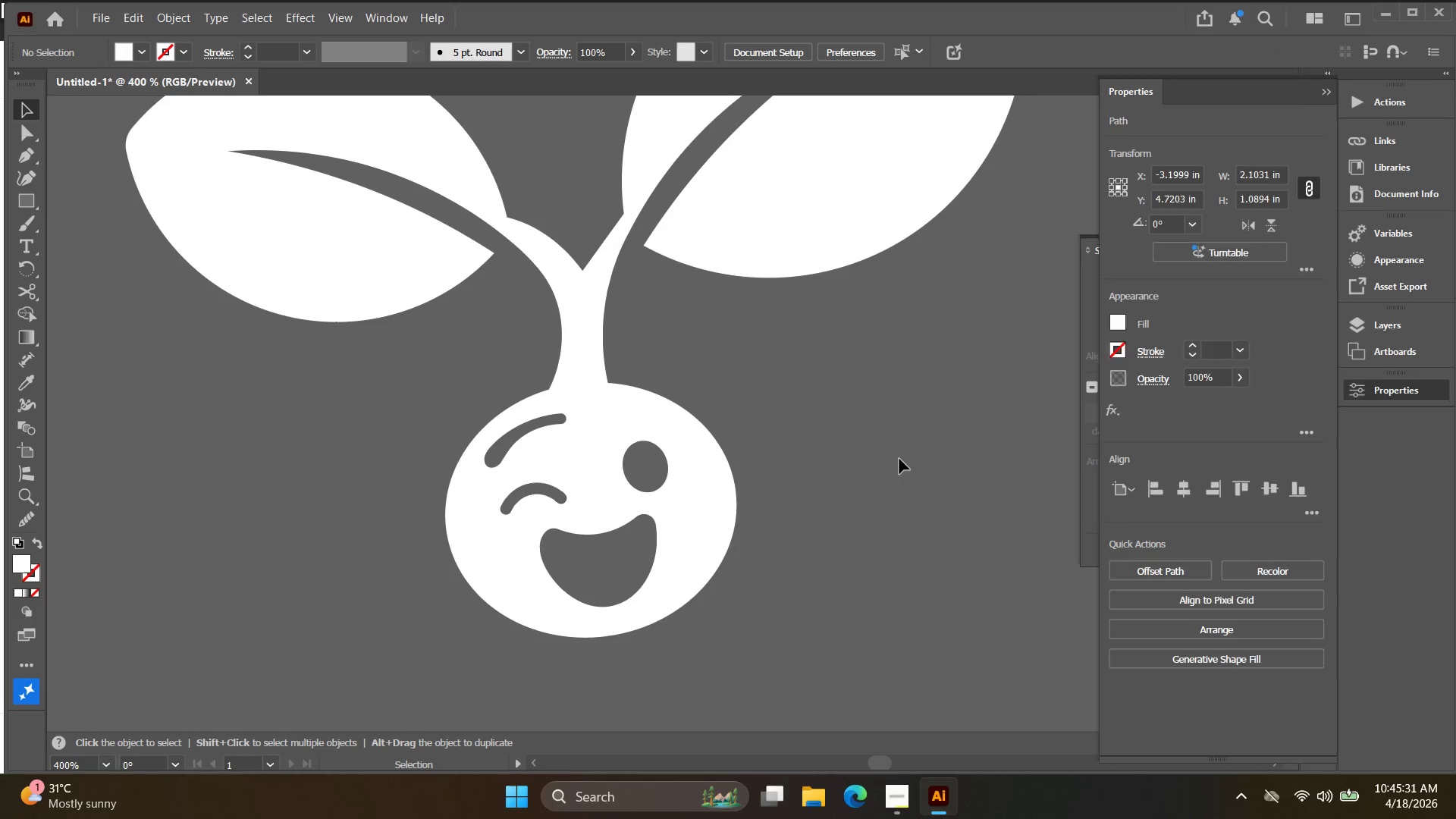 
left_click_drag(start_coordinate=[915, 488], to_coordinate=[246, 152])
 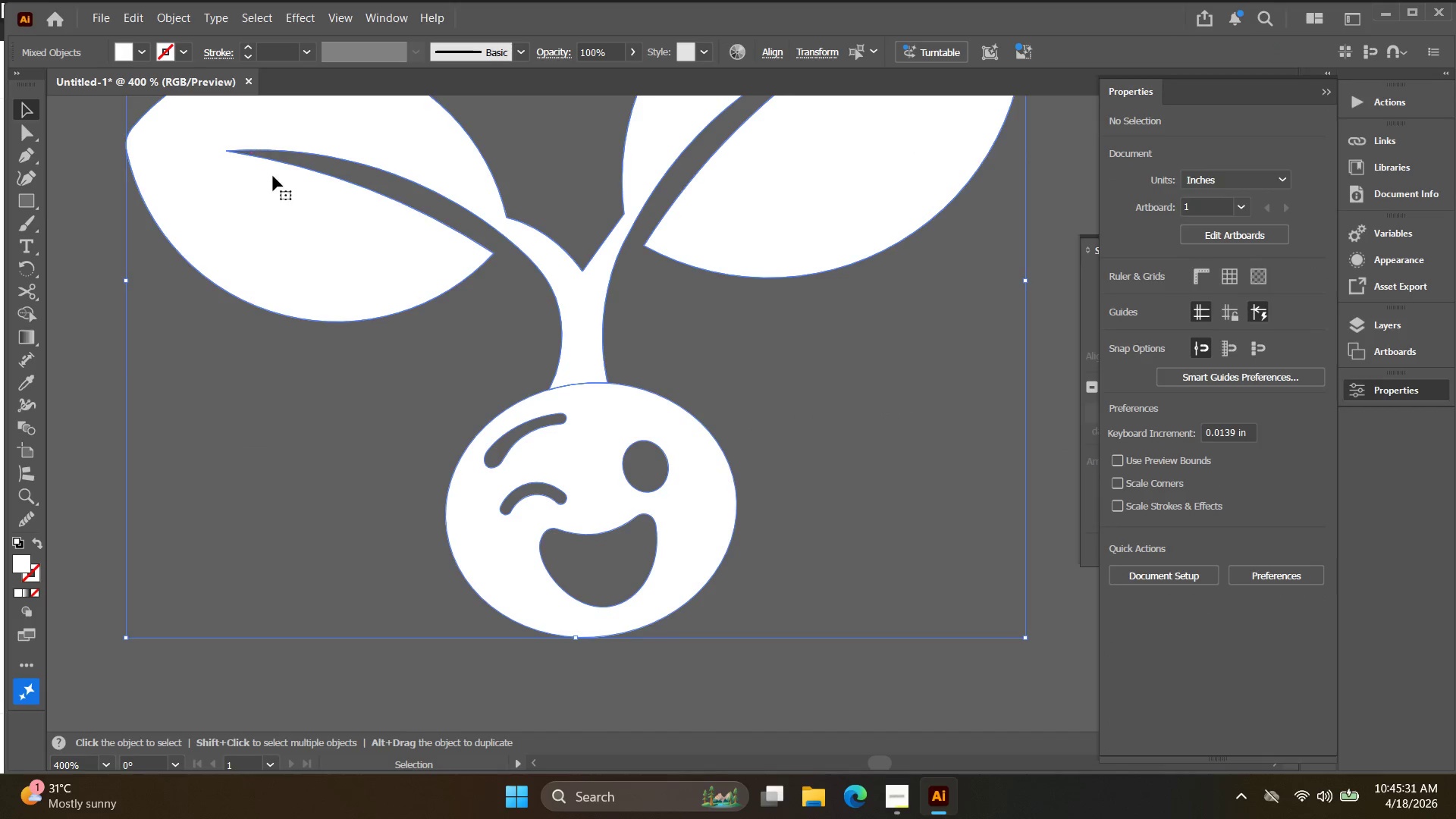 
hold_key(key=Space, duration=0.31)
 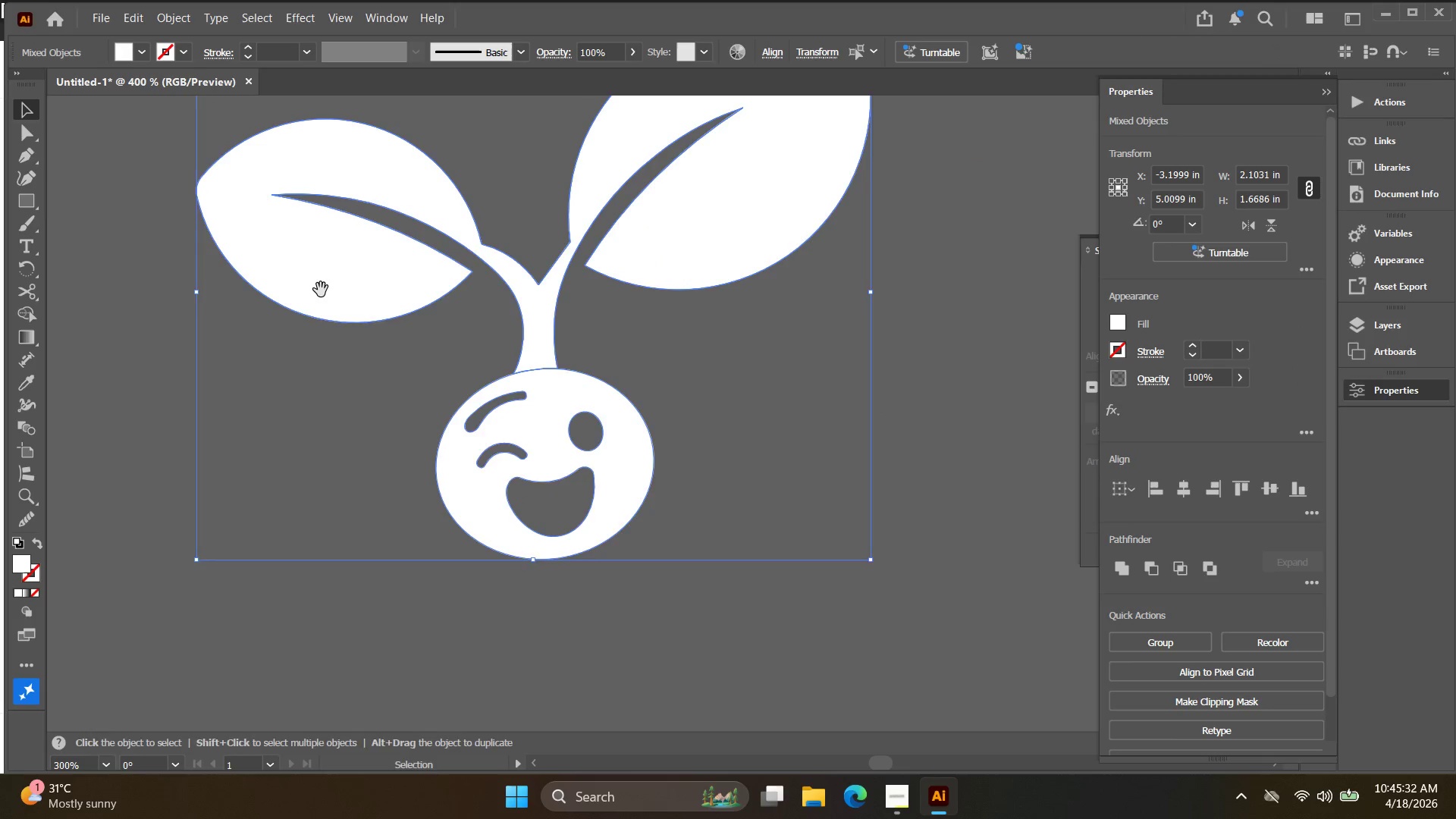 
left_click_drag(start_coordinate=[303, 196], to_coordinate=[333, 209])
 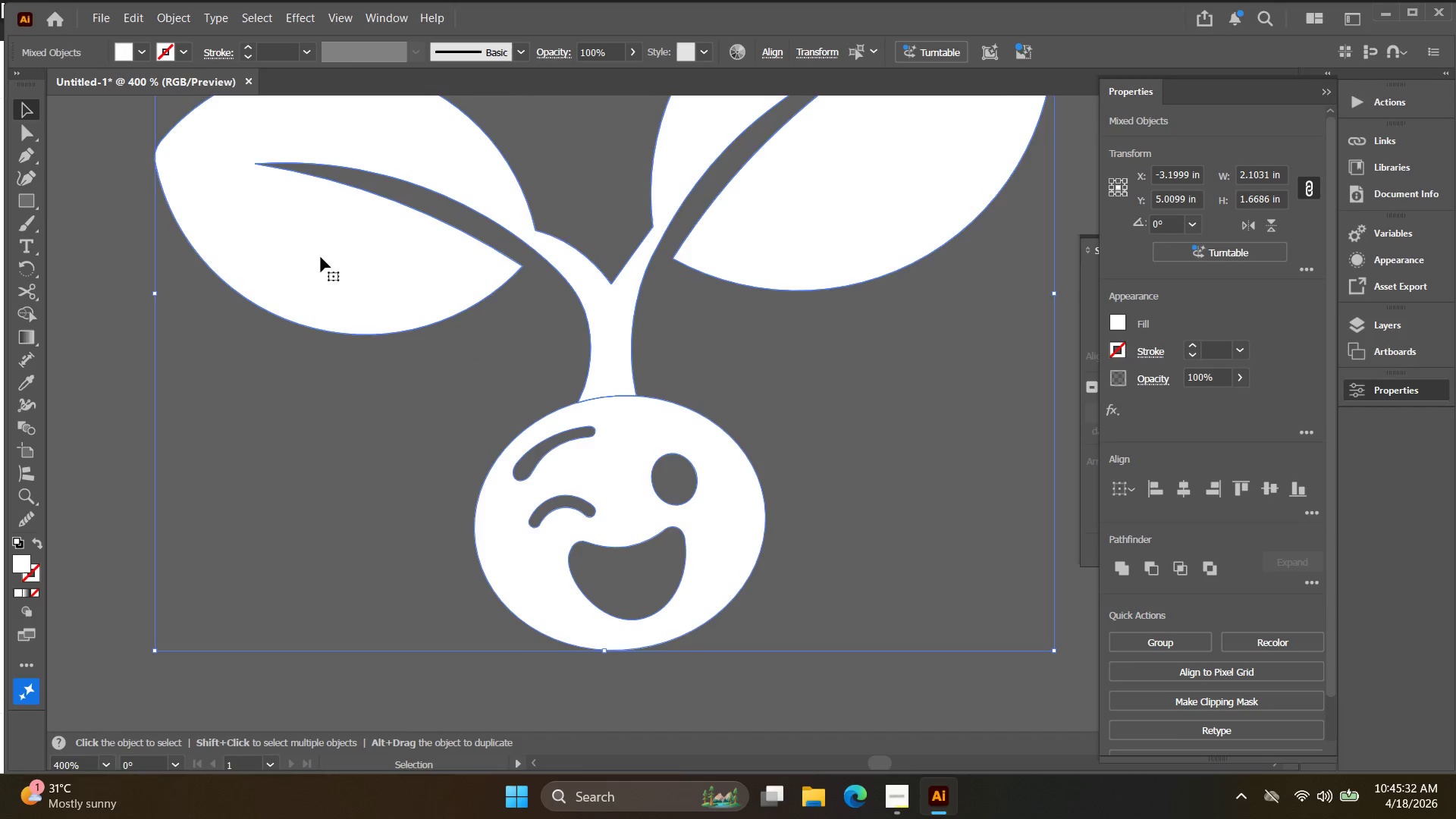 
key(Alt+AltLeft)
 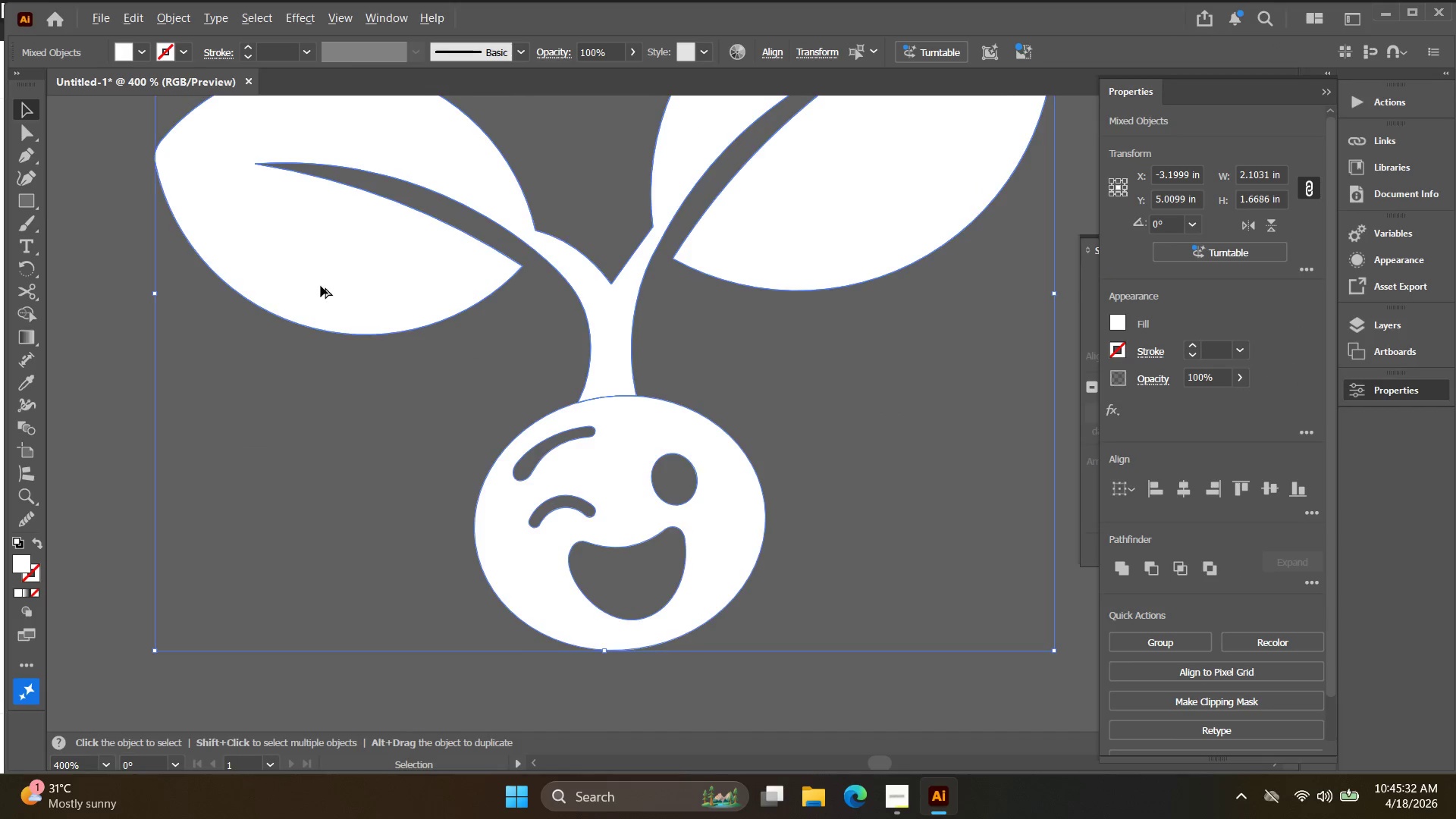 
hold_key(key=Space, duration=0.39)
 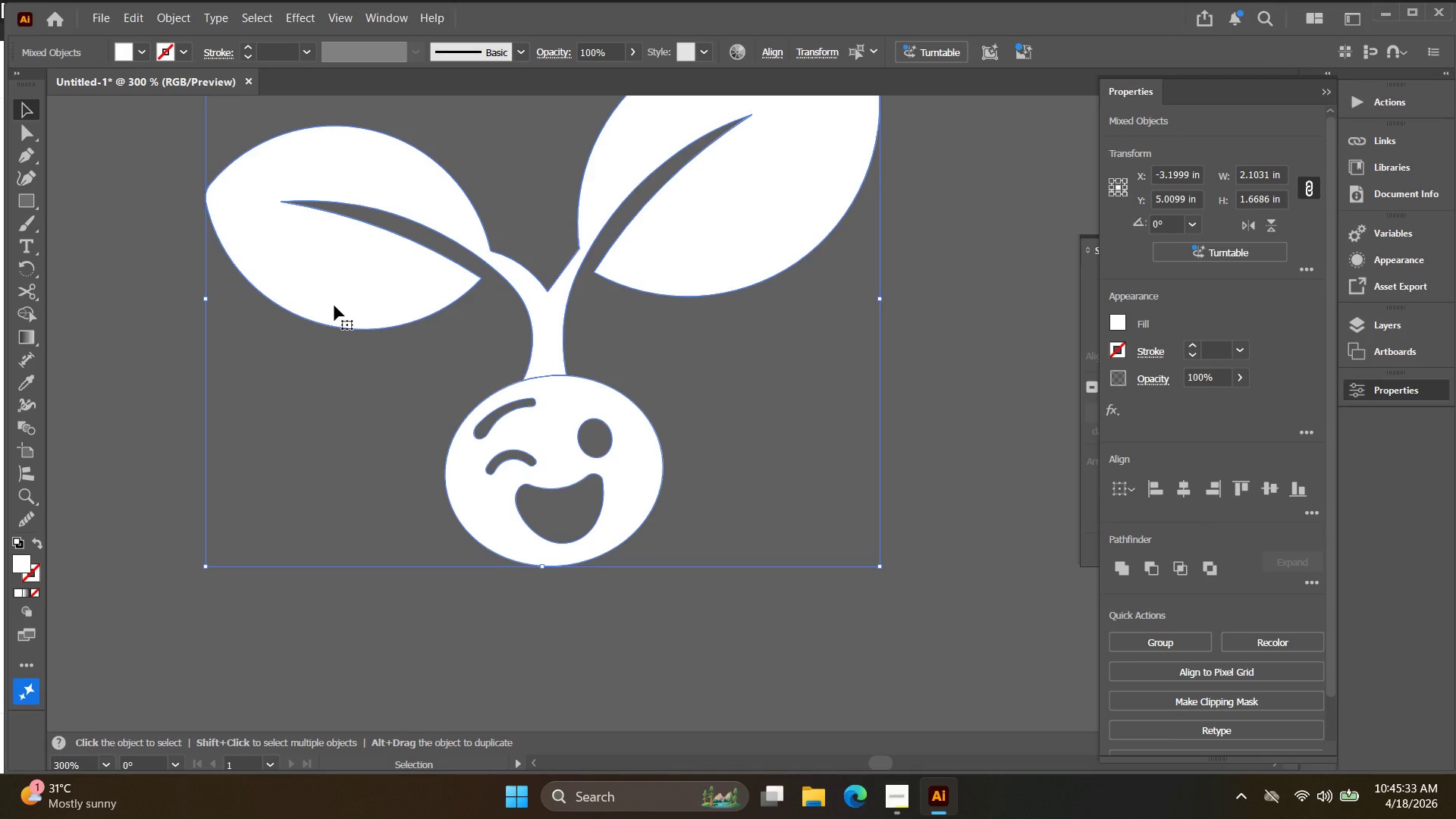 
left_click_drag(start_coordinate=[325, 299], to_coordinate=[334, 306])
 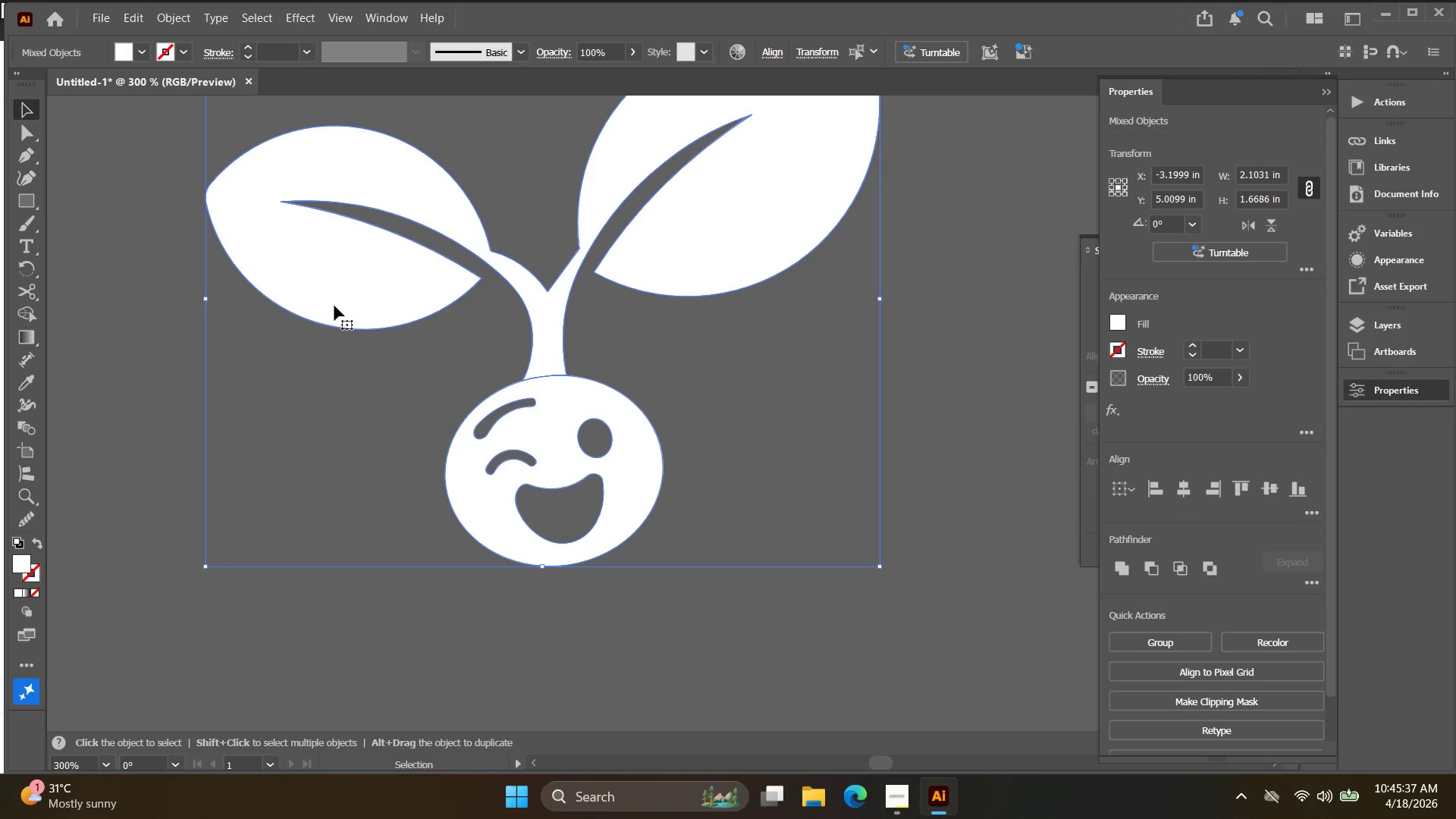 
scroll: coordinate [321, 287], scroll_direction: down, amount: 1.0
 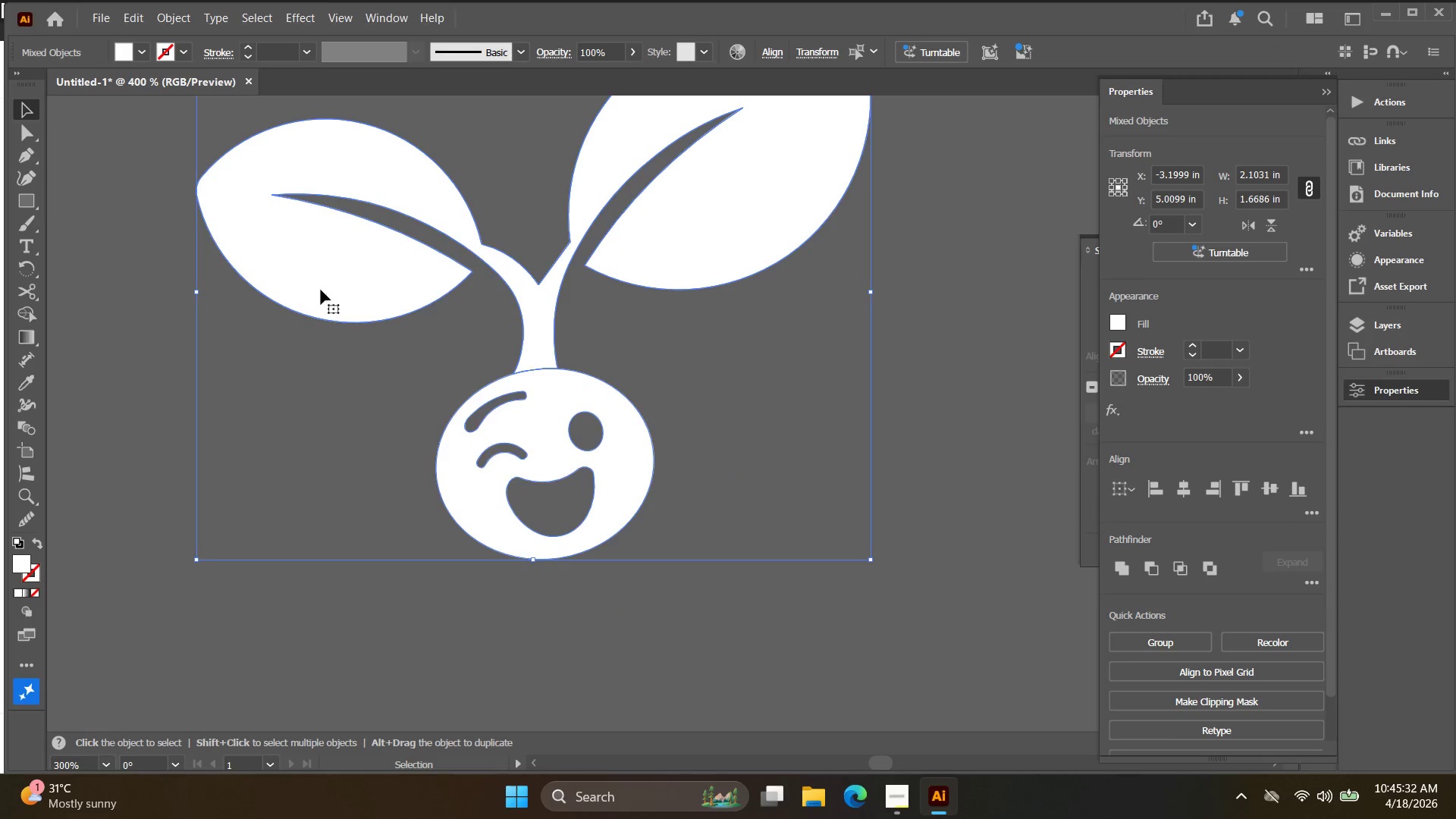 
wait(9.09)
 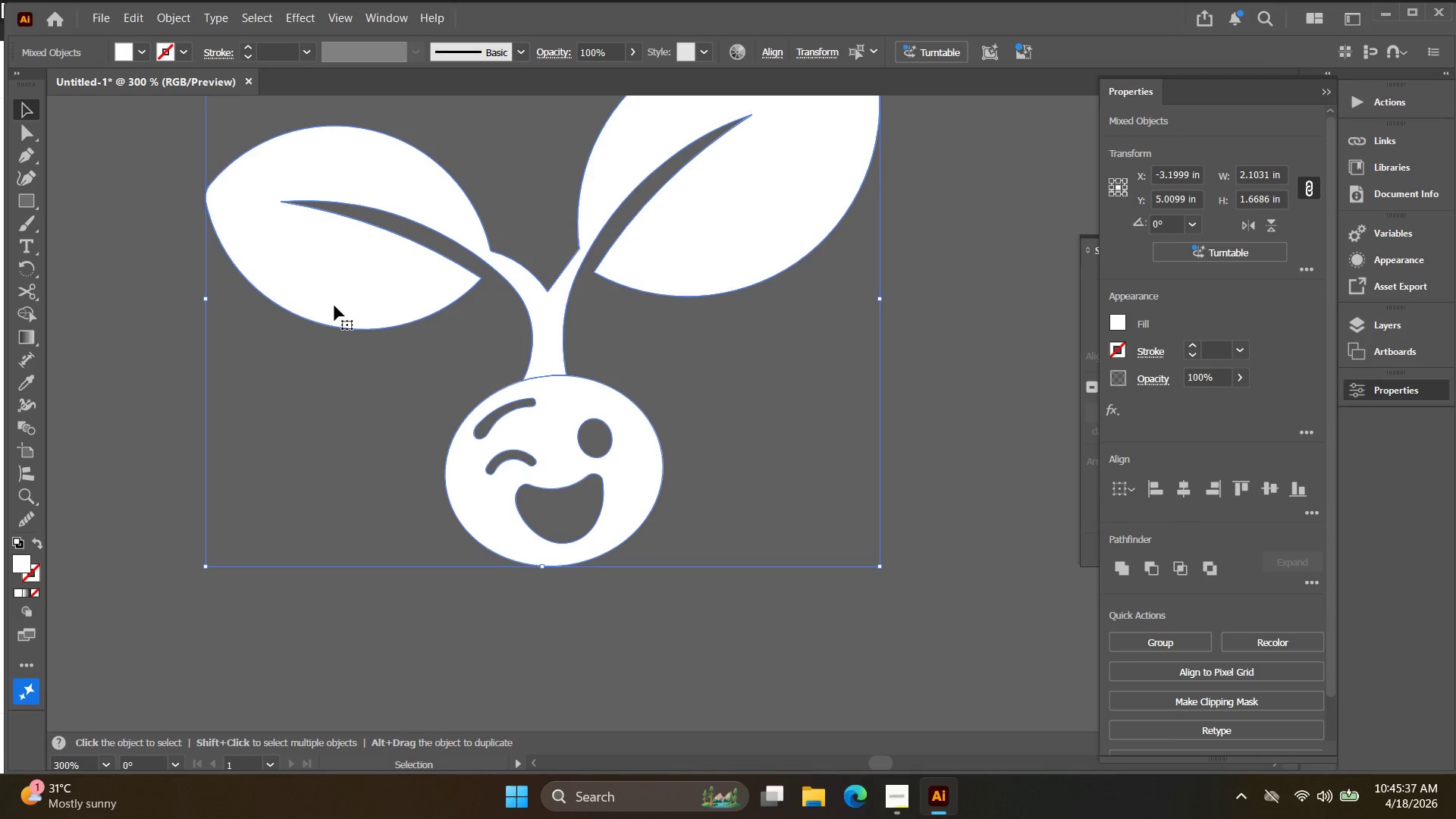 
hold_key(key=Space, duration=0.45)
 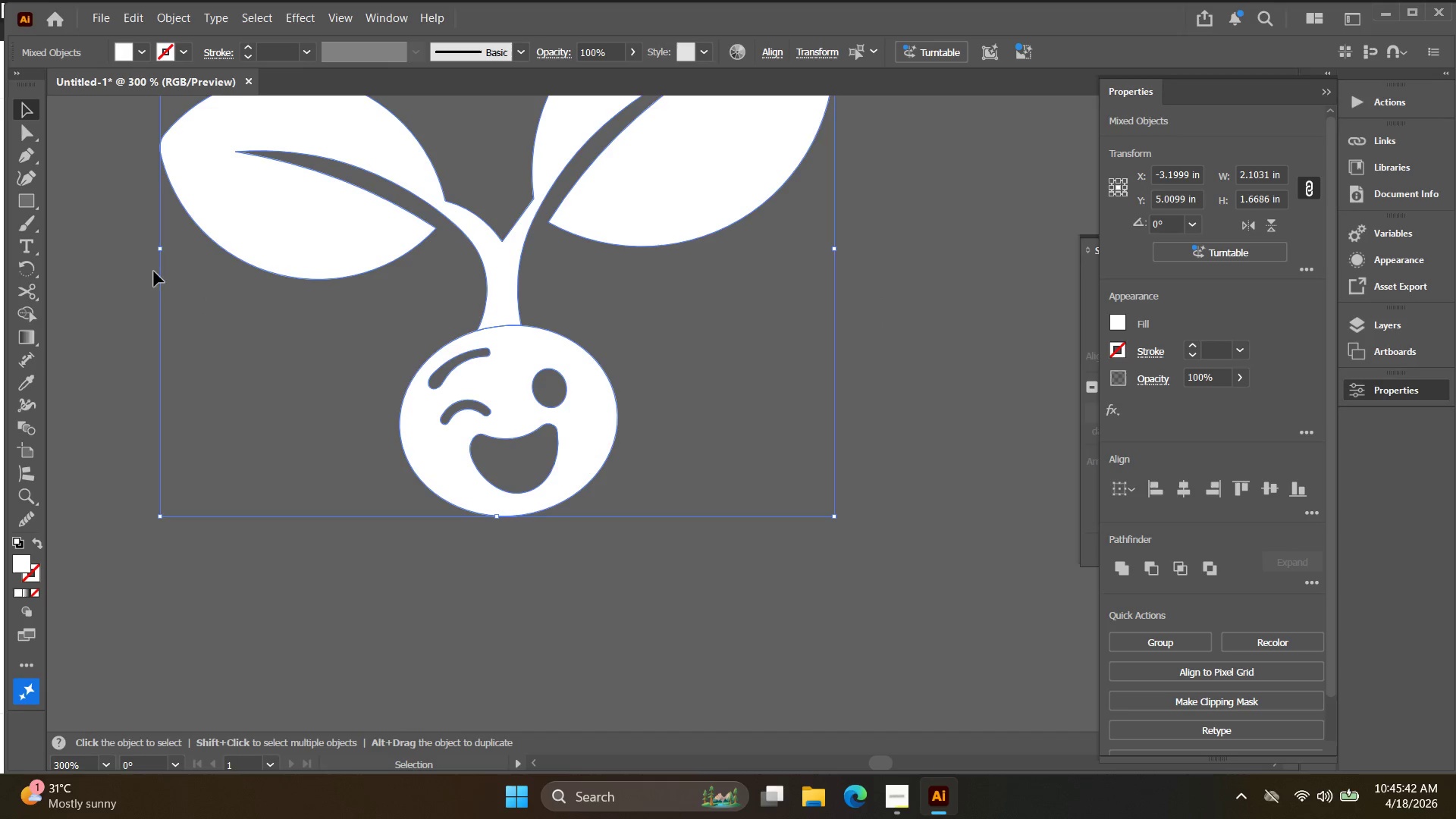 
left_click_drag(start_coordinate=[397, 354], to_coordinate=[350, 304])
 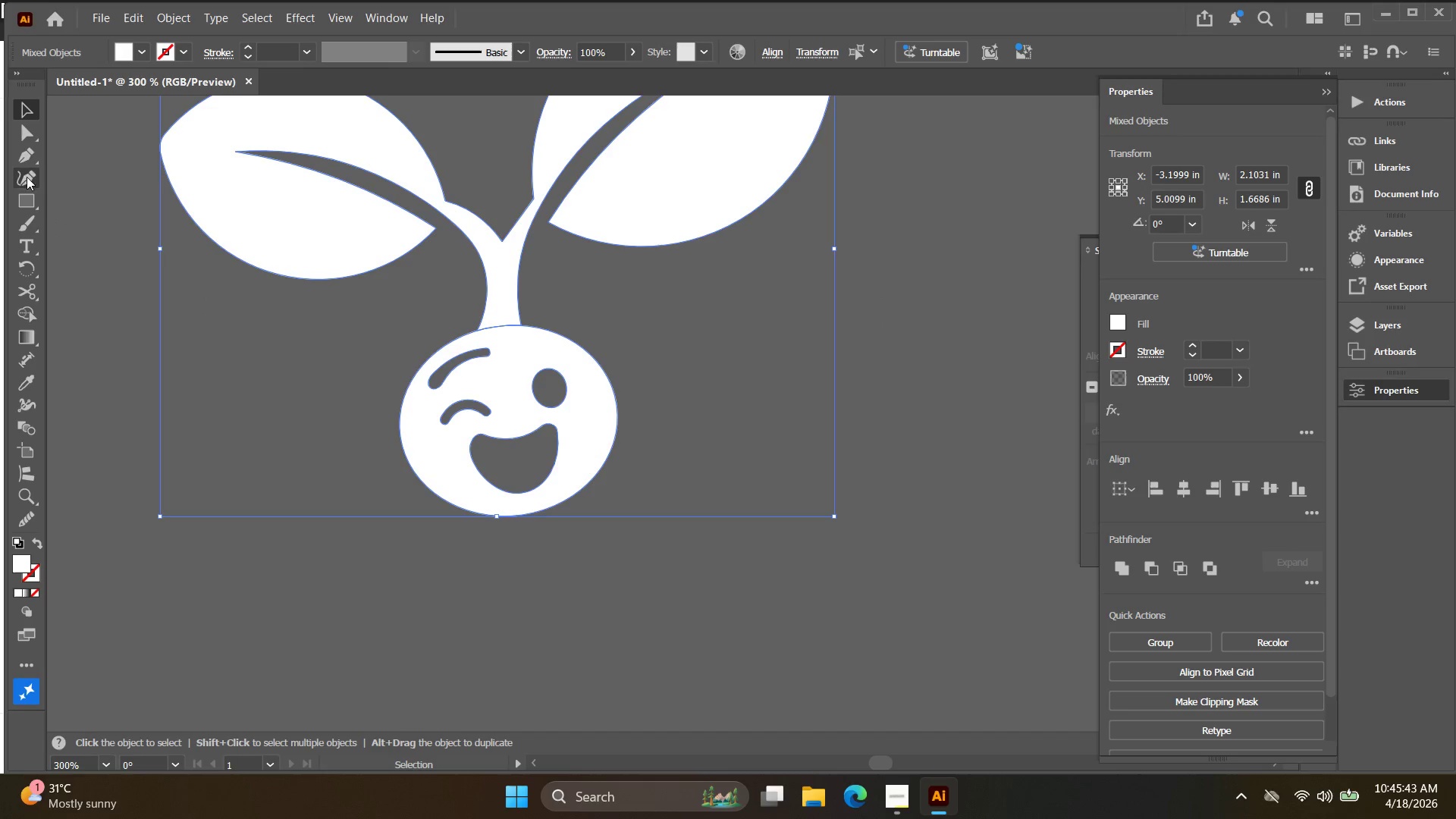 
left_click([30, 160])
 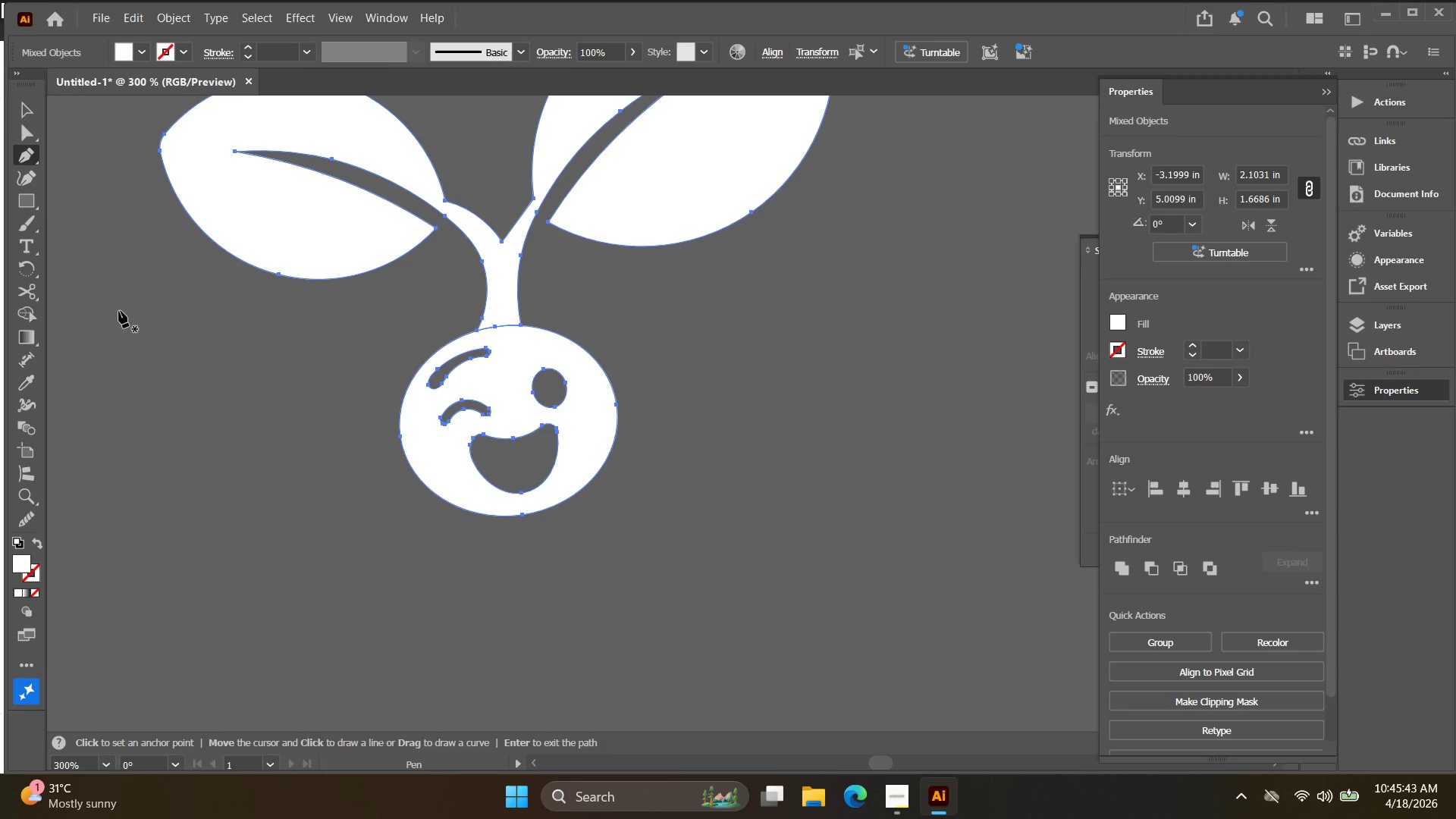 
hold_key(key=Space, duration=0.39)
 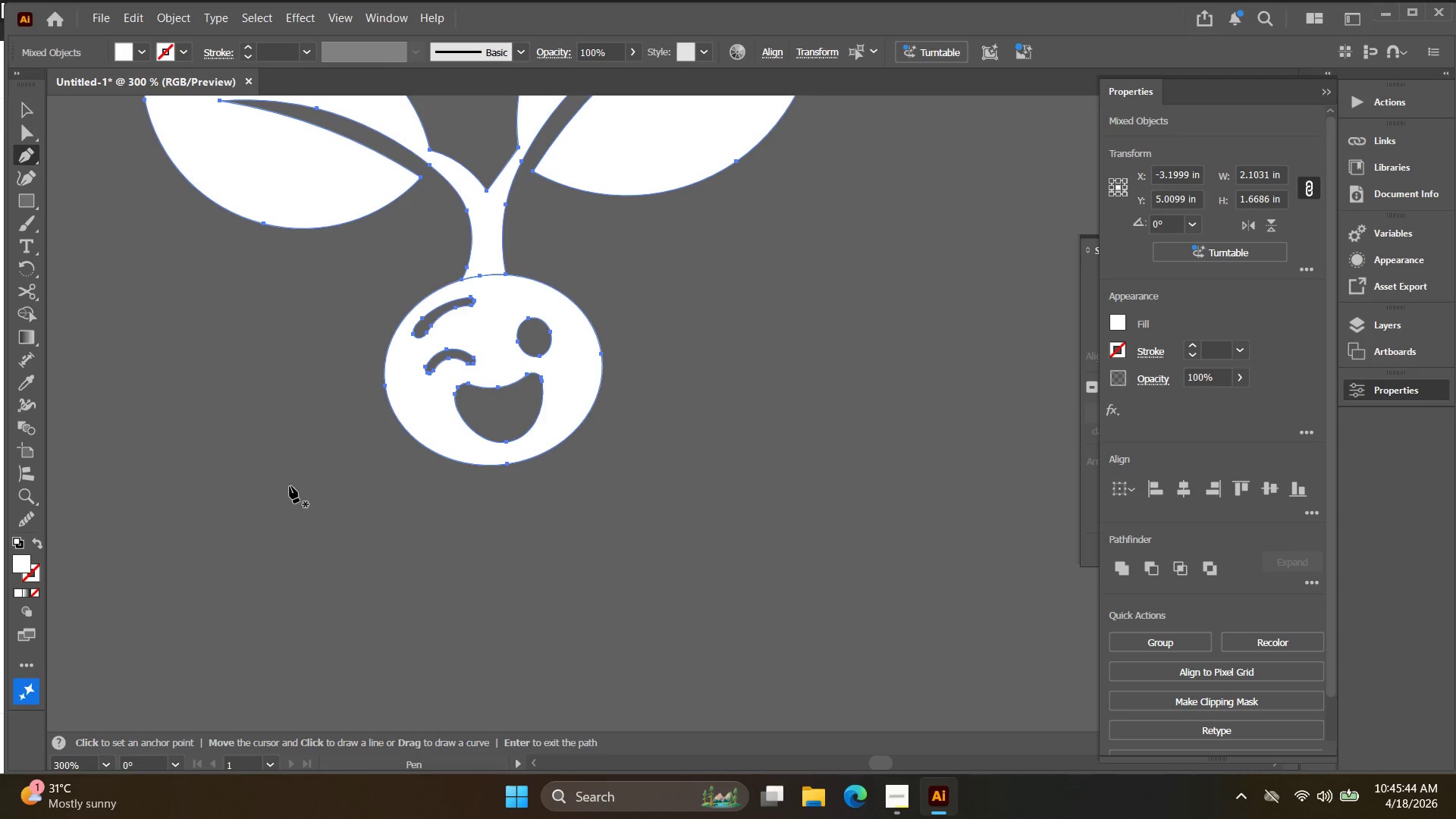 
left_click_drag(start_coordinate=[282, 426], to_coordinate=[266, 375])
 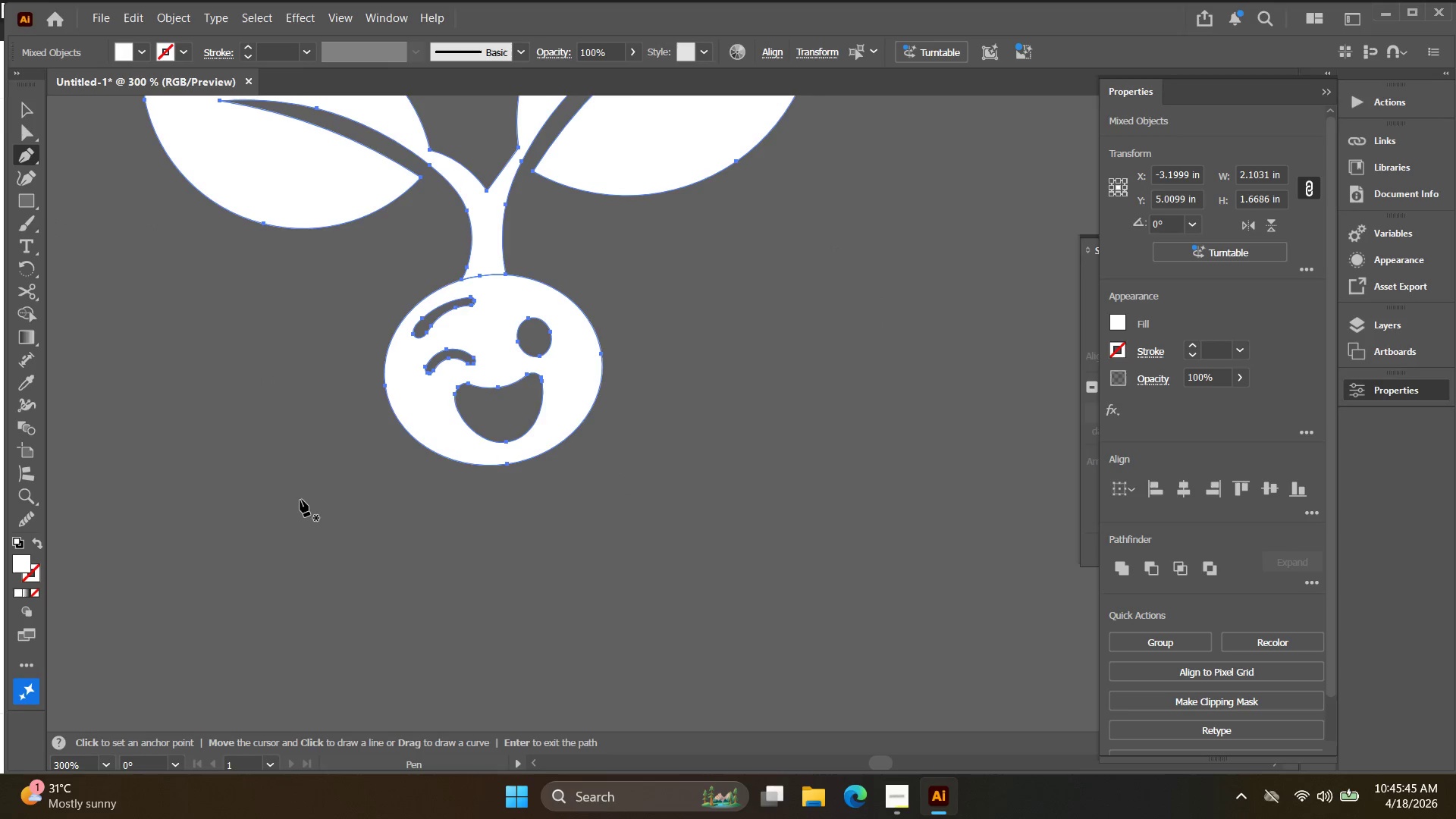 
left_click_drag(start_coordinate=[291, 497], to_coordinate=[298, 495])
 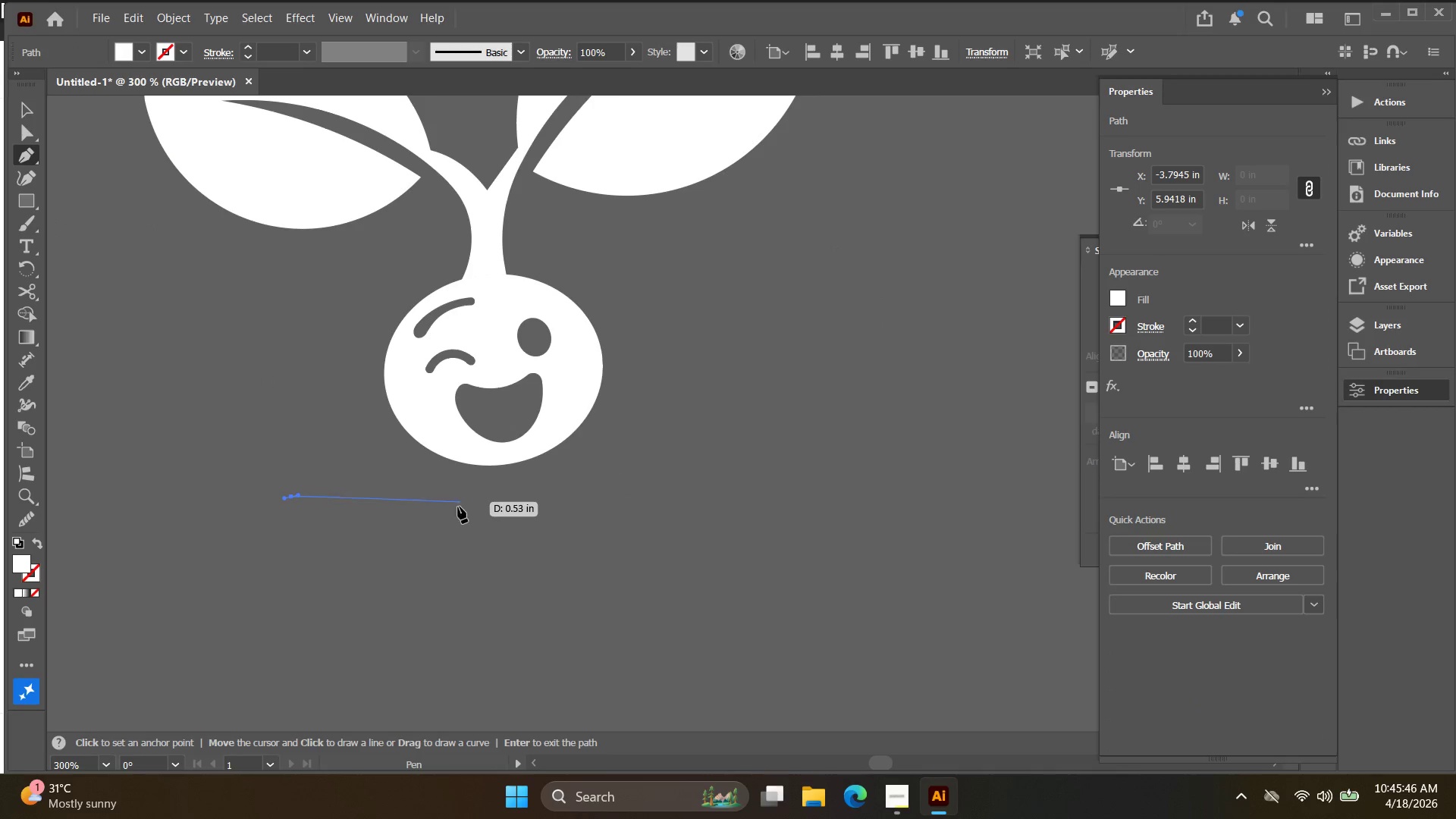 
key(Control+Z)
 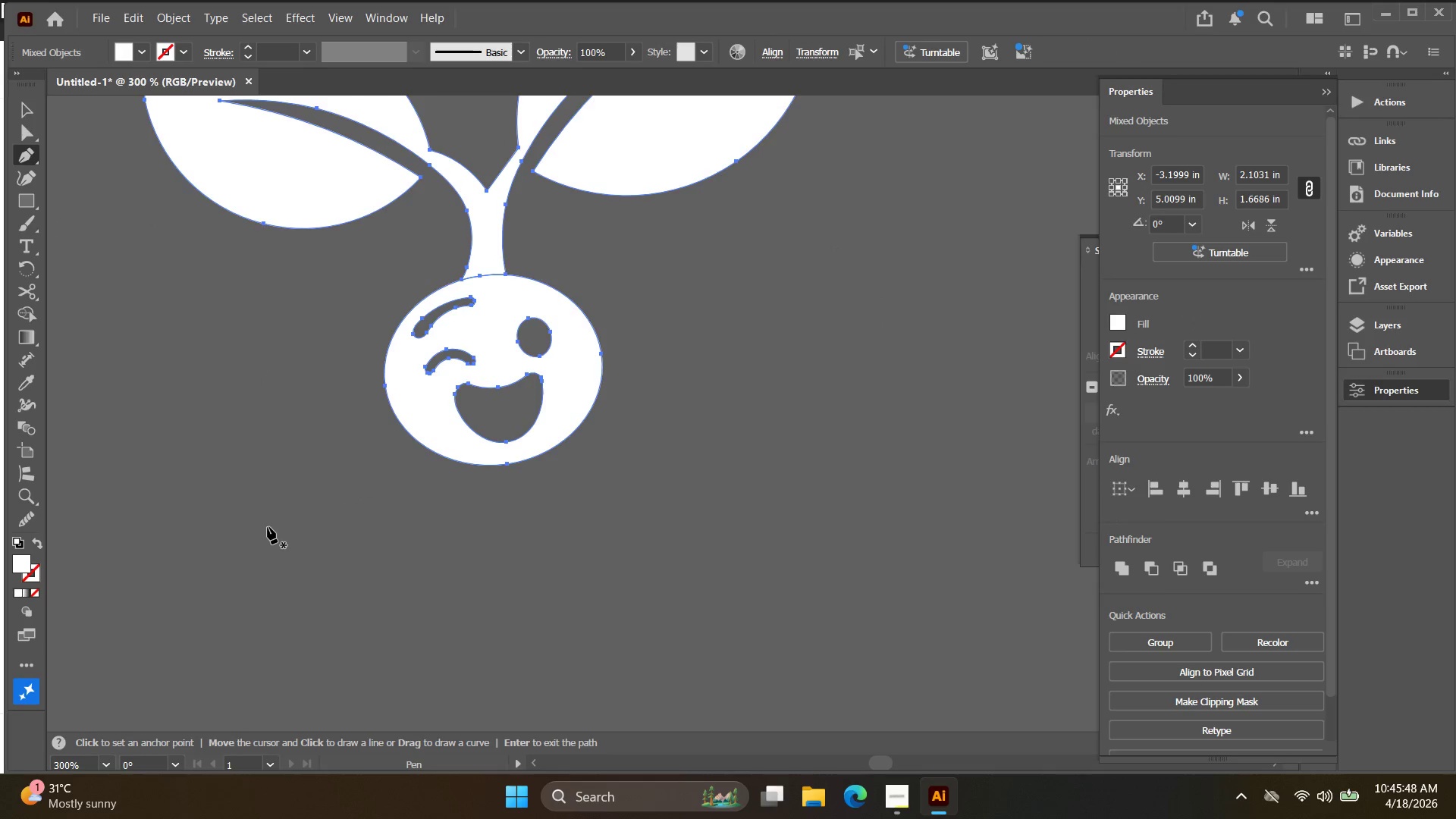 
hold_key(key=ShiftLeft, duration=1.33)
left_click([467, 526])
 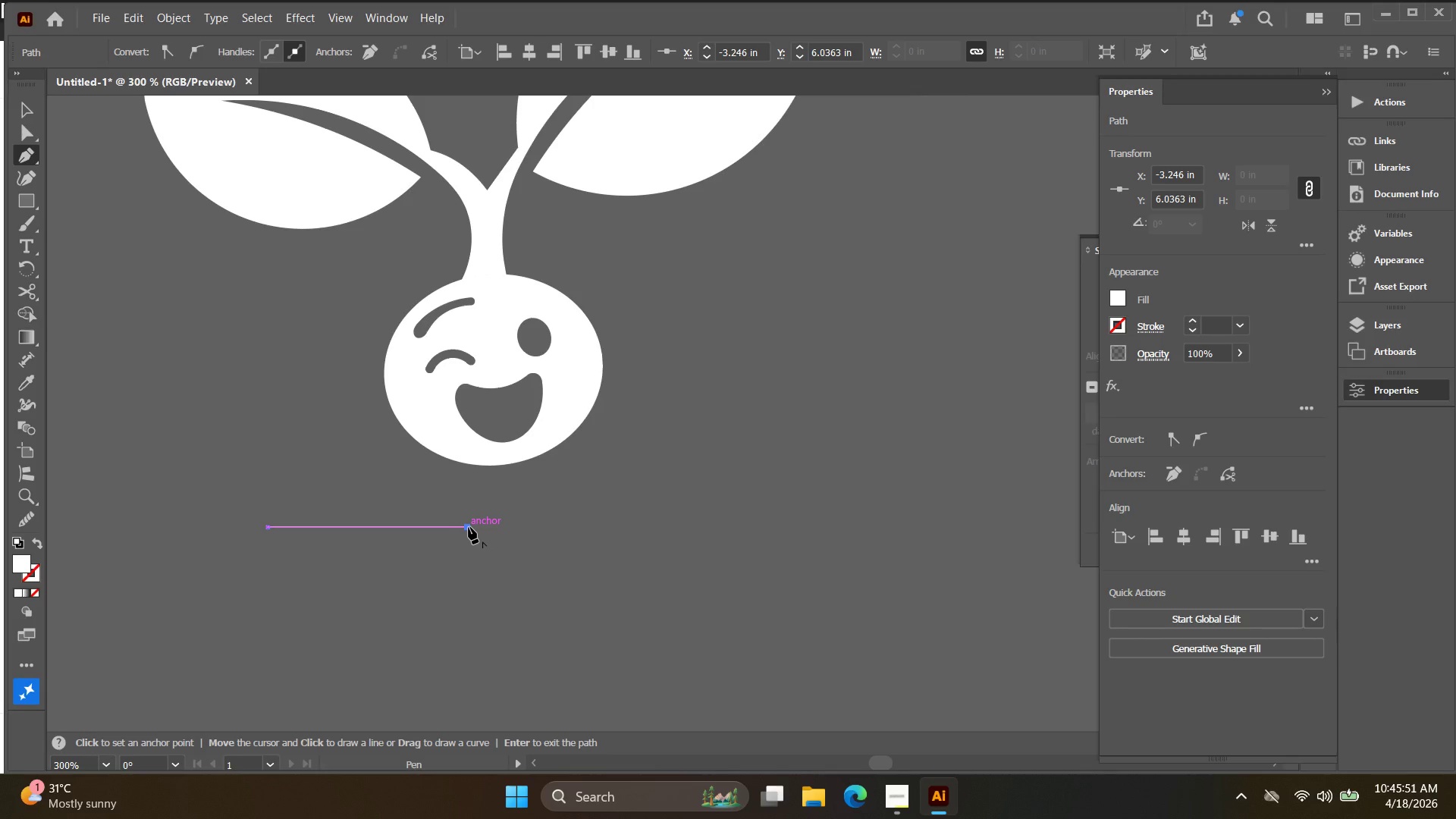 
key(Control+Z)
 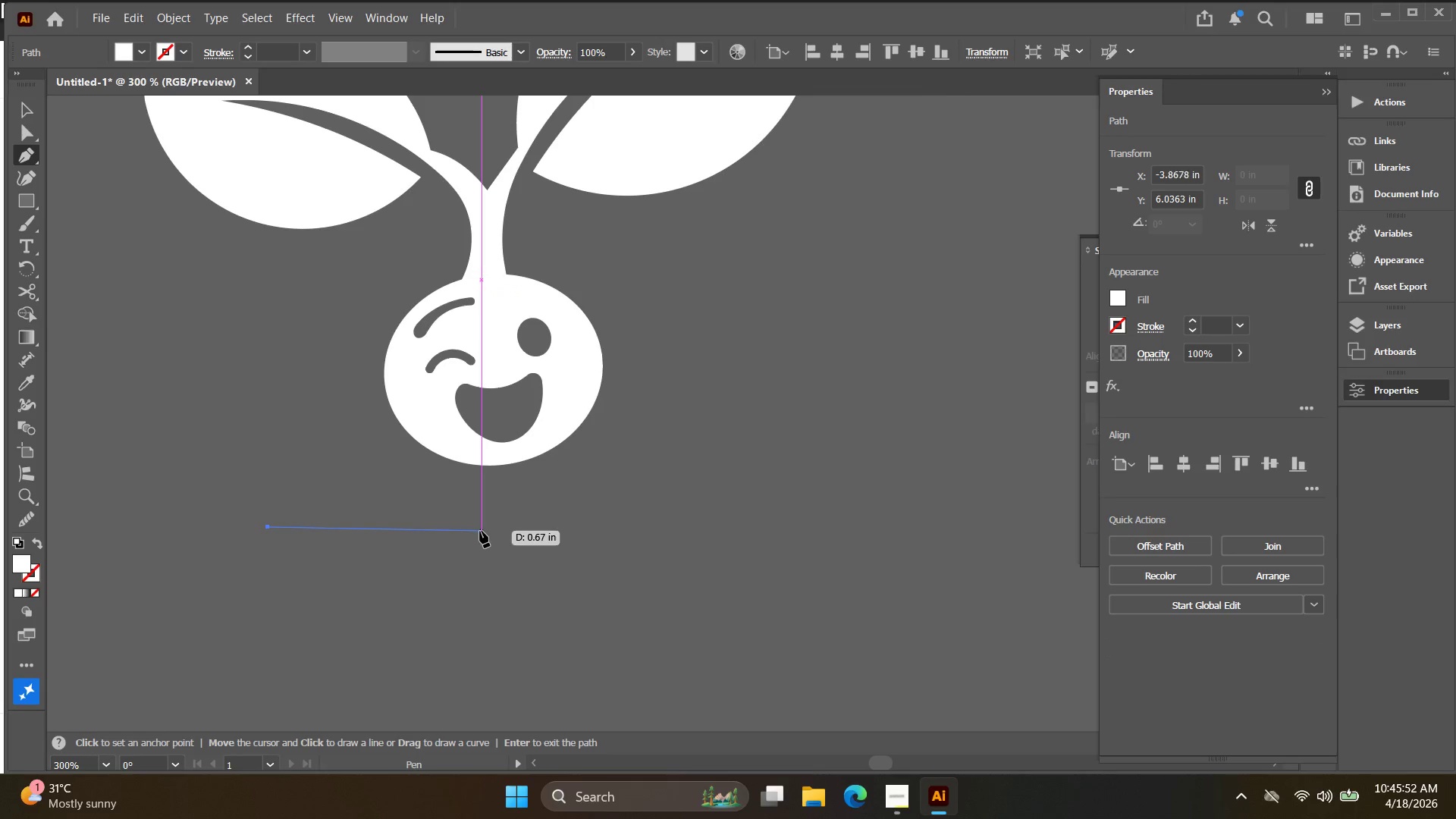 
hold_key(key=ShiftLeft, duration=1.41)
left_click([762, 534])
 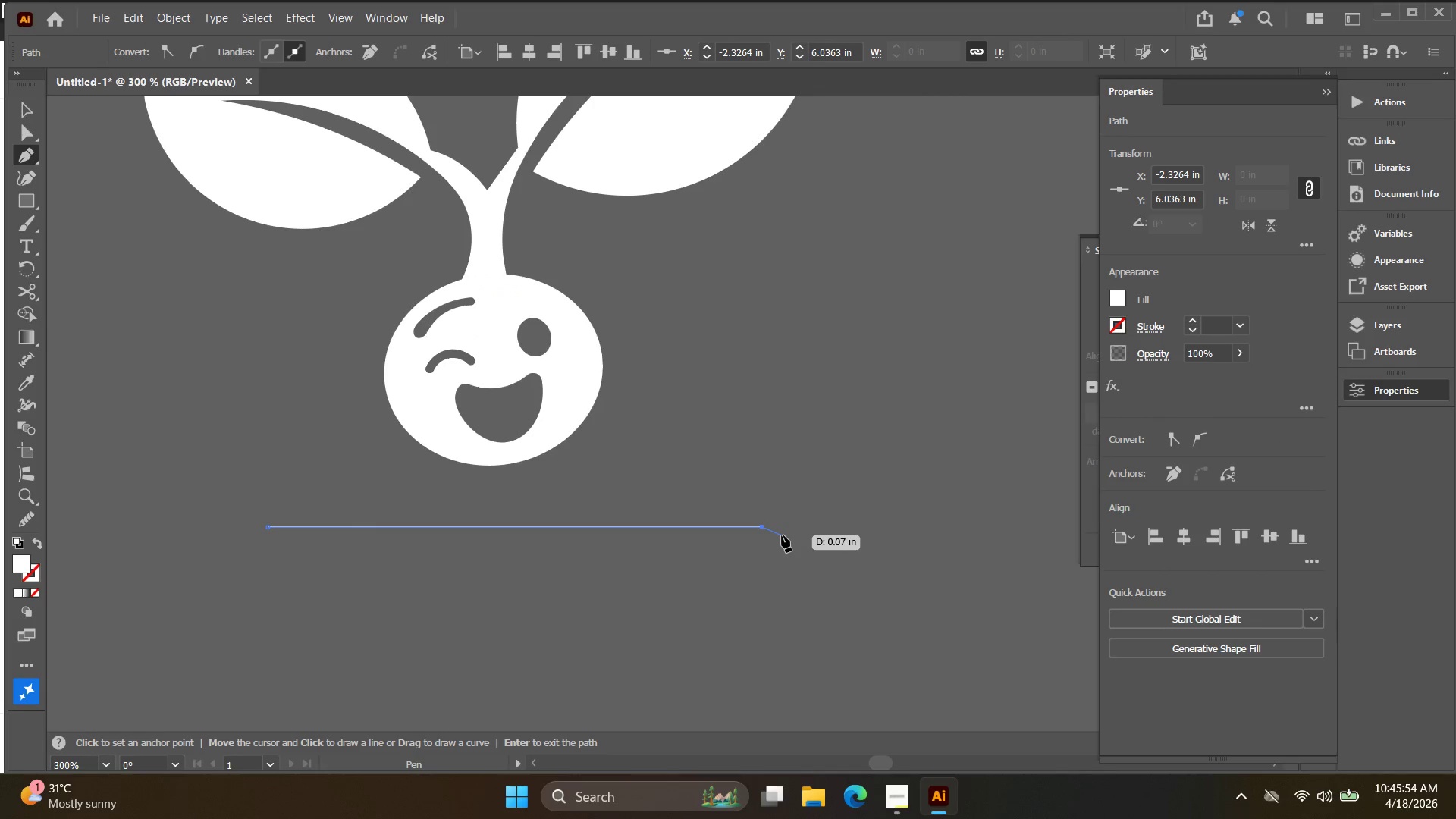 
key(Shift+V)
 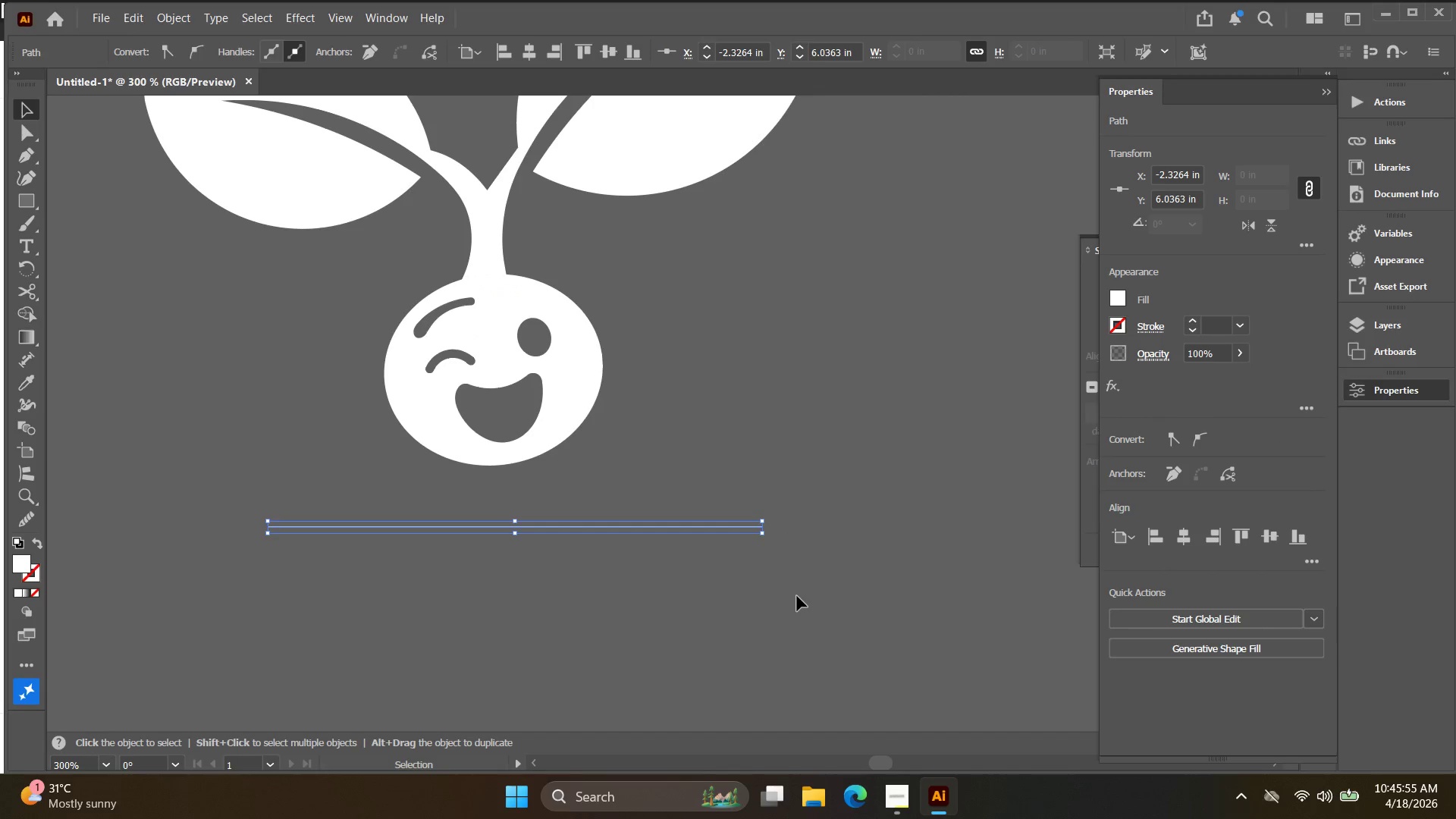 
left_click_drag(start_coordinate=[754, 595], to_coordinate=[635, 463])
 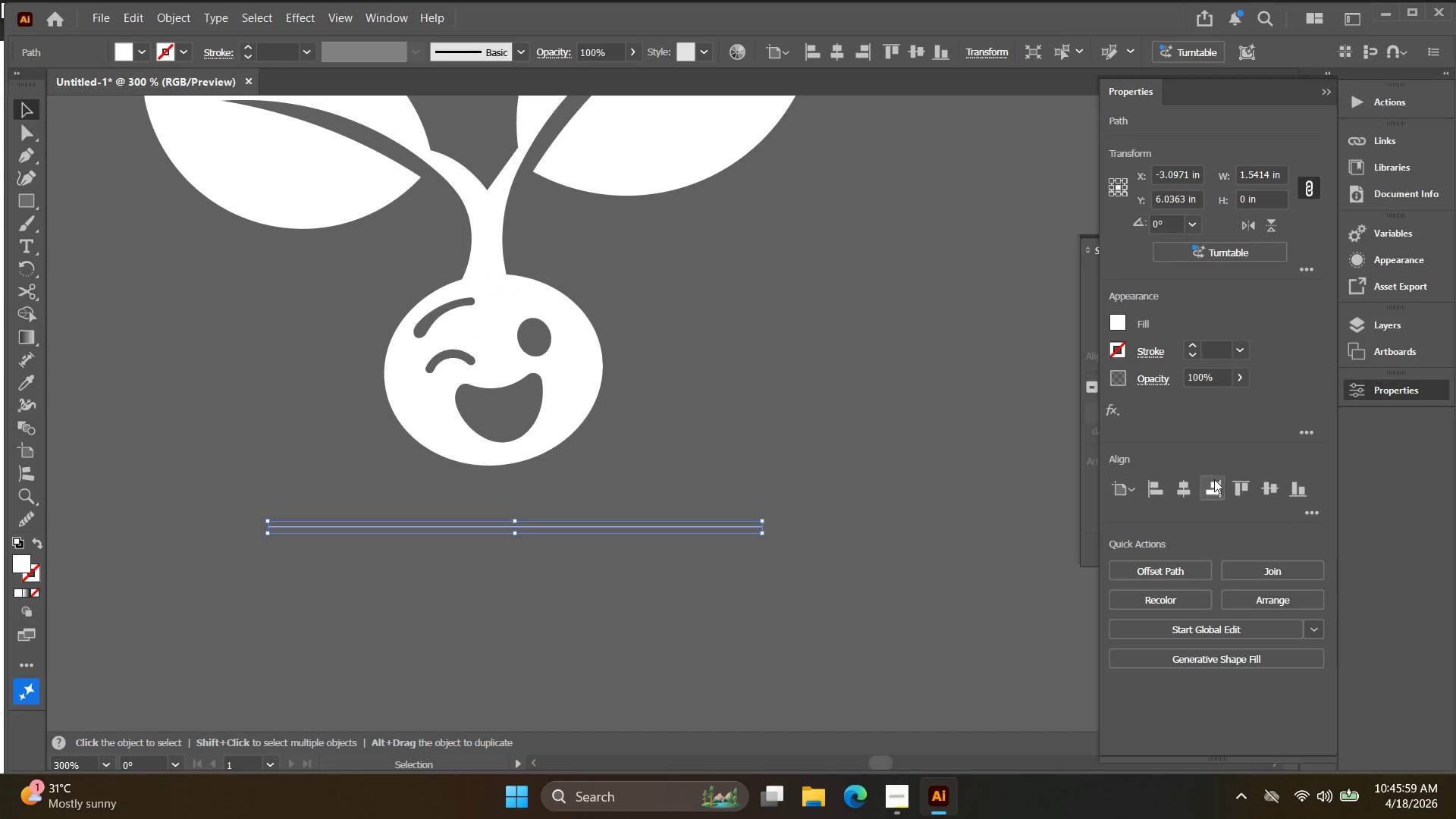 
wait(9.42)
 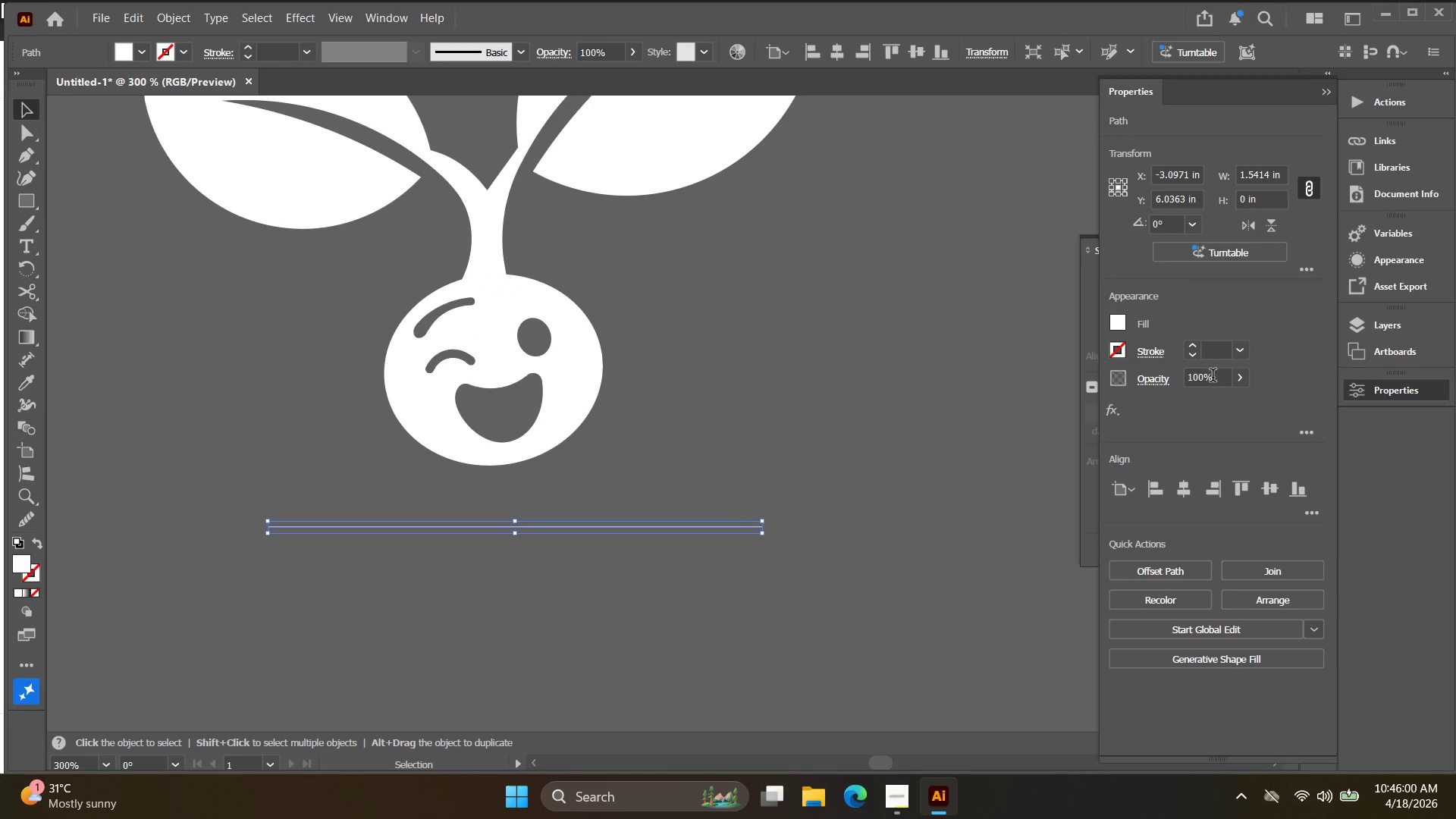 
key(Shift+X)
 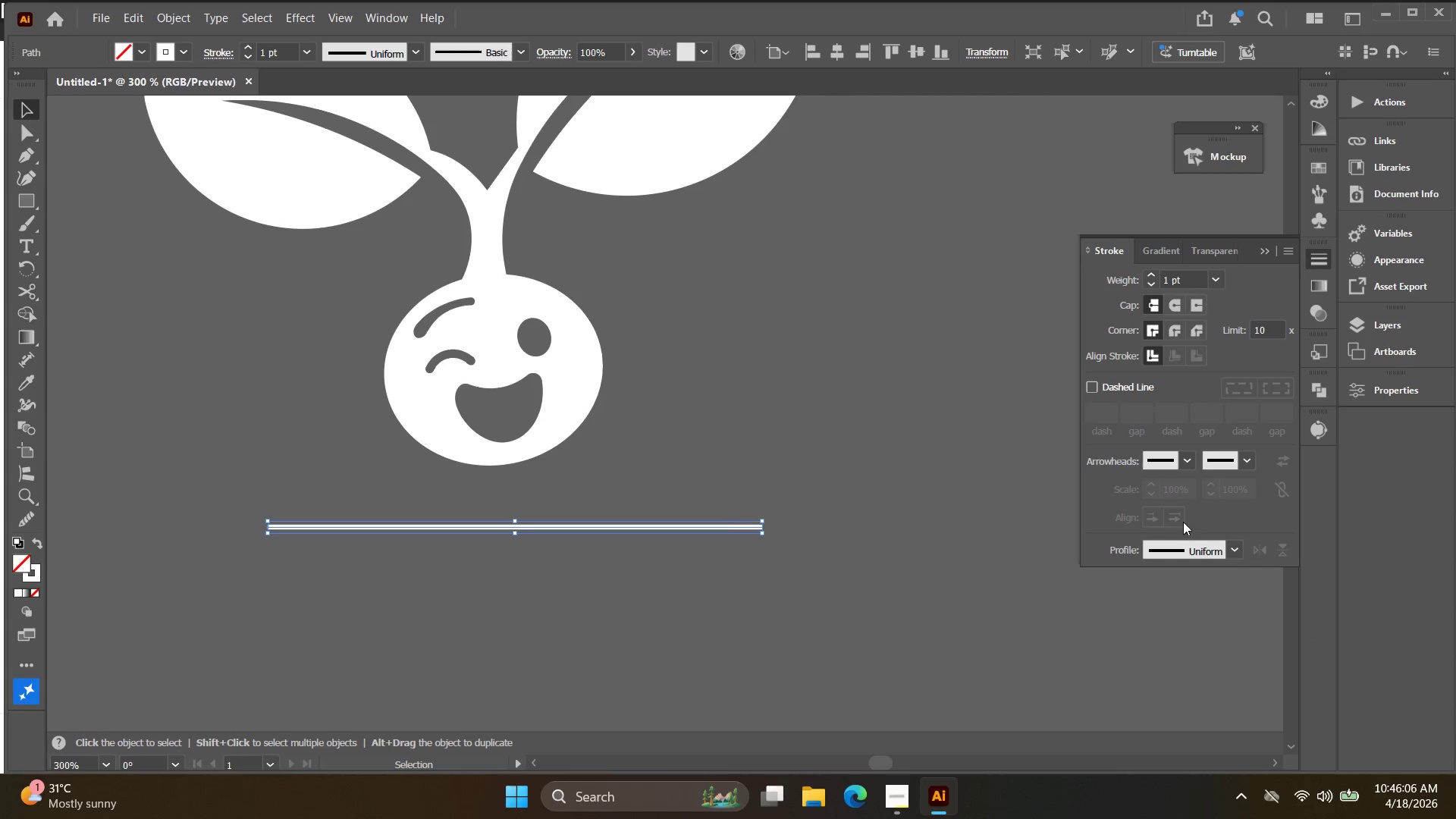 
left_click([1236, 554])
 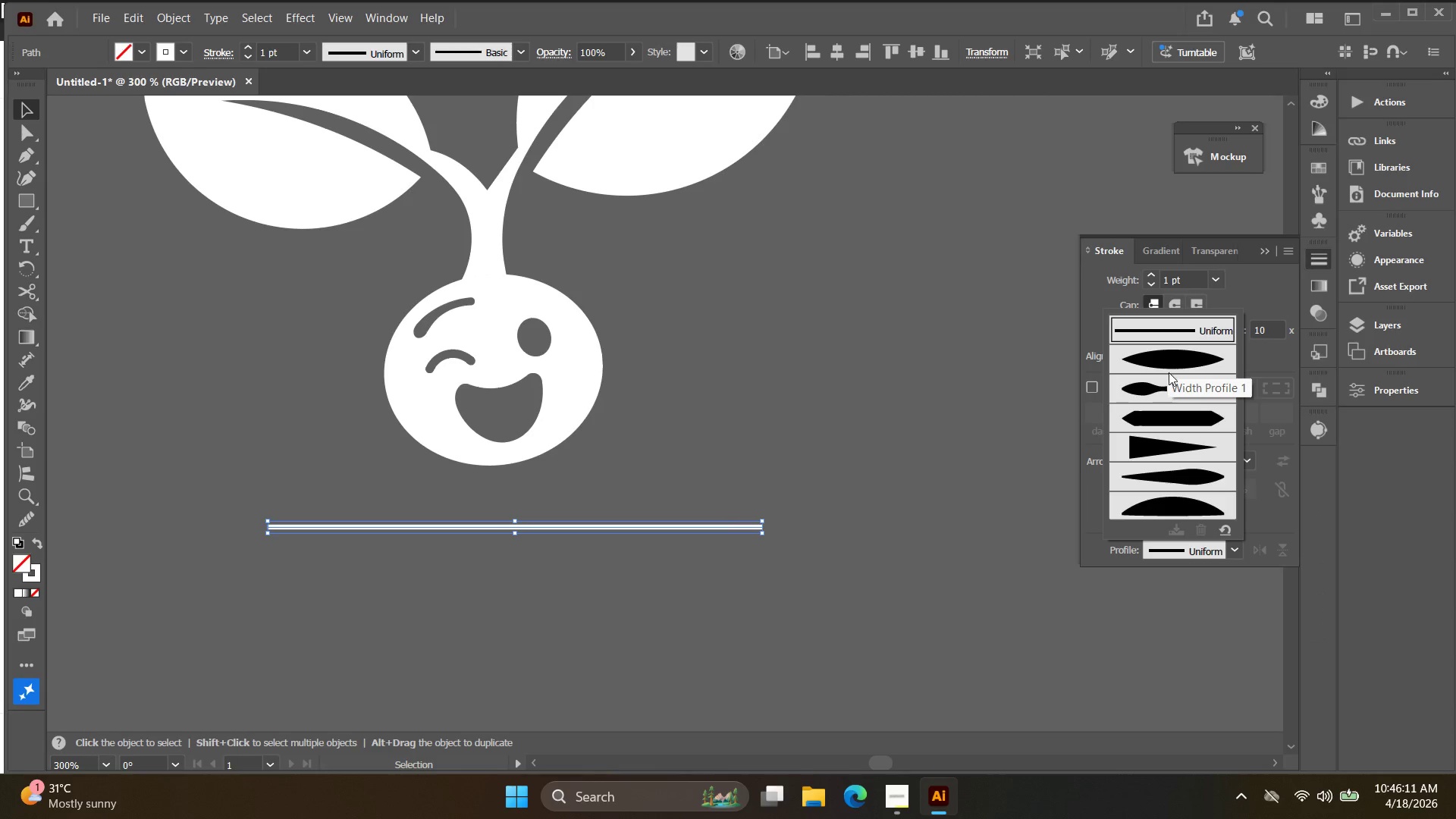 
wait(6.17)
 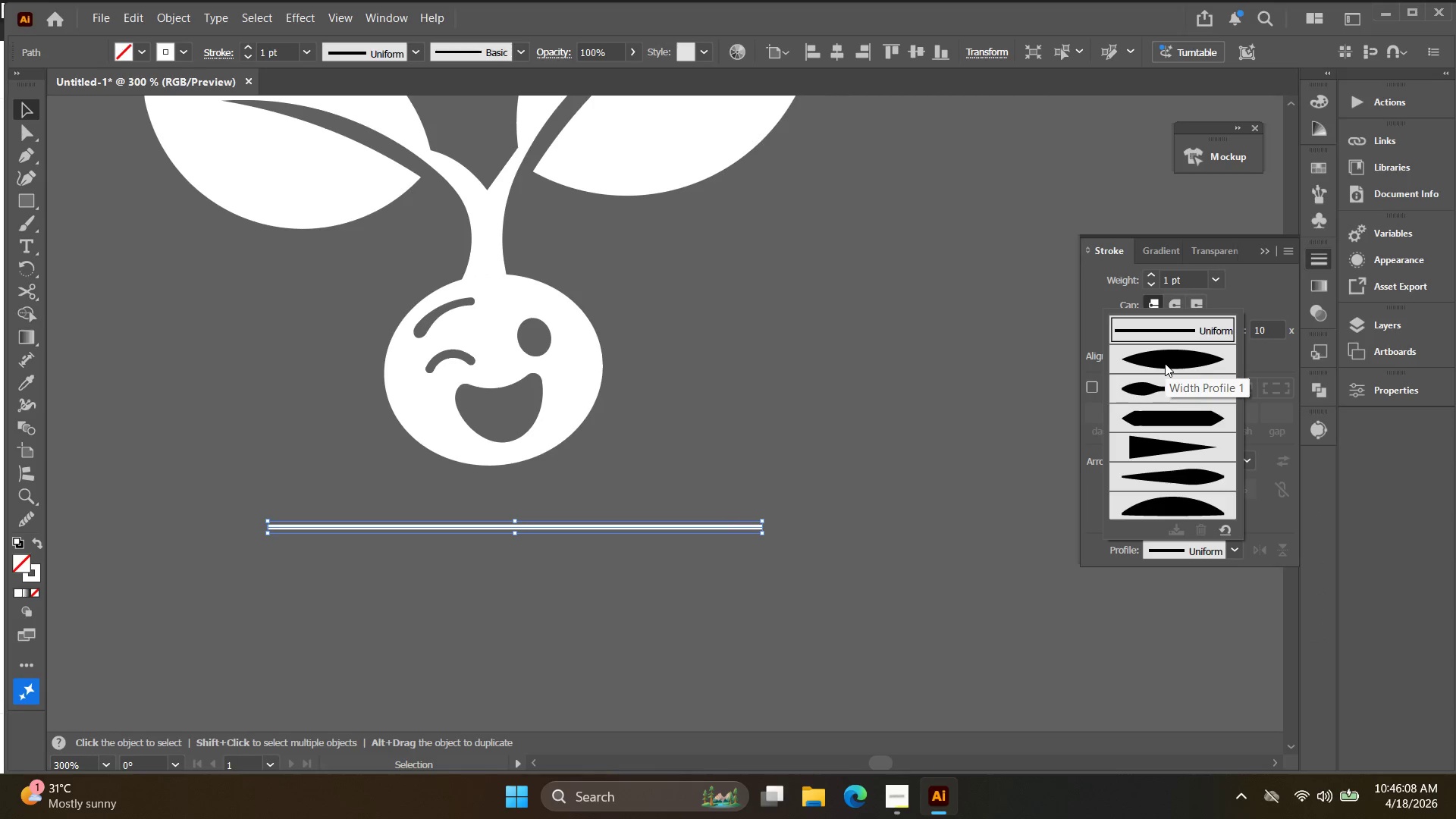 
left_click([1174, 362])
 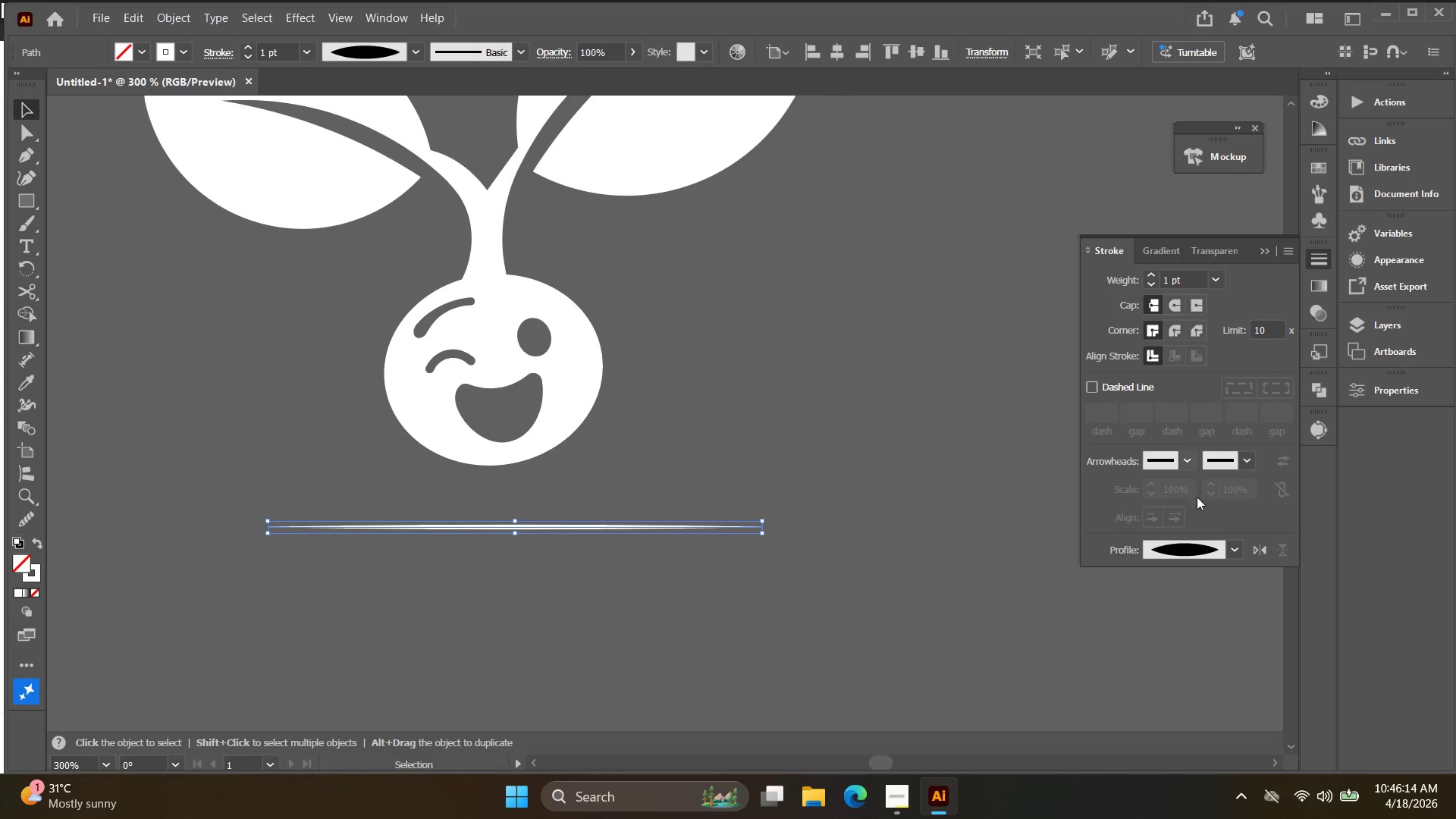 
left_click([1228, 559])
 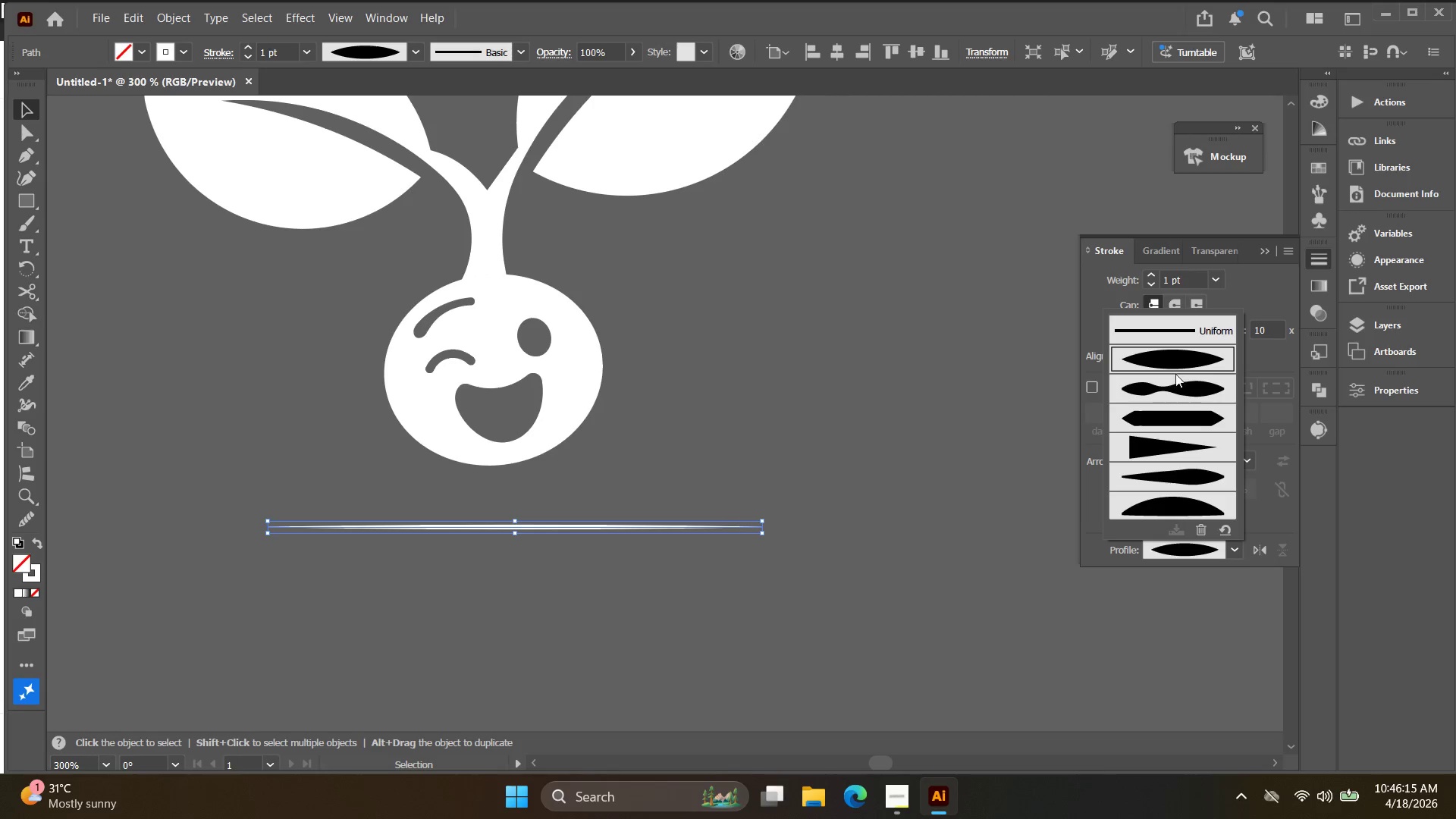 
left_click([1180, 386])
 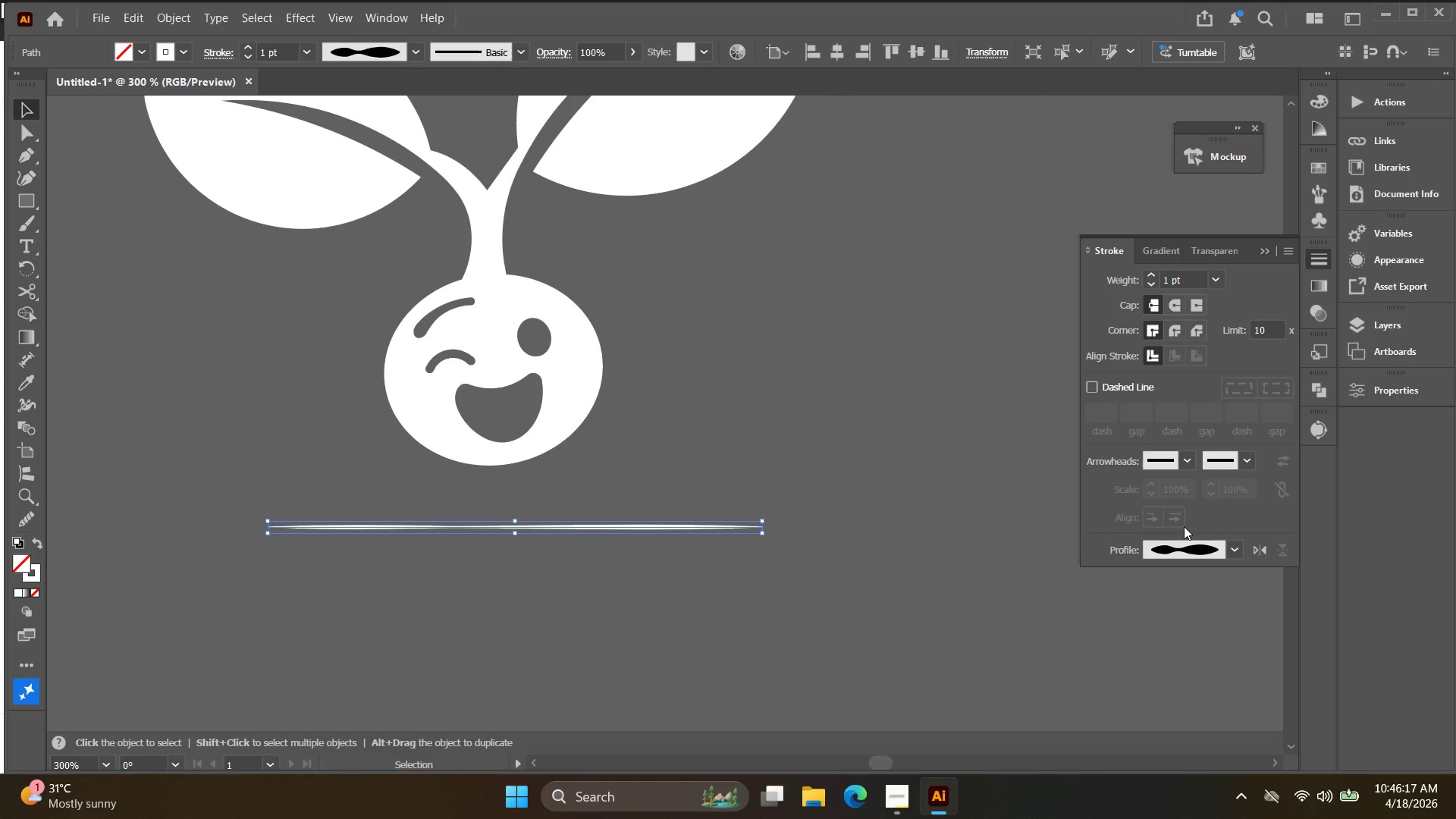 
left_click([1259, 552])
 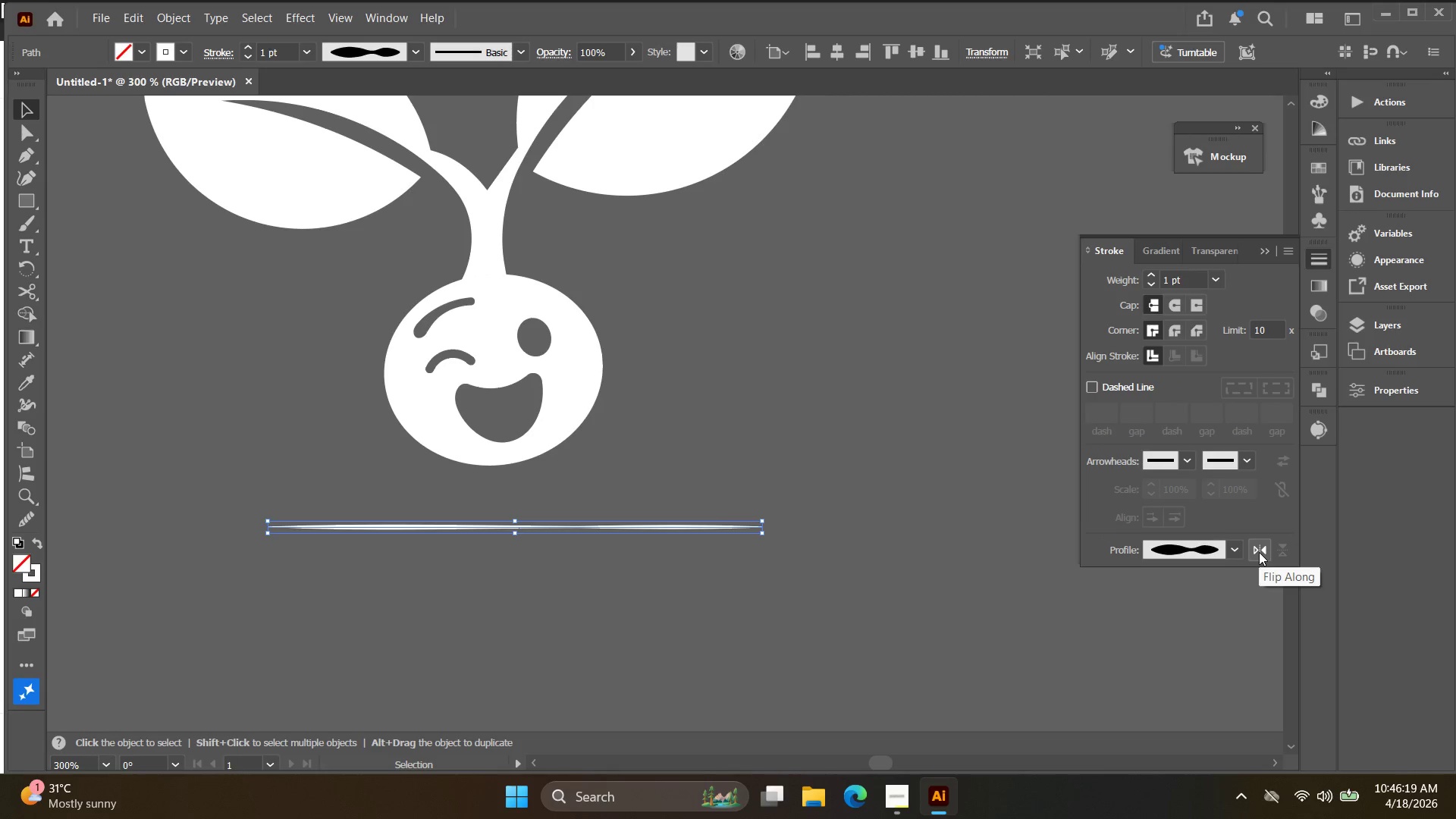 
left_click([1259, 551])
 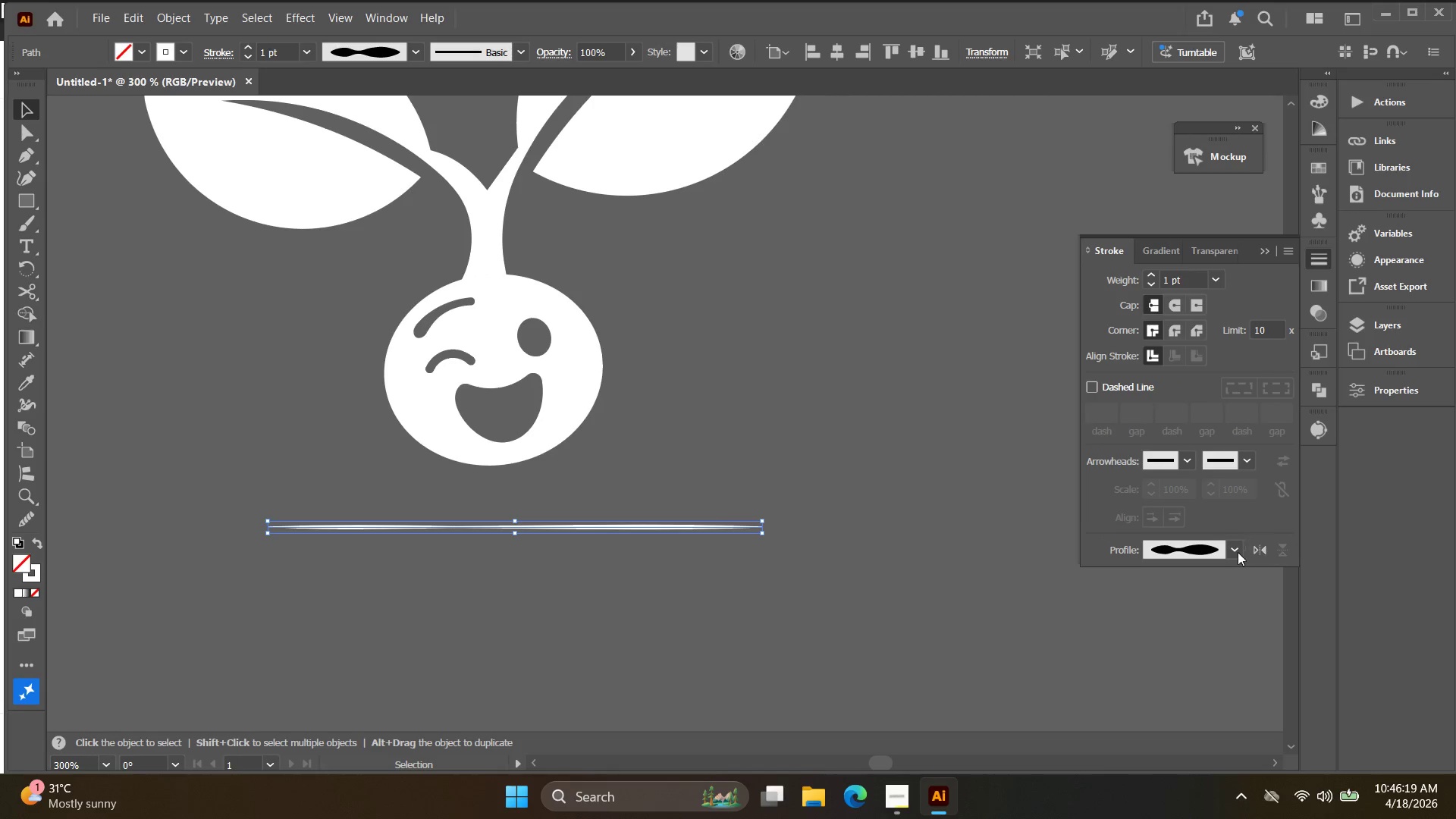 
double_click([1235, 552])
 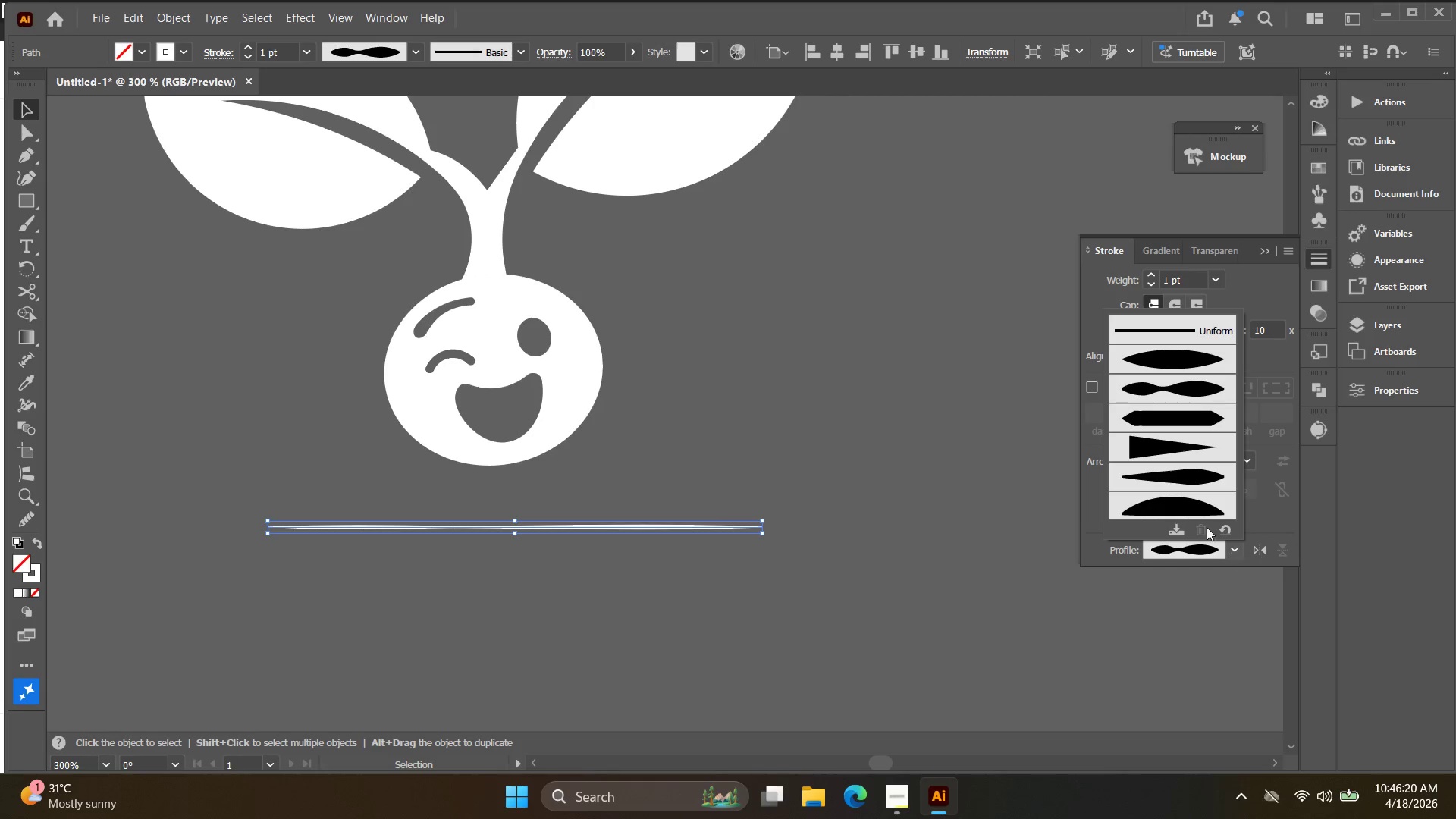 
scroll: coordinate [1172, 457], scroll_direction: down, amount: 4.0
 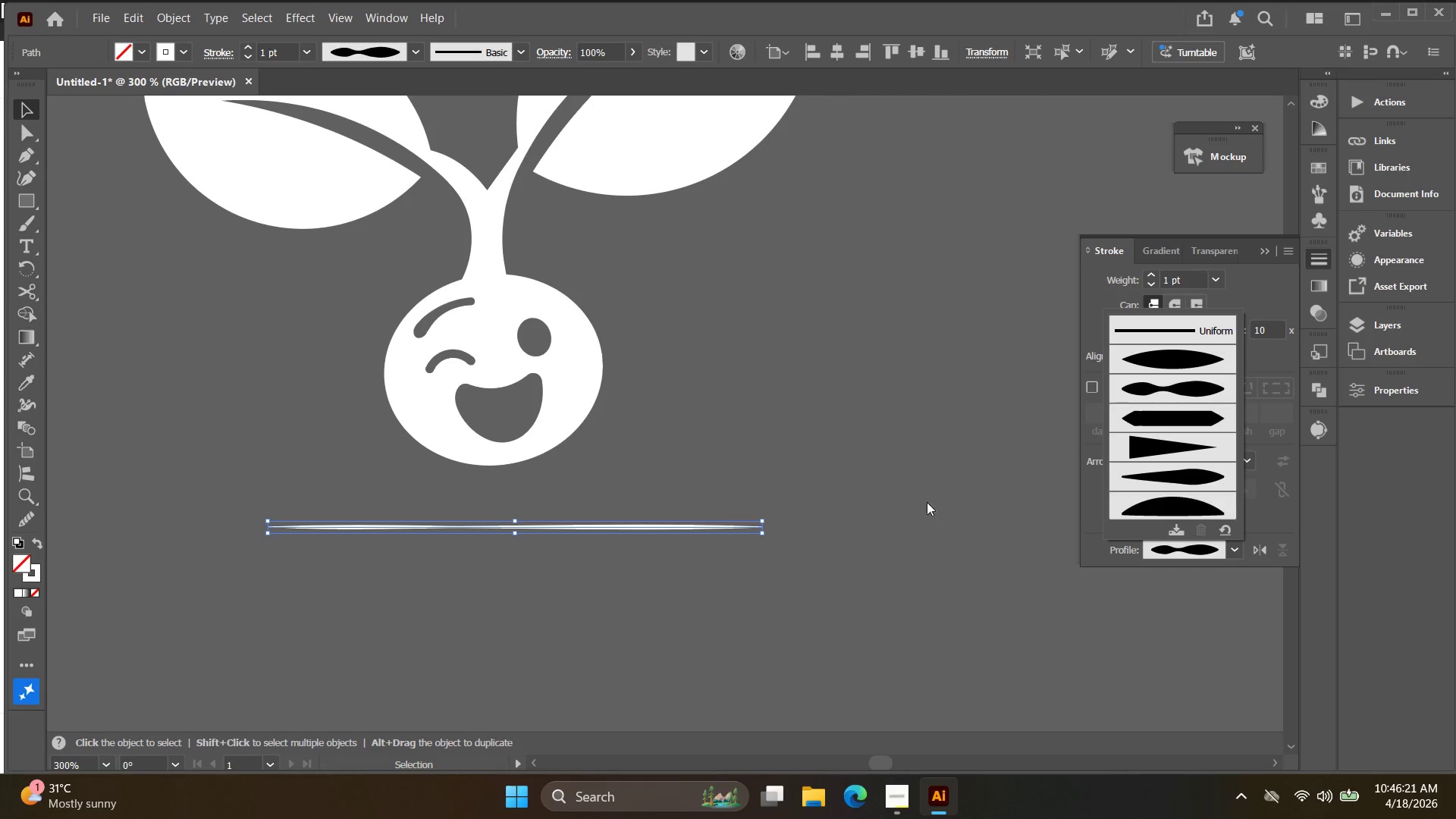 
left_click([868, 522])
 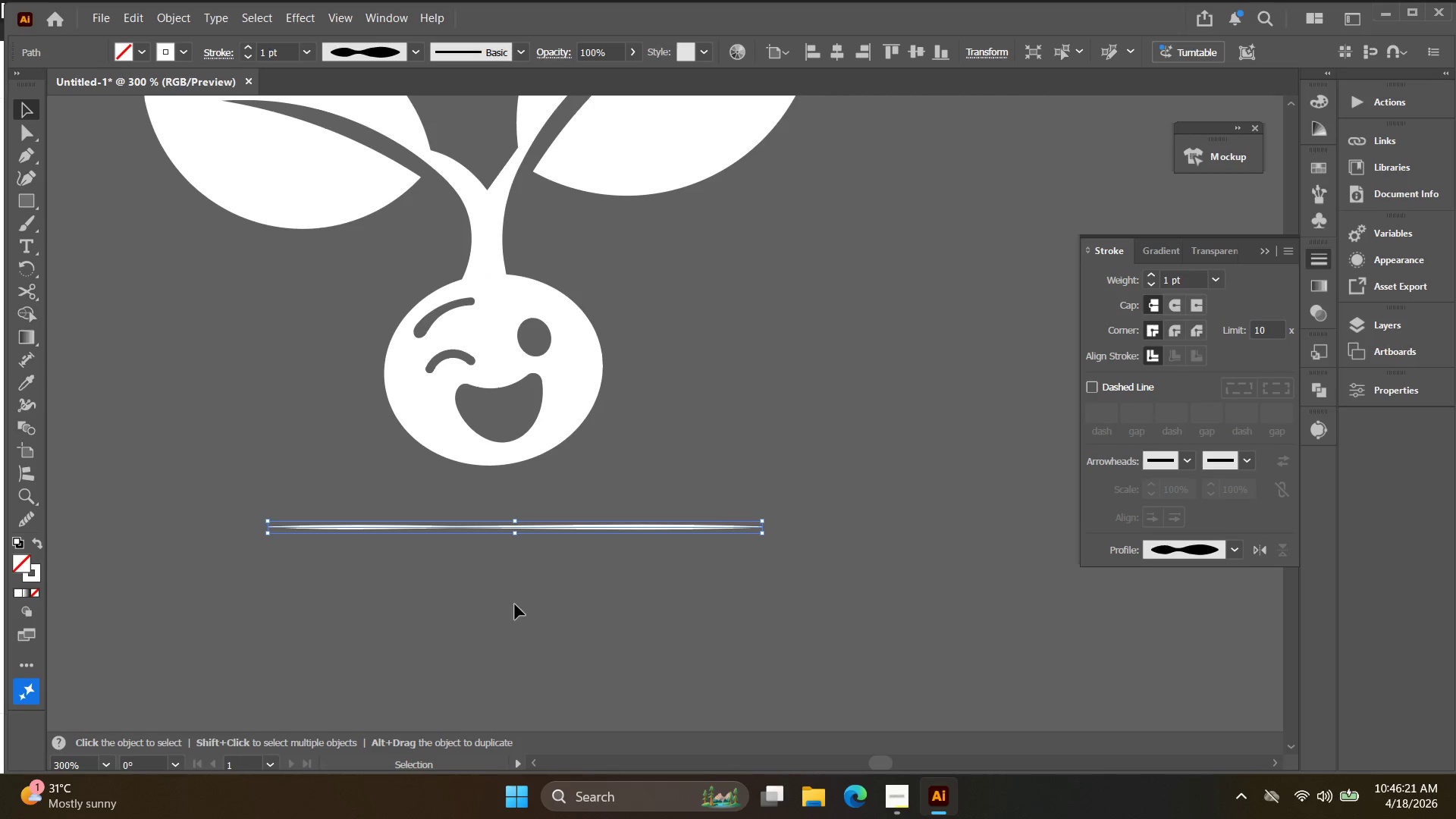 
left_click_drag(start_coordinate=[514, 604], to_coordinate=[497, 500])
 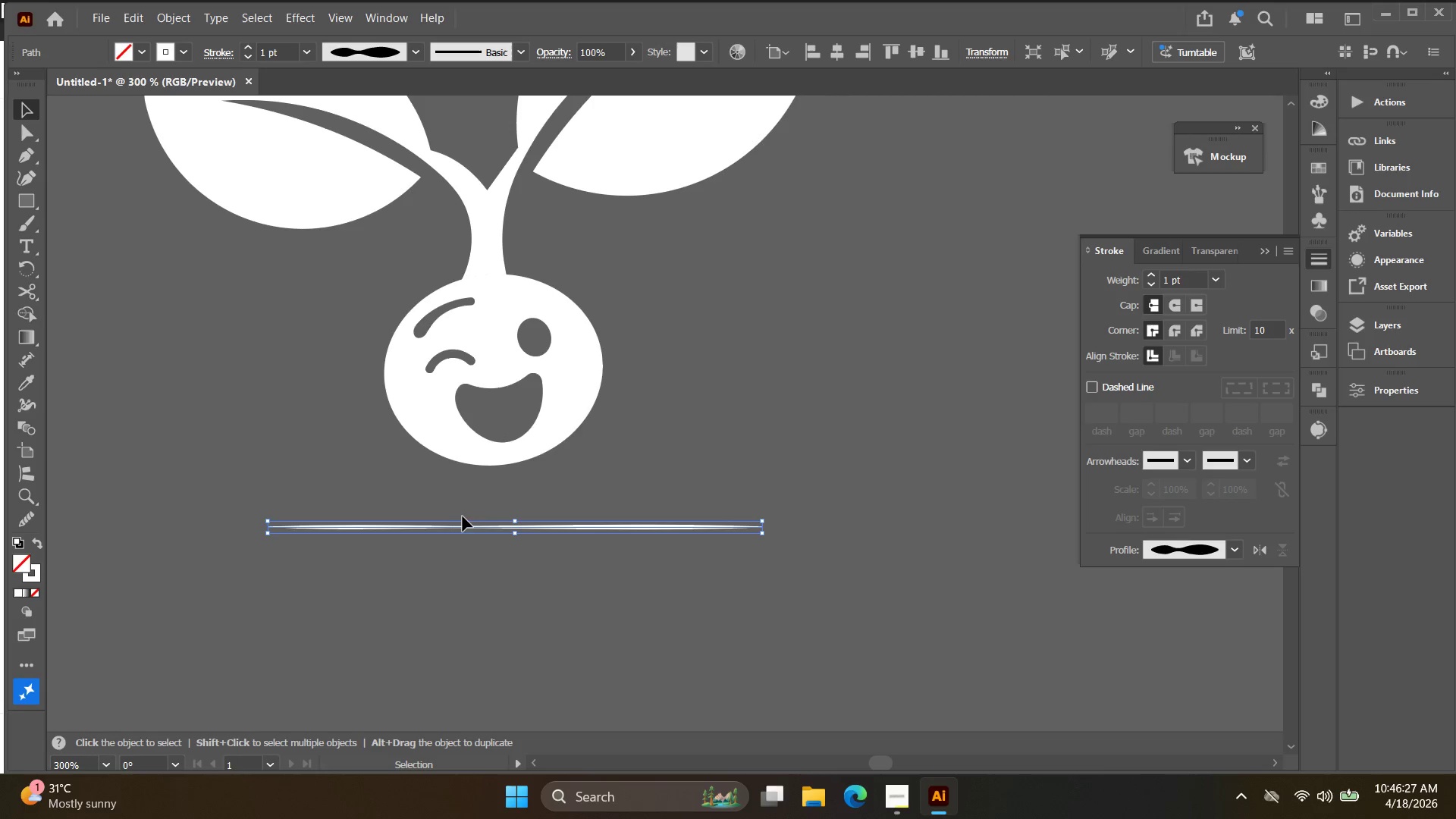 
wait(7.11)
 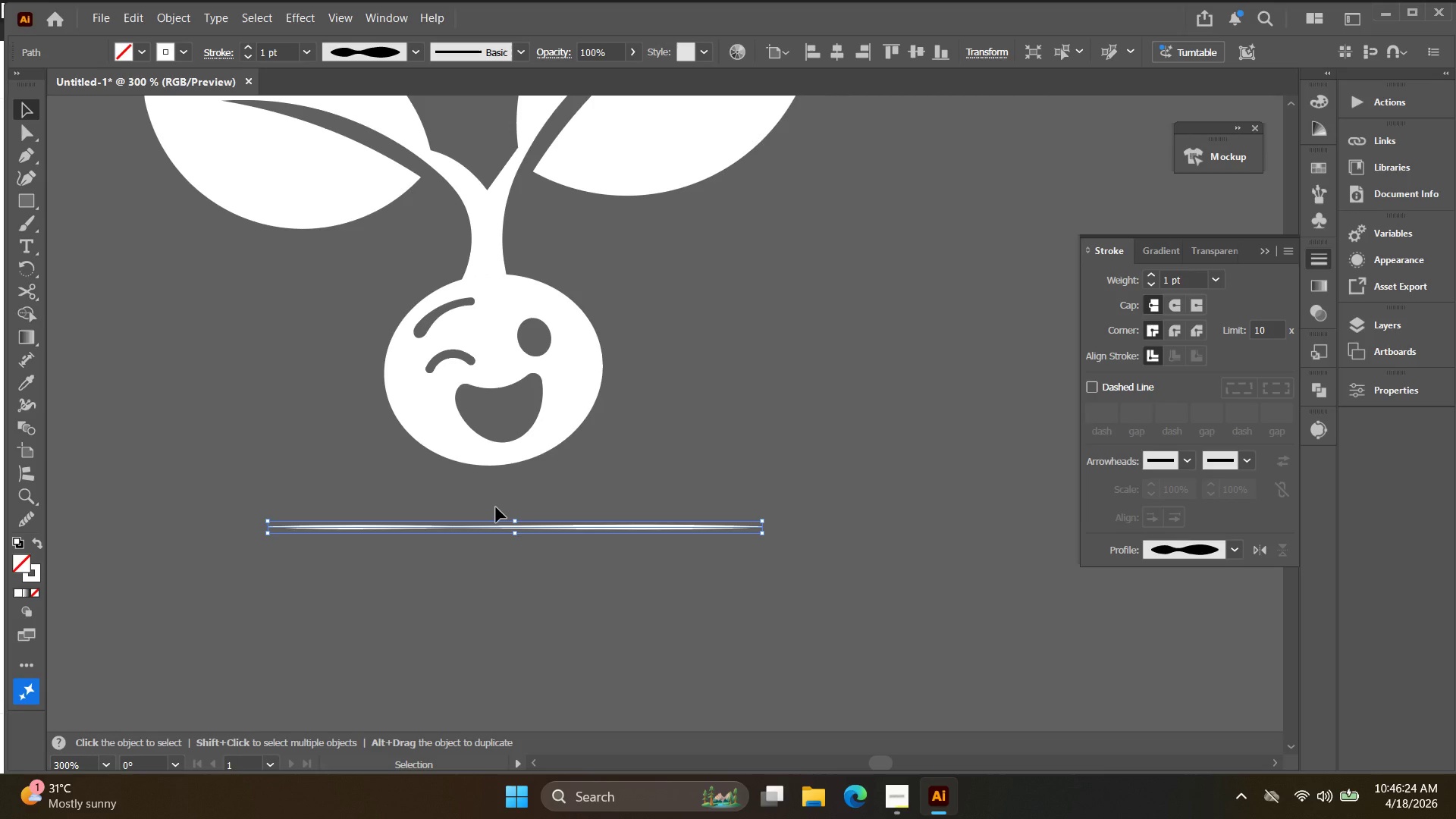 
left_click([1155, 271])
 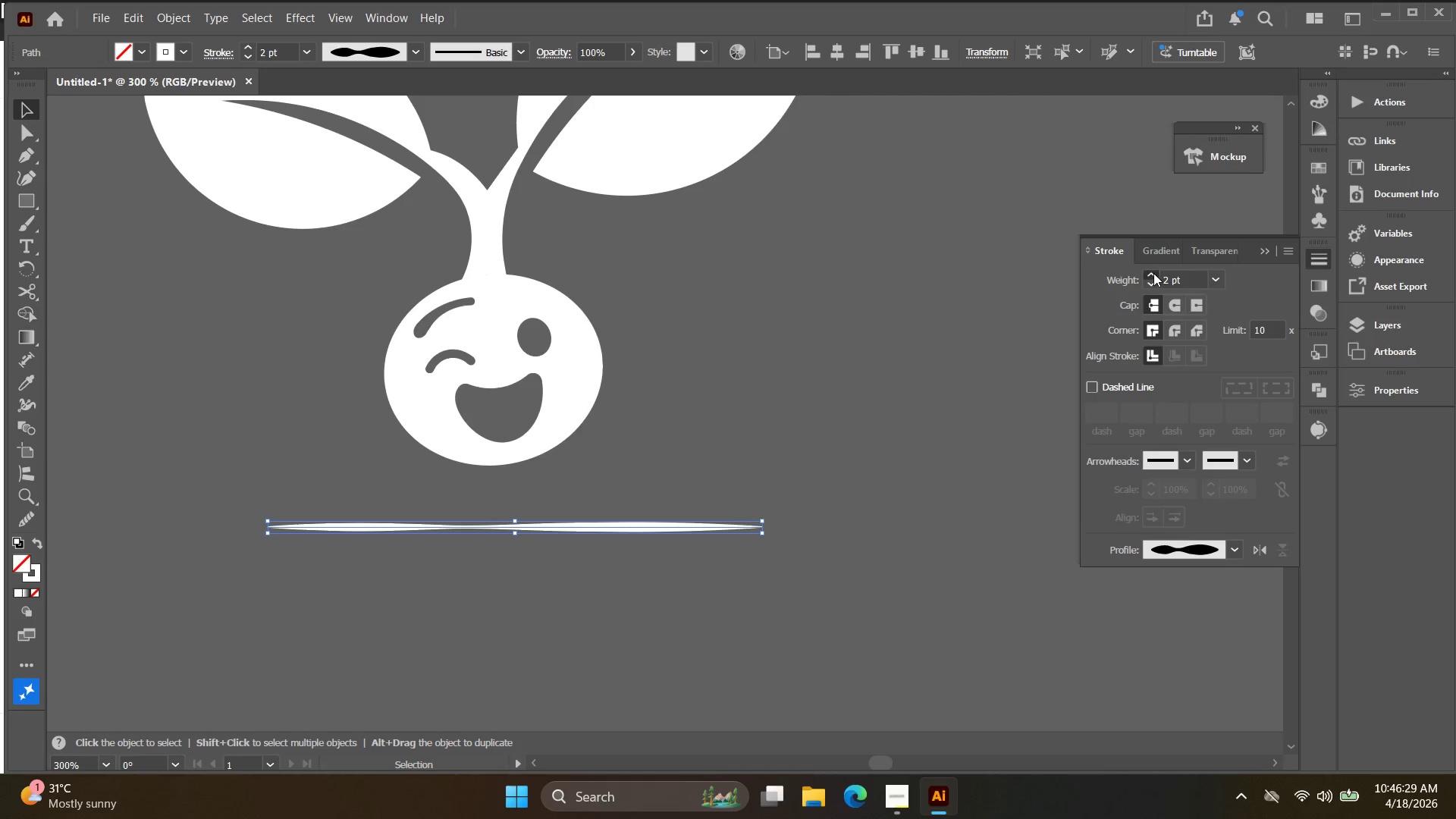 
triple_click([1153, 274])
 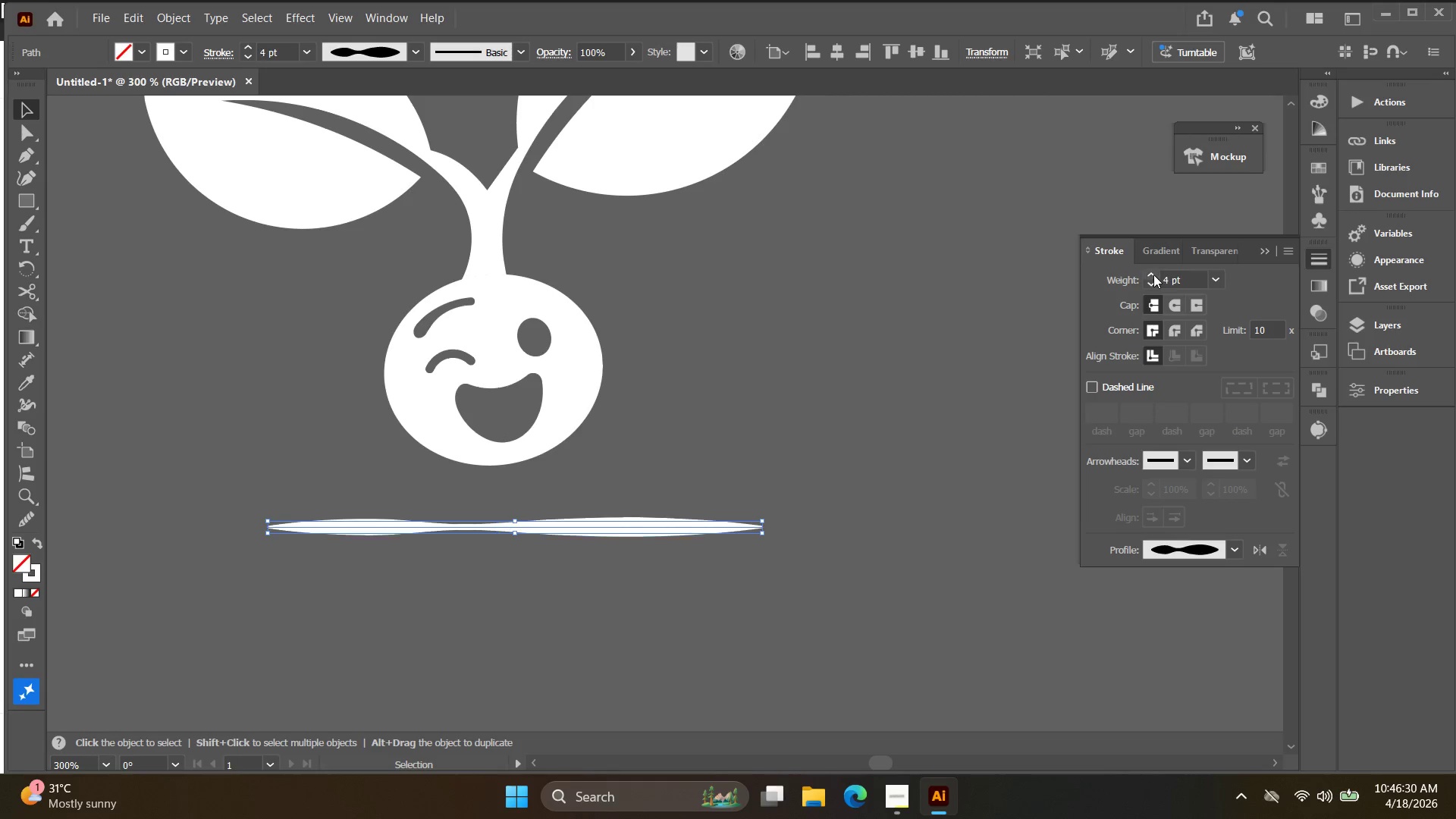 
triple_click([1153, 275])
 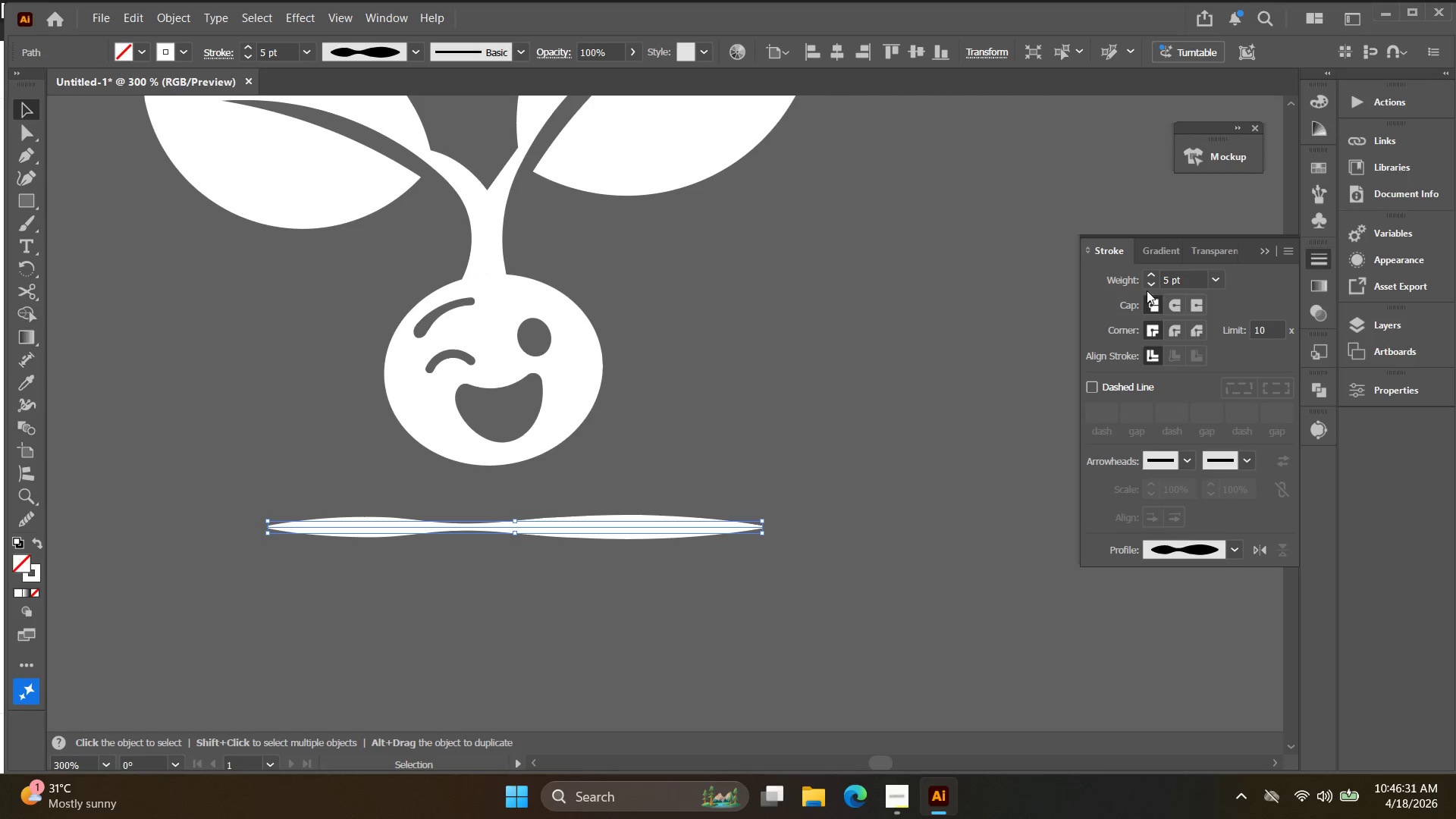 
double_click([1150, 287])
 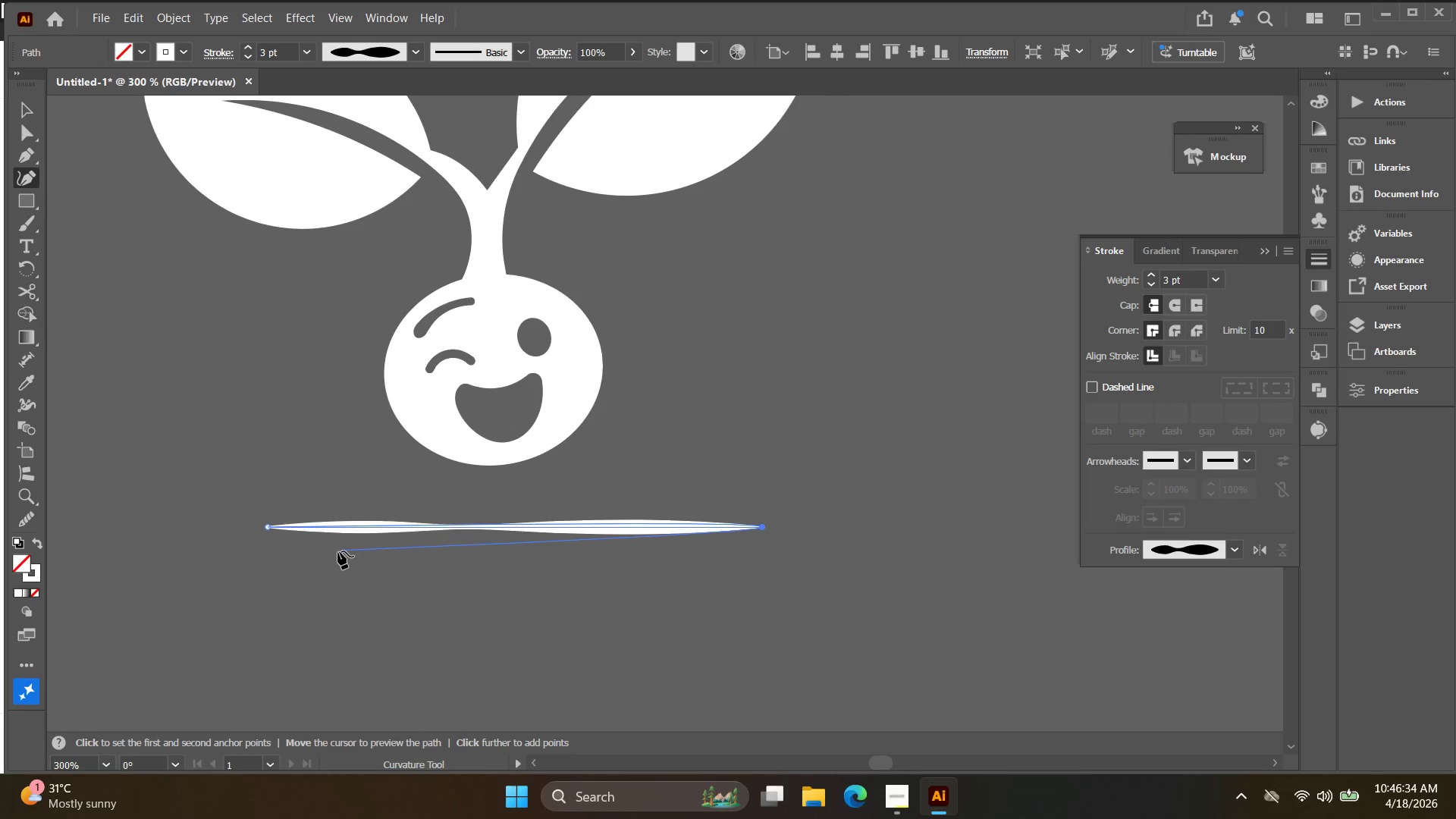 
left_click_drag(start_coordinate=[461, 527], to_coordinate=[462, 555])
 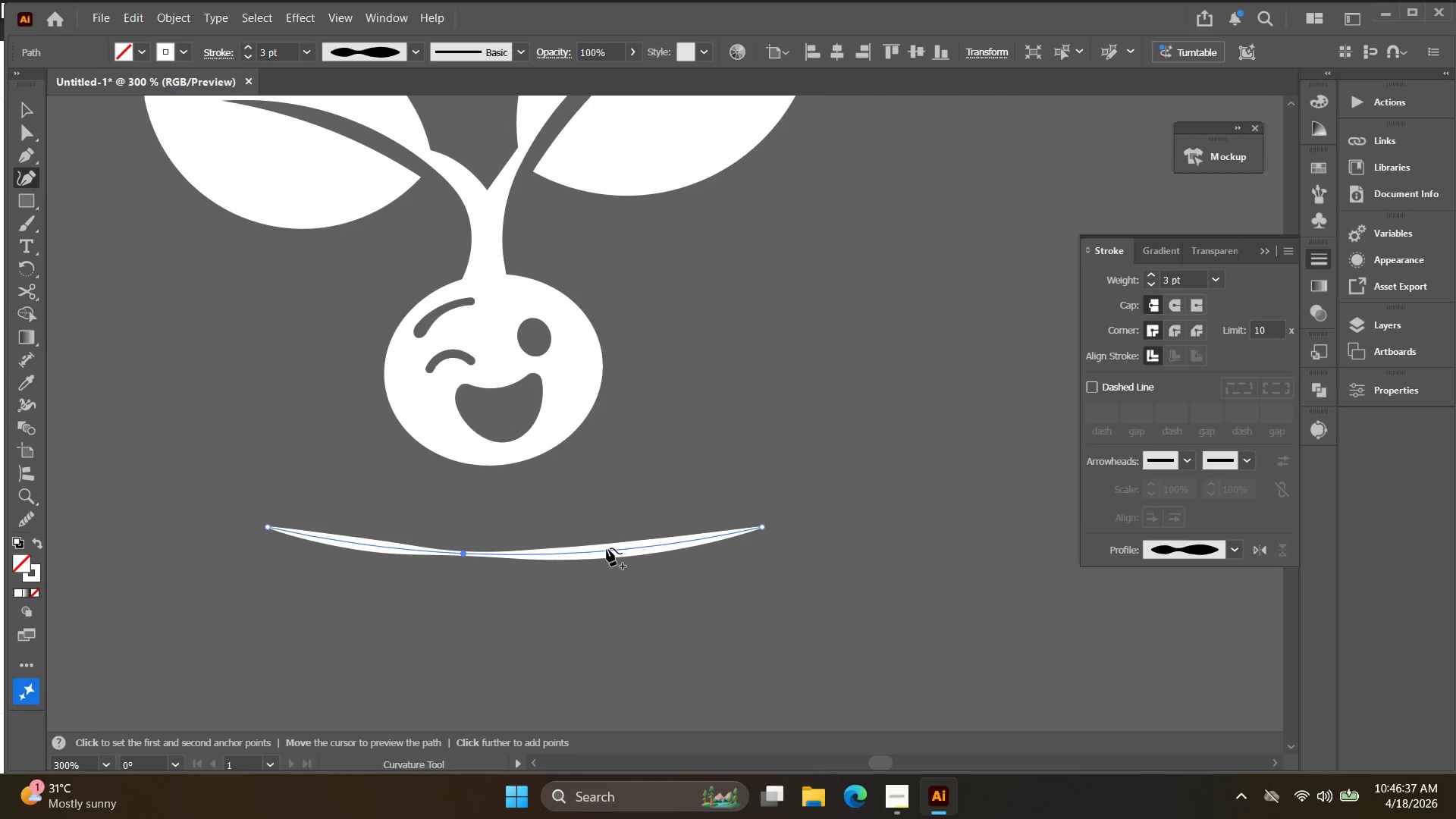 
left_click_drag(start_coordinate=[610, 549], to_coordinate=[595, 504])
 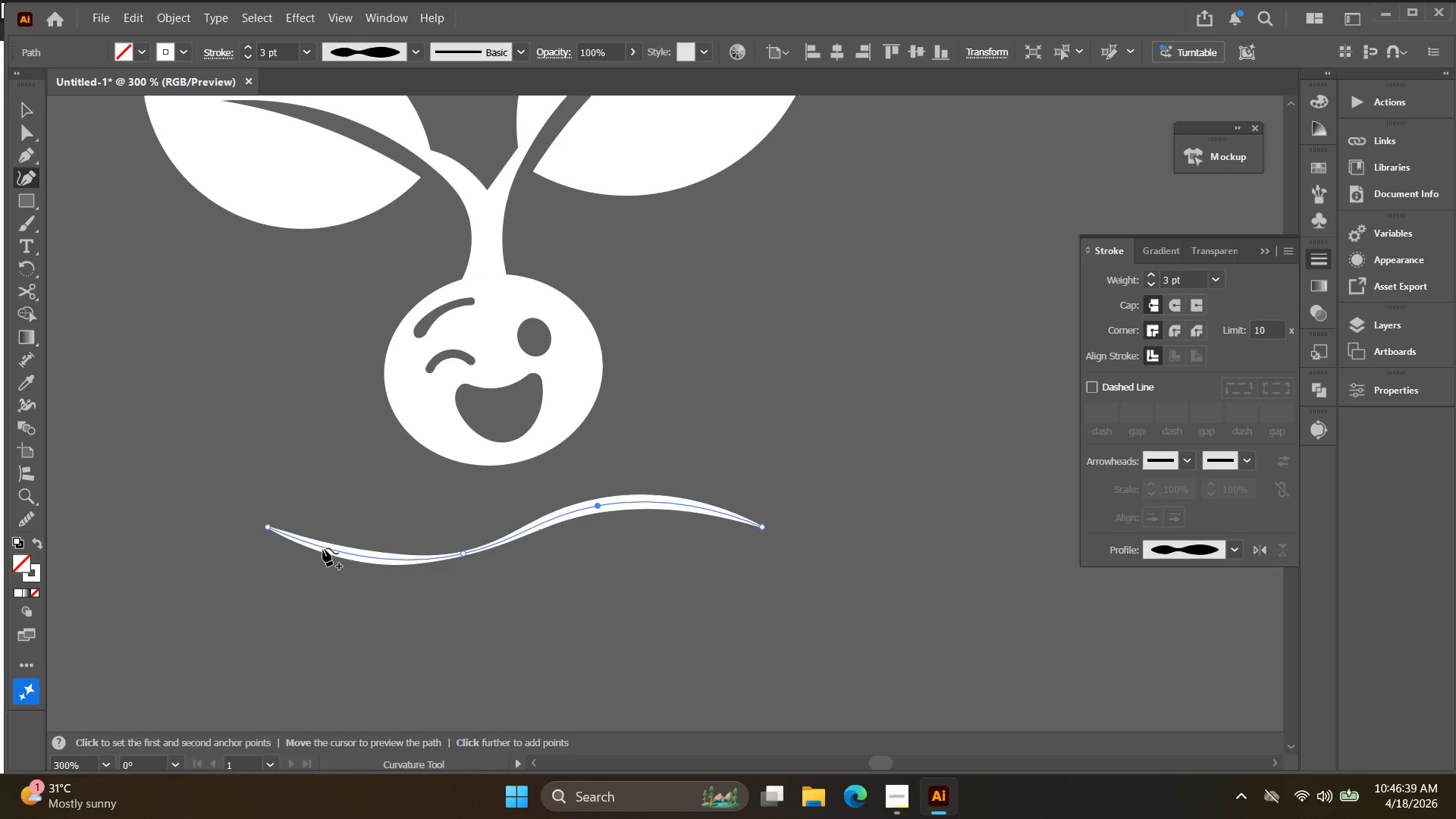 
left_click_drag(start_coordinate=[333, 548], to_coordinate=[337, 507])
 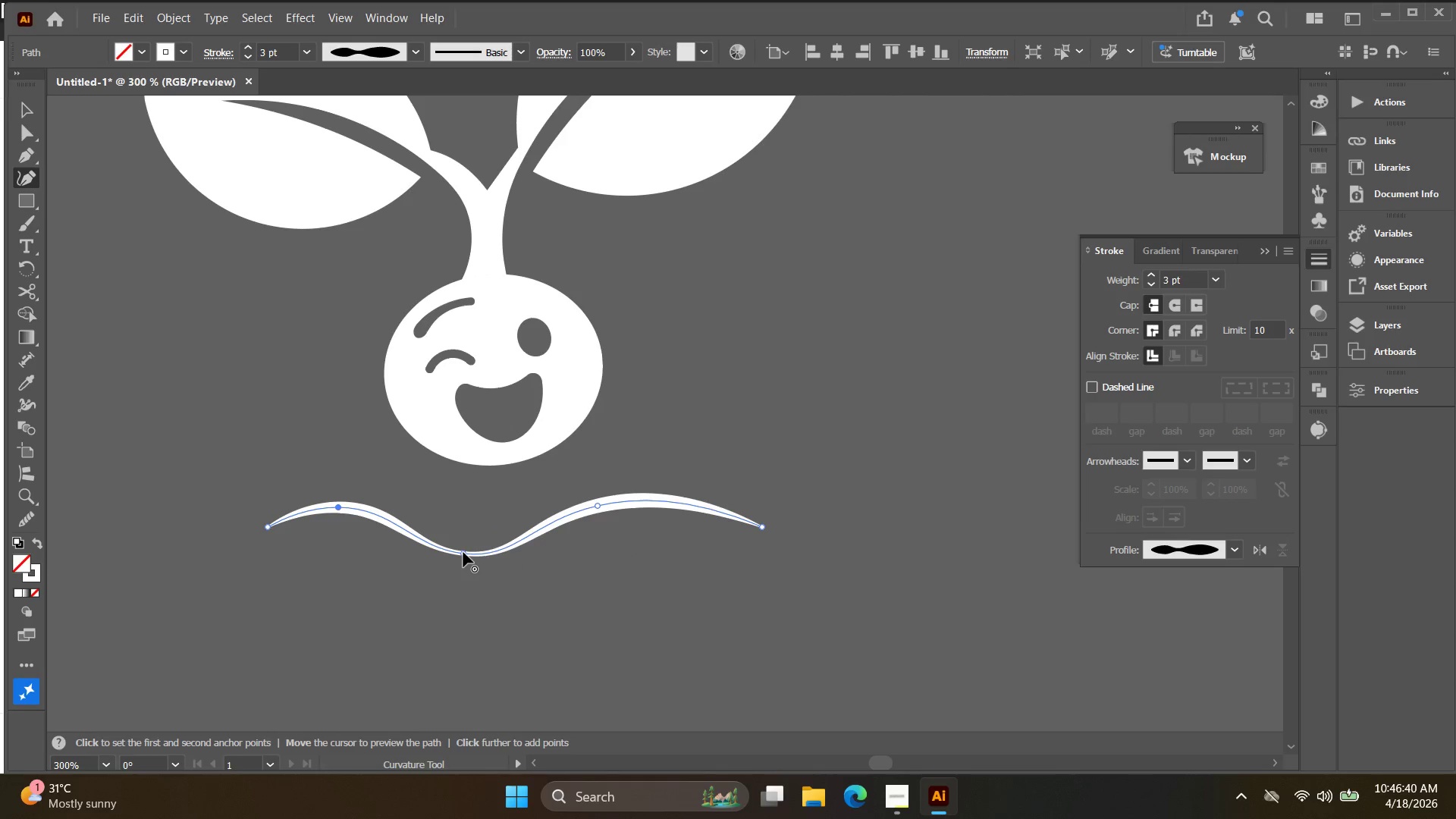 
double_click([463, 552])
 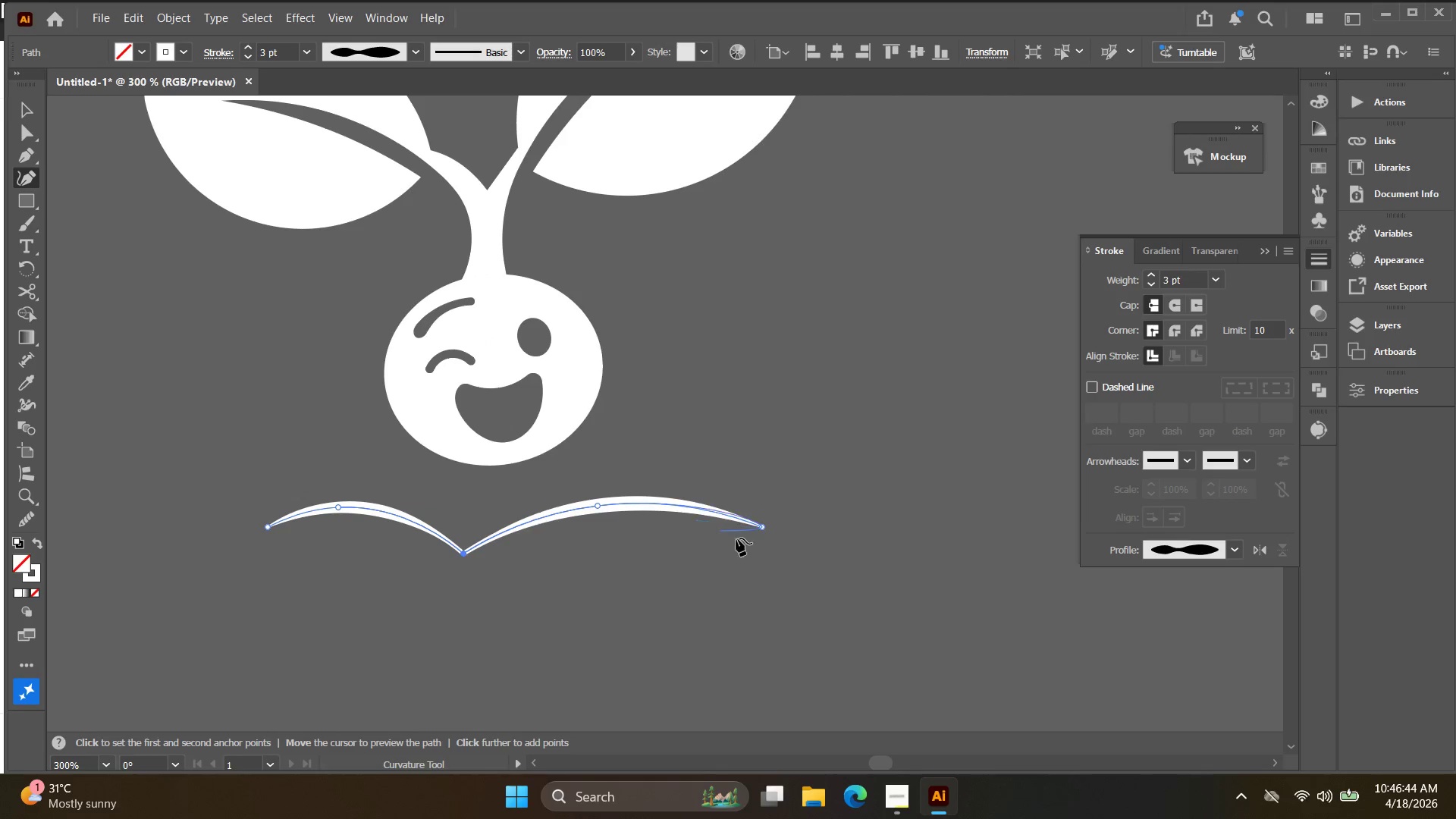 
left_click_drag(start_coordinate=[766, 526], to_coordinate=[703, 532])
 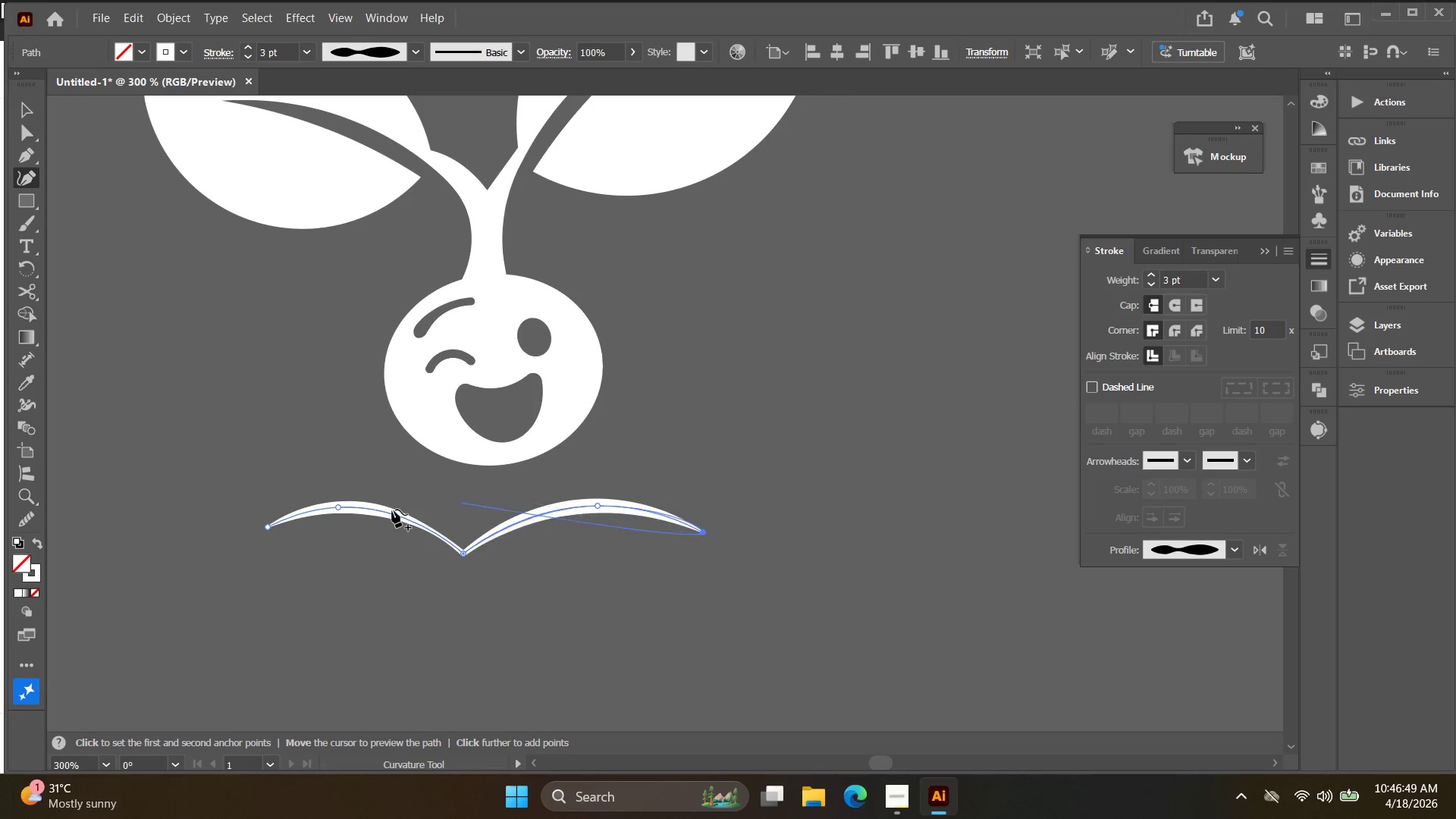 
left_click_drag(start_coordinate=[268, 527], to_coordinate=[242, 530])
 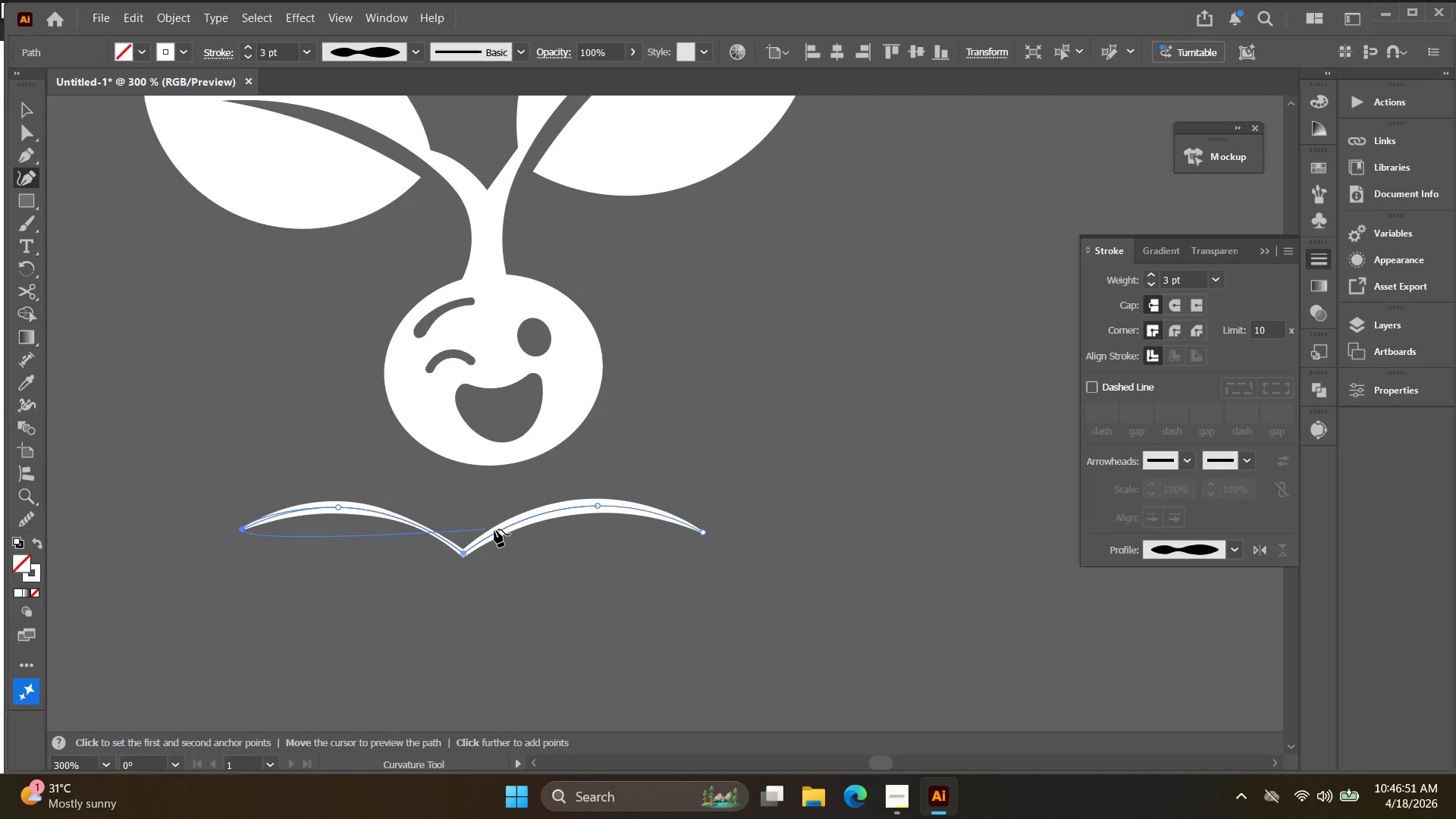 
key(V)
 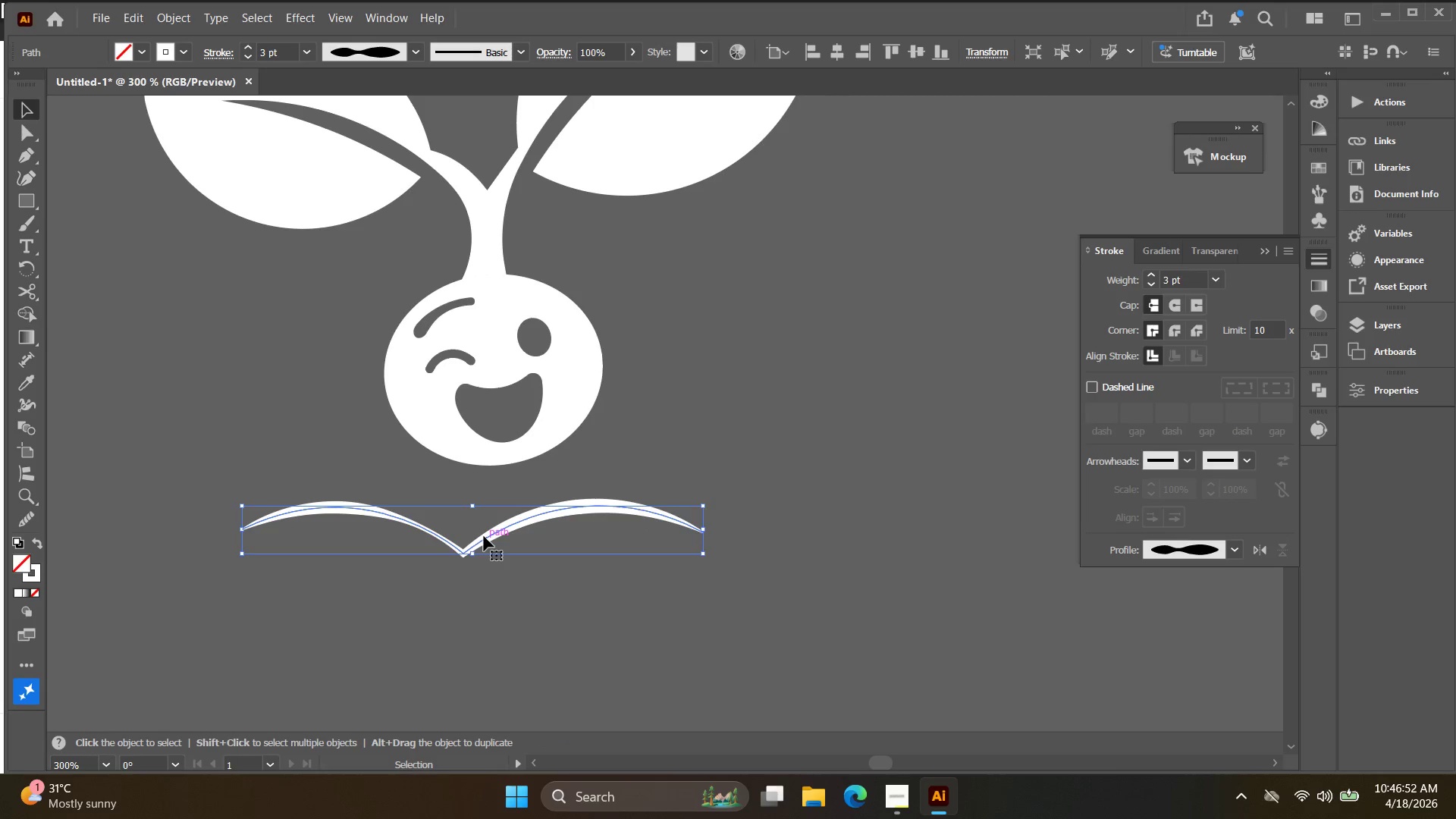 
left_click_drag(start_coordinate=[484, 537], to_coordinate=[529, 512])
 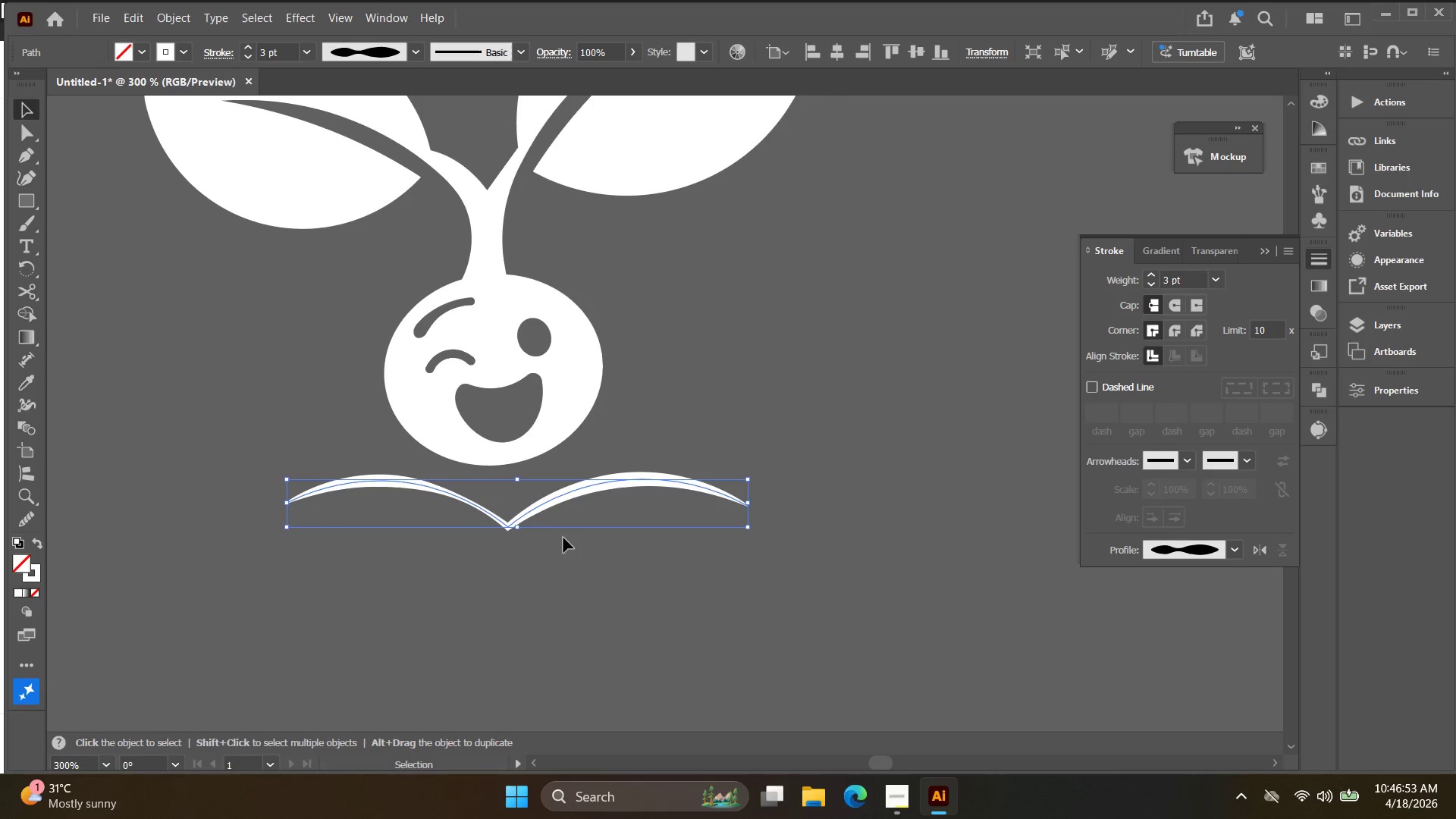 
left_click_drag(start_coordinate=[585, 578], to_coordinate=[476, 515])
 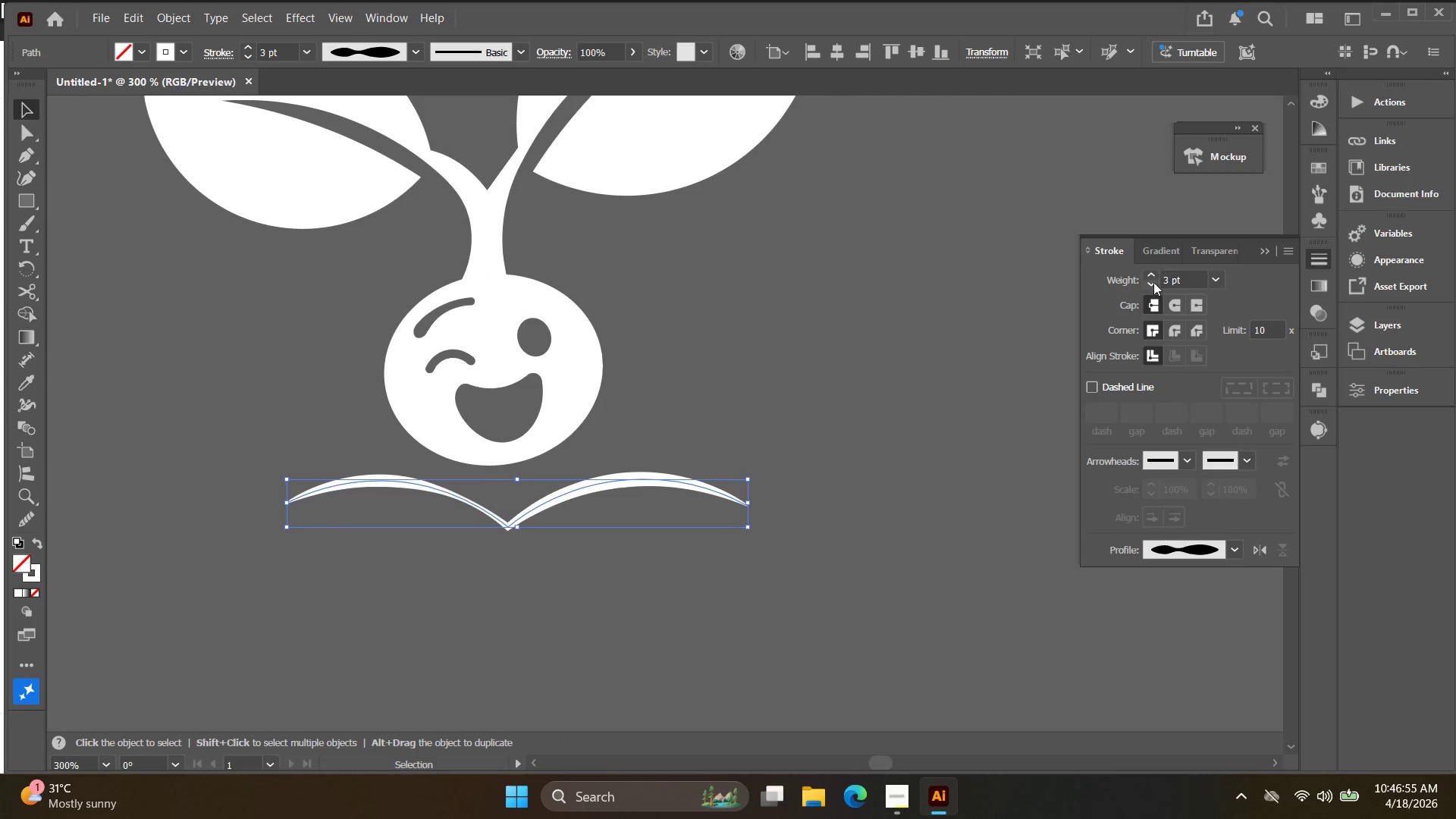 
left_click([1150, 276])
 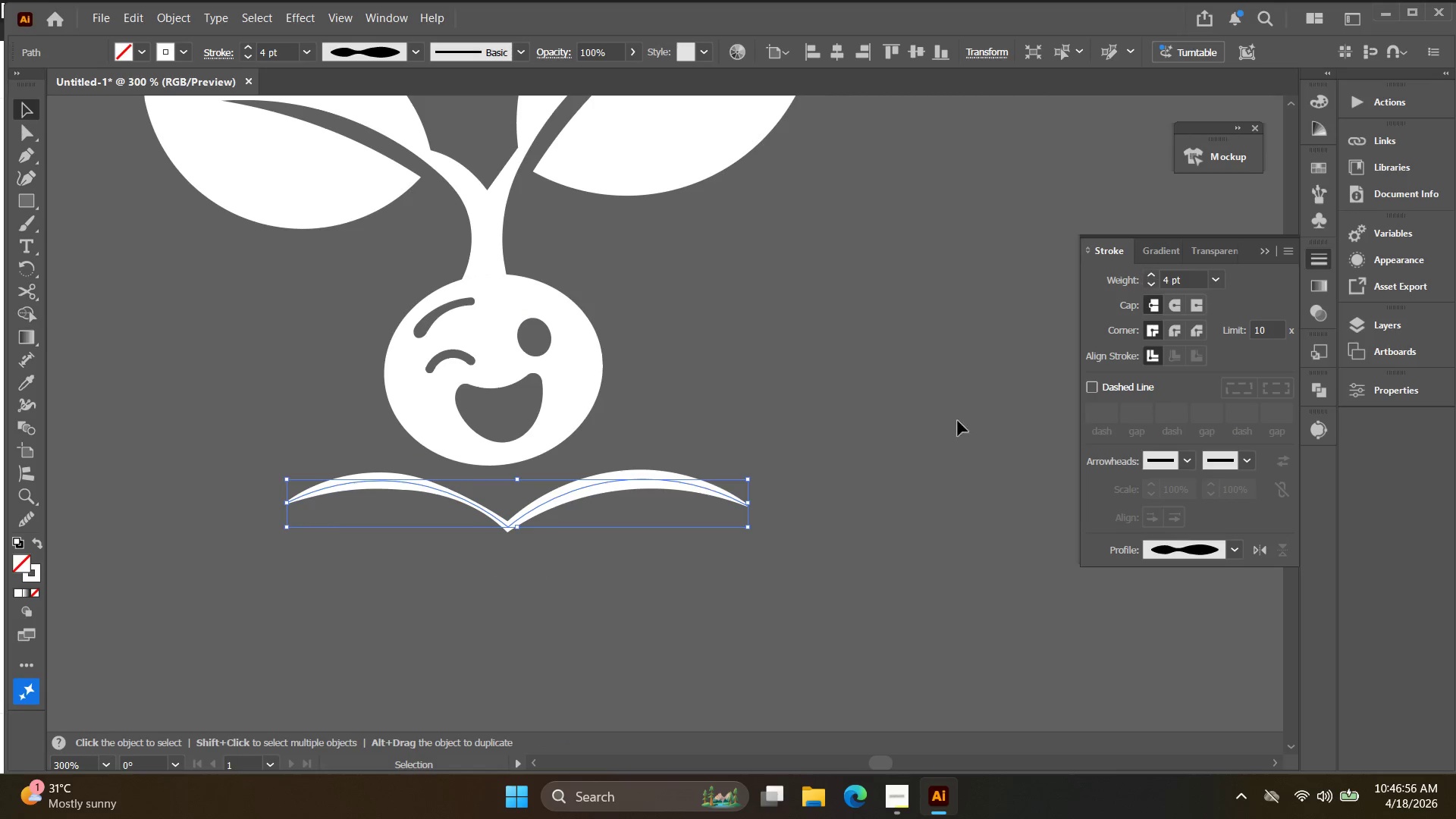 
left_click([766, 585])
 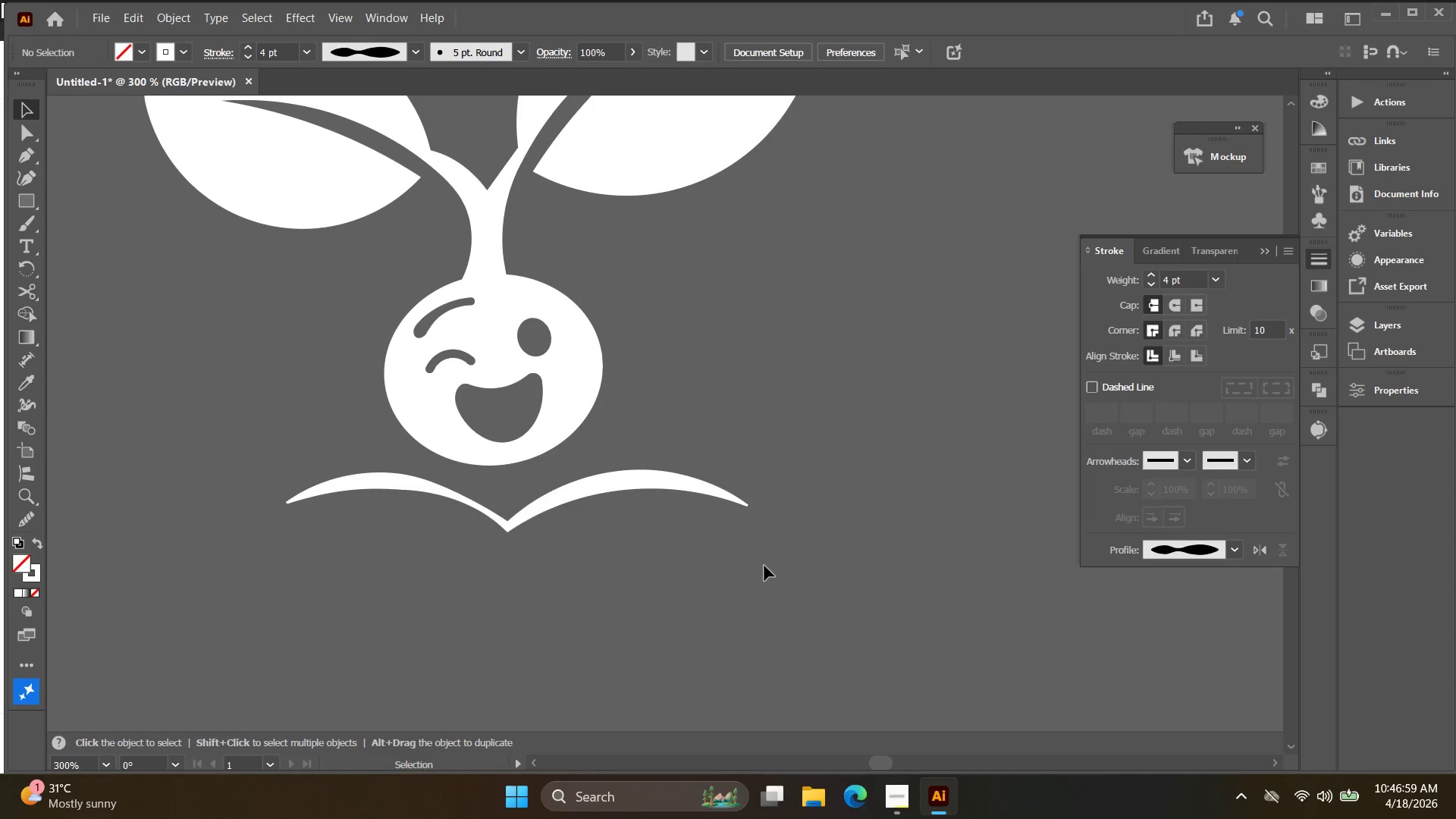 
key(Alt+AltLeft)
 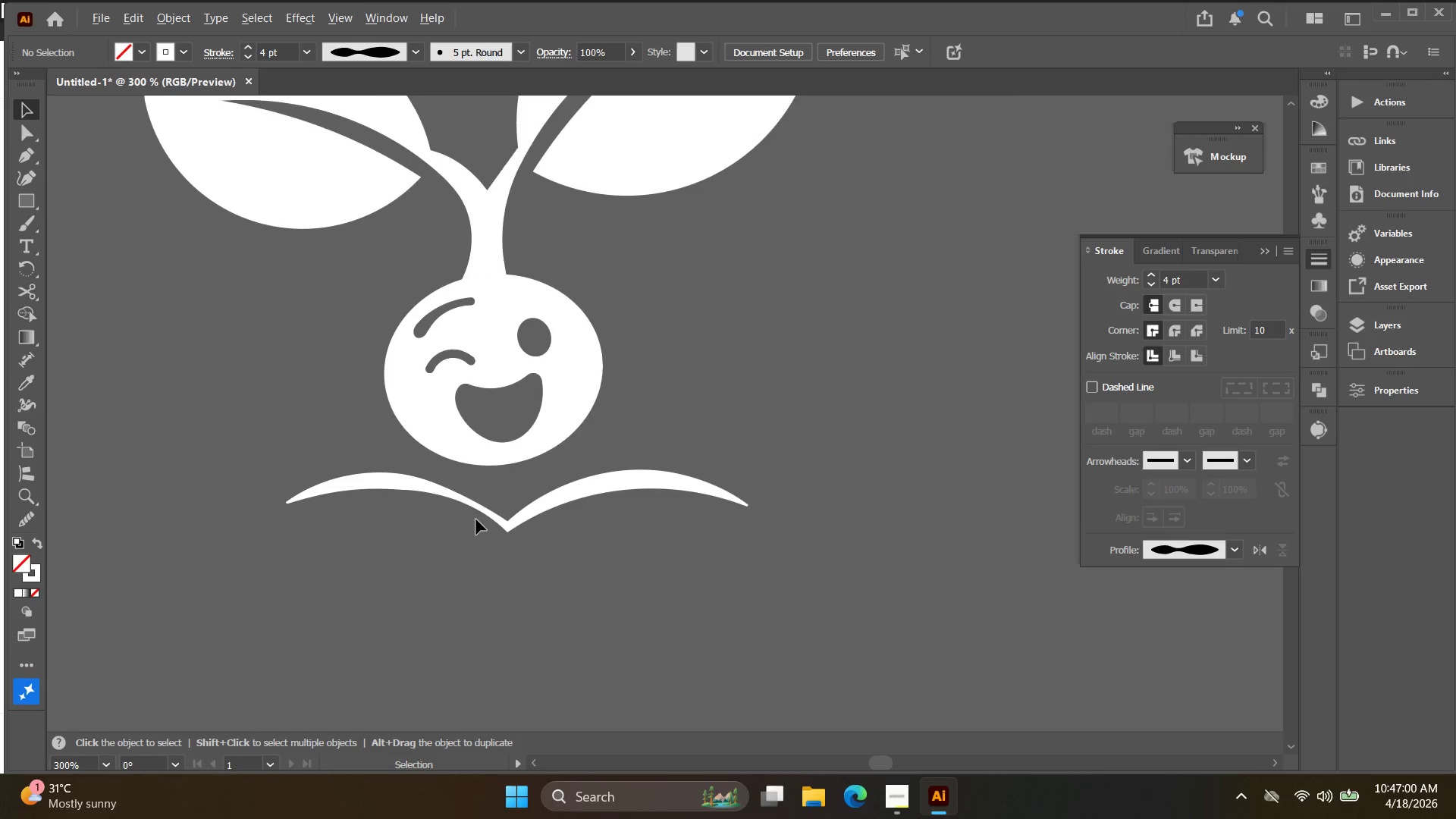 
scroll: coordinate [477, 519], scroll_direction: up, amount: 1.0
 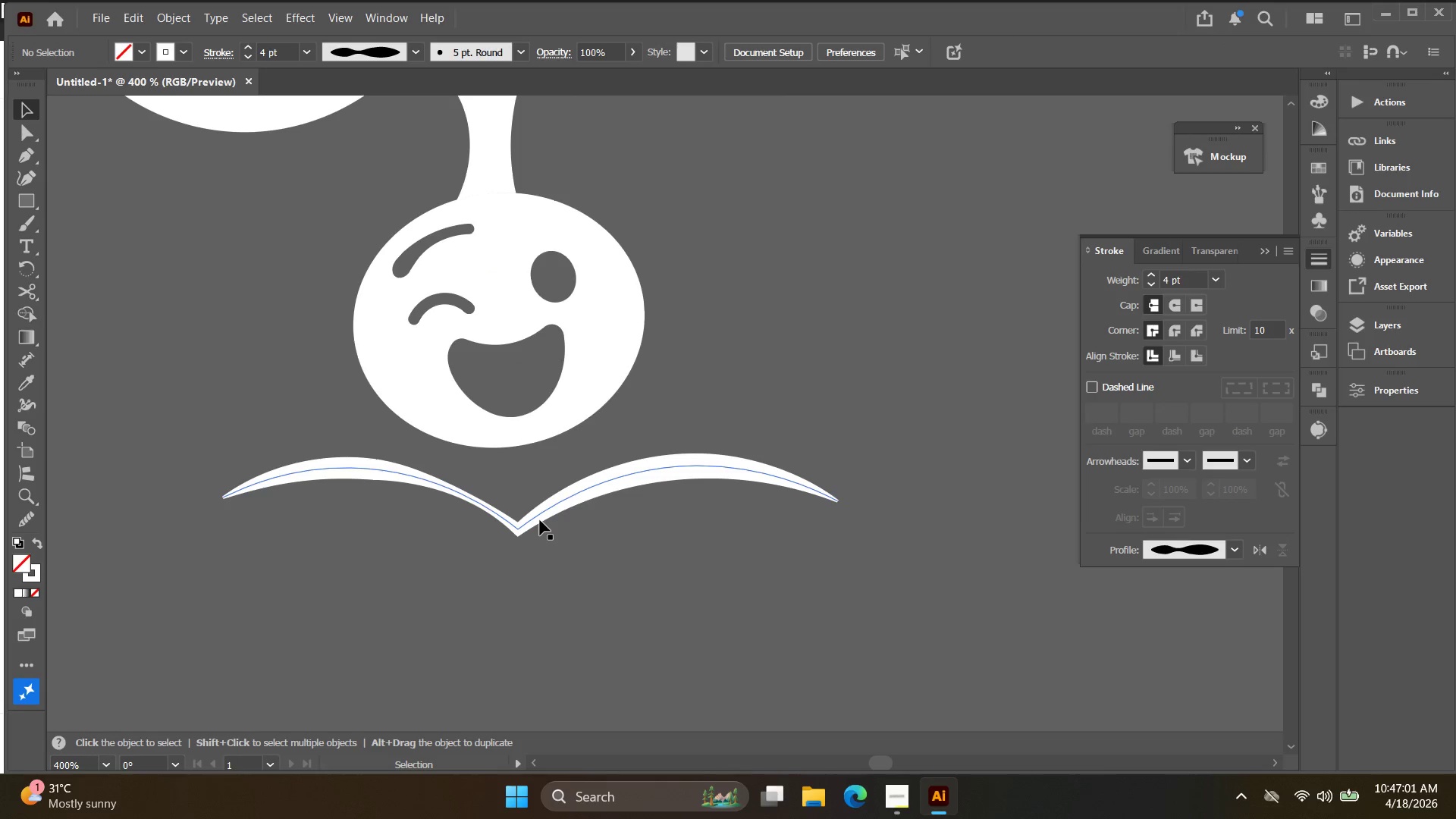 
left_click([539, 520])
 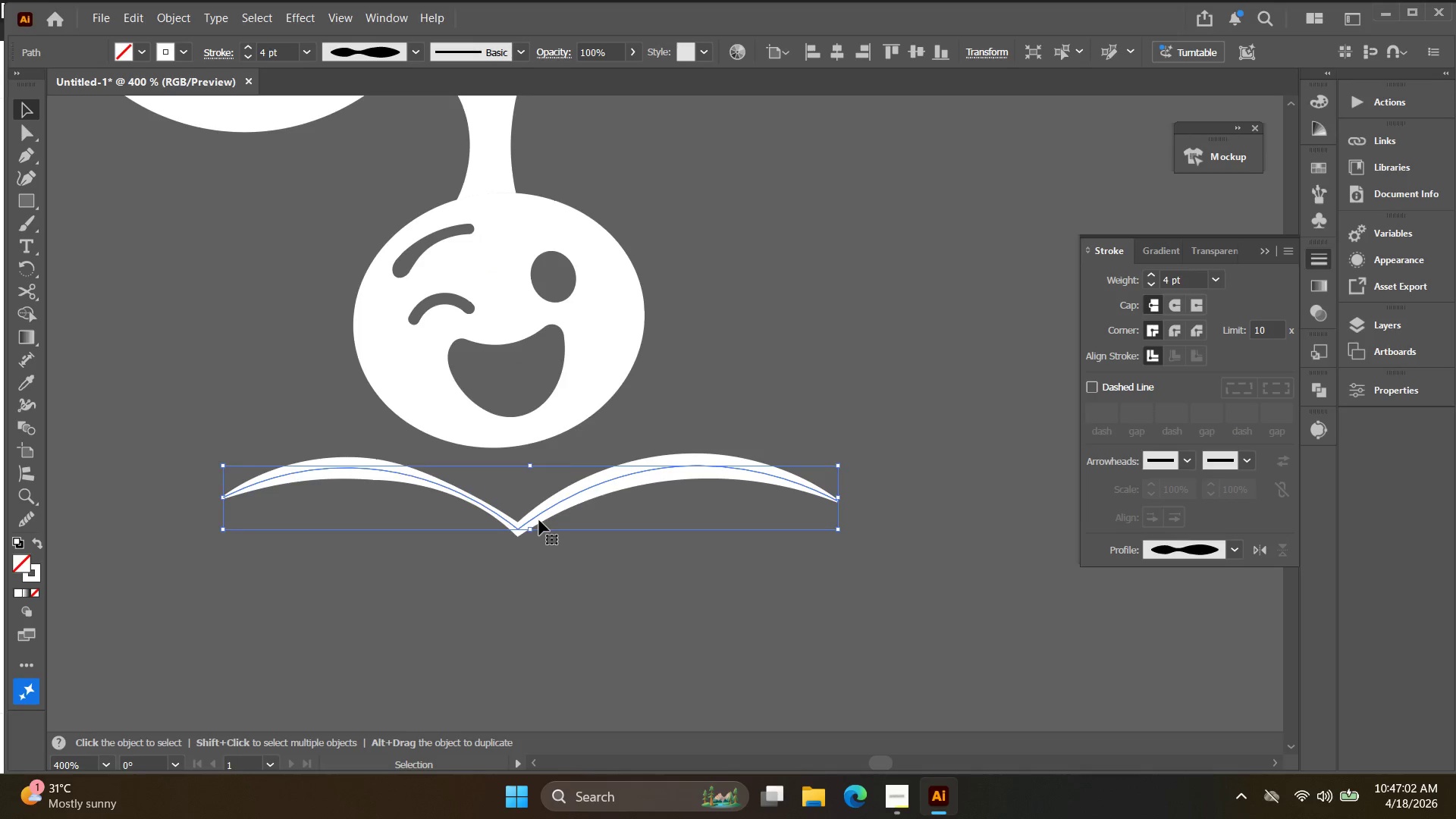 
key(Alt+AltLeft)
 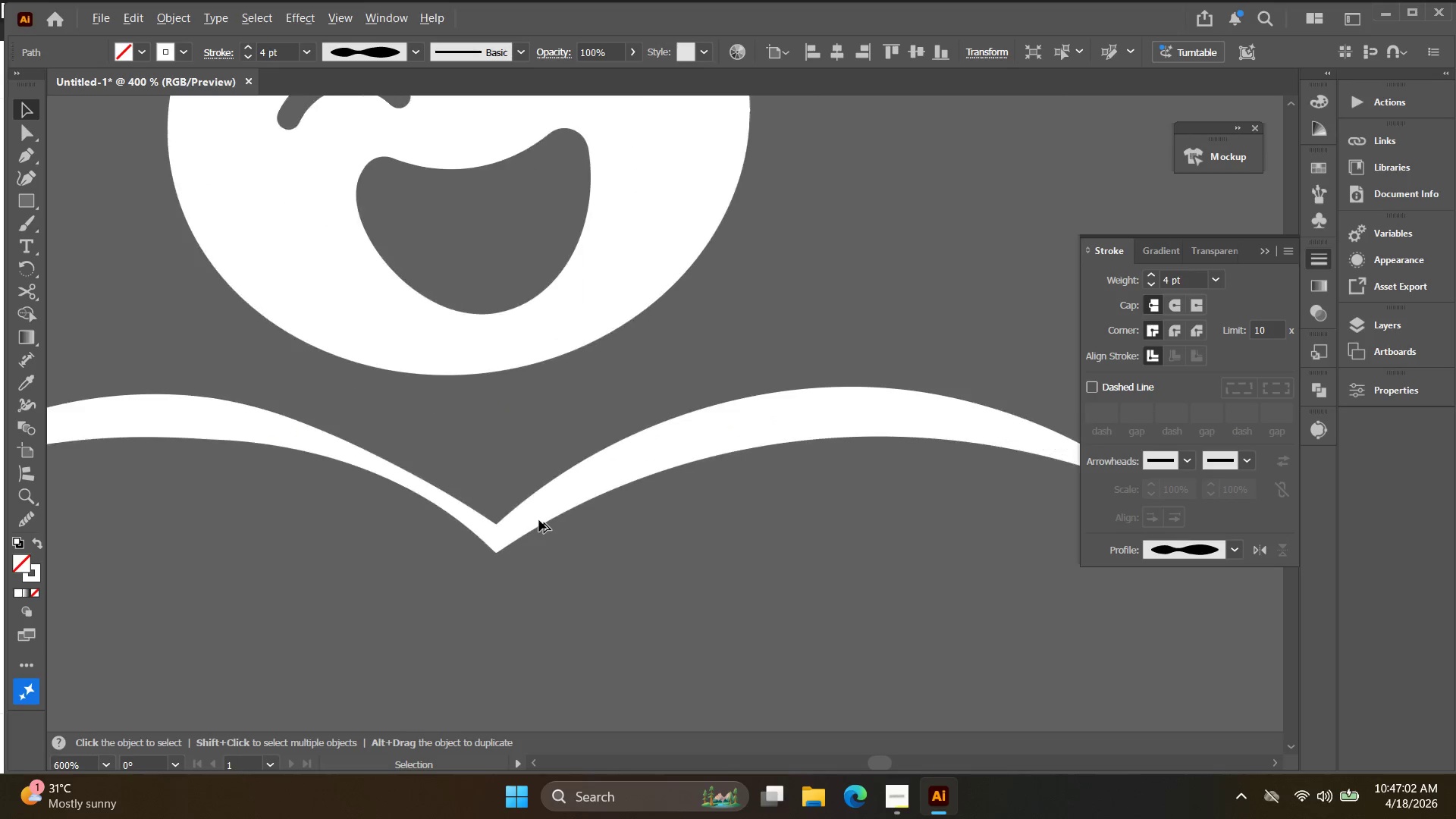 
scroll: coordinate [539, 520], scroll_direction: up, amount: 2.0
 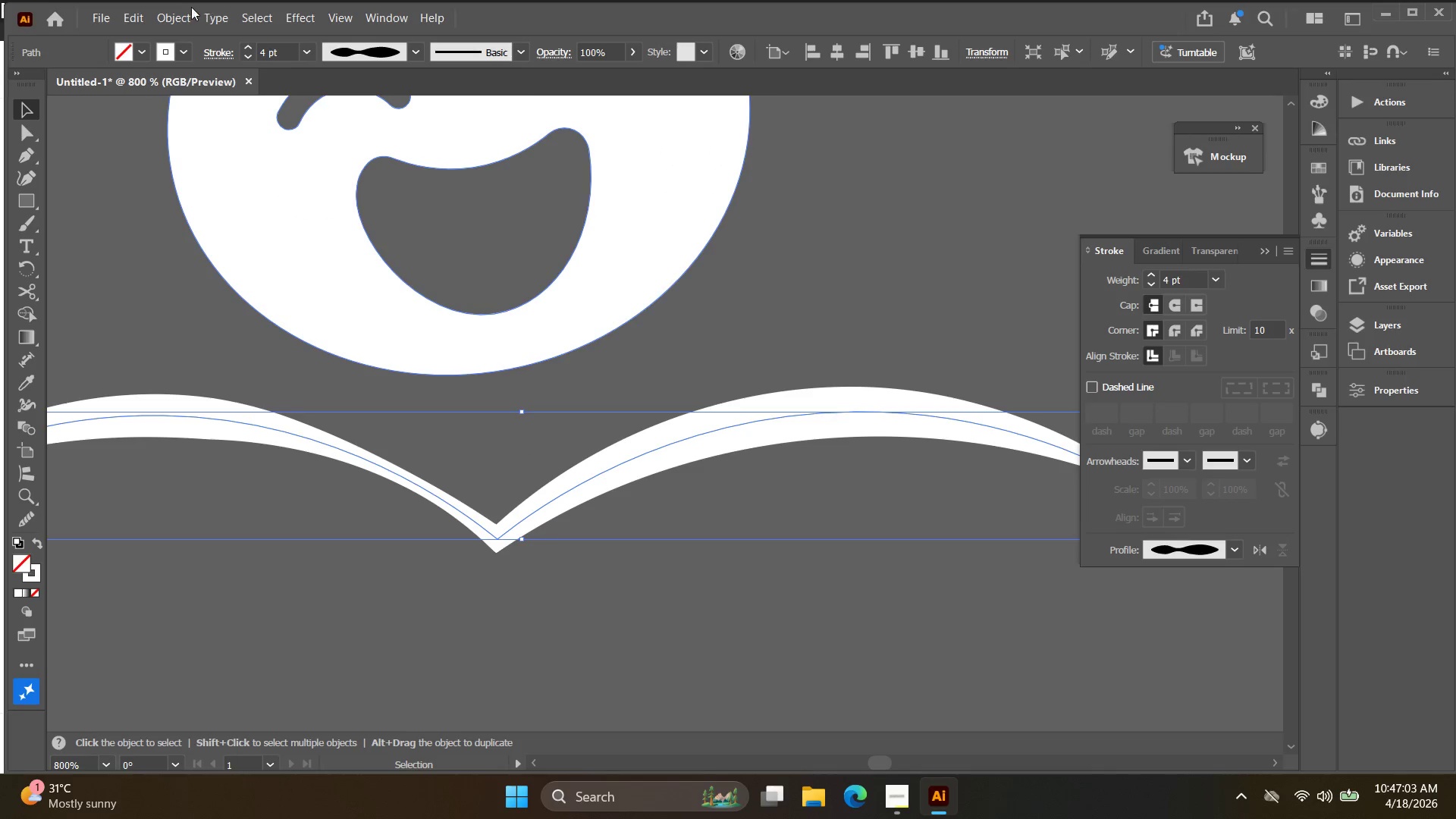 
left_click([184, 19])
 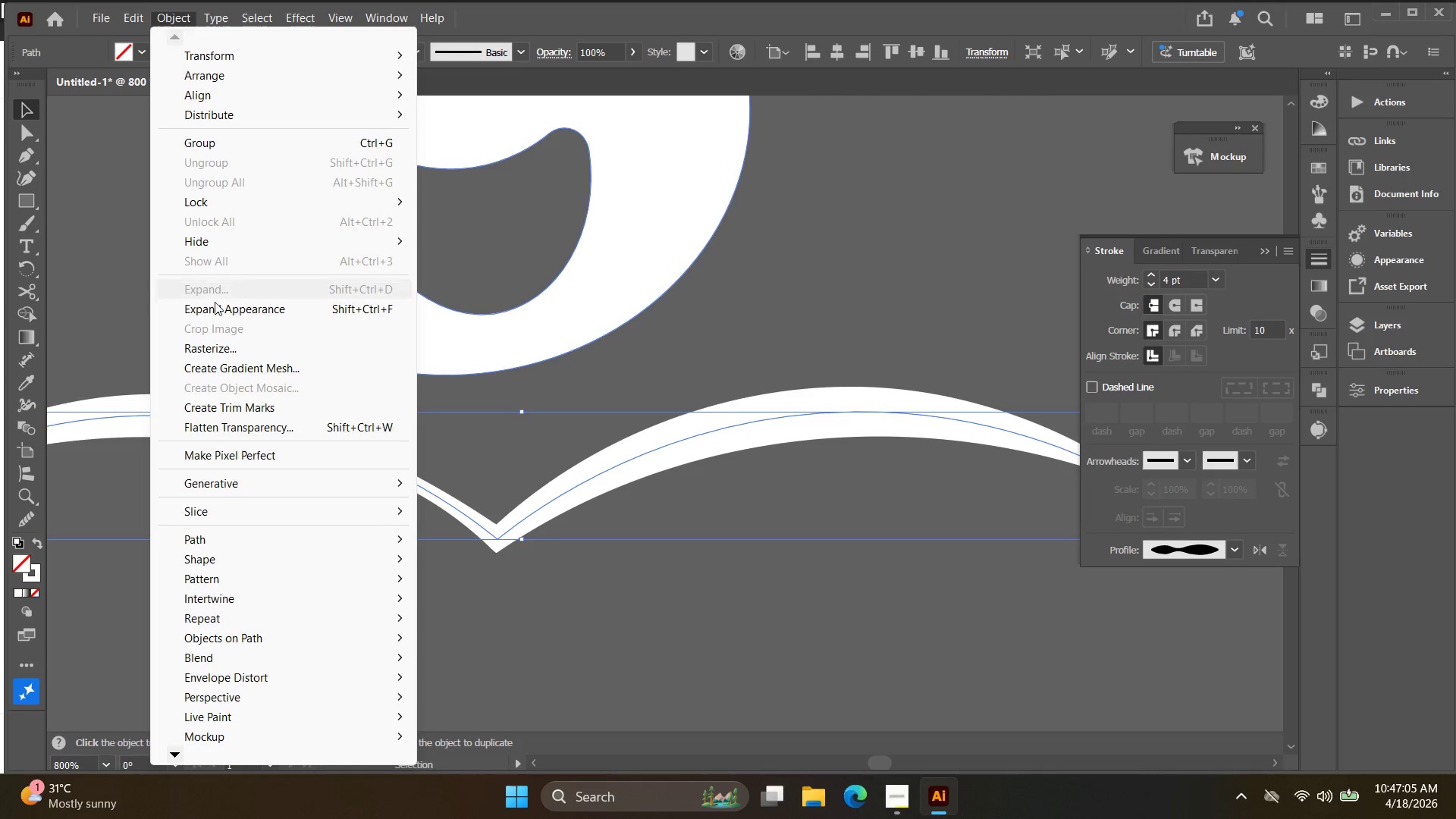 
left_click([218, 315])
 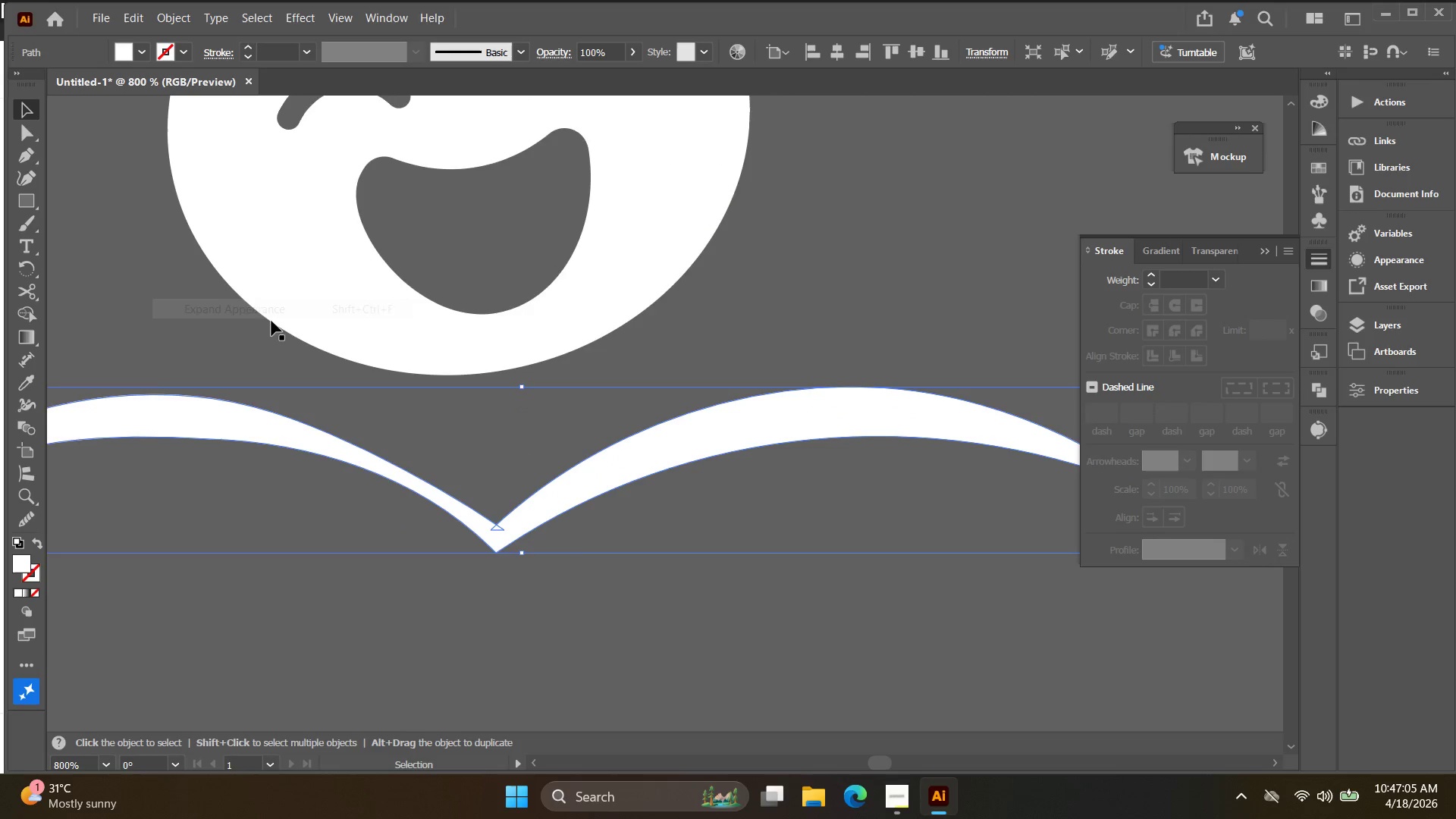 
key(Alt+AltLeft)
 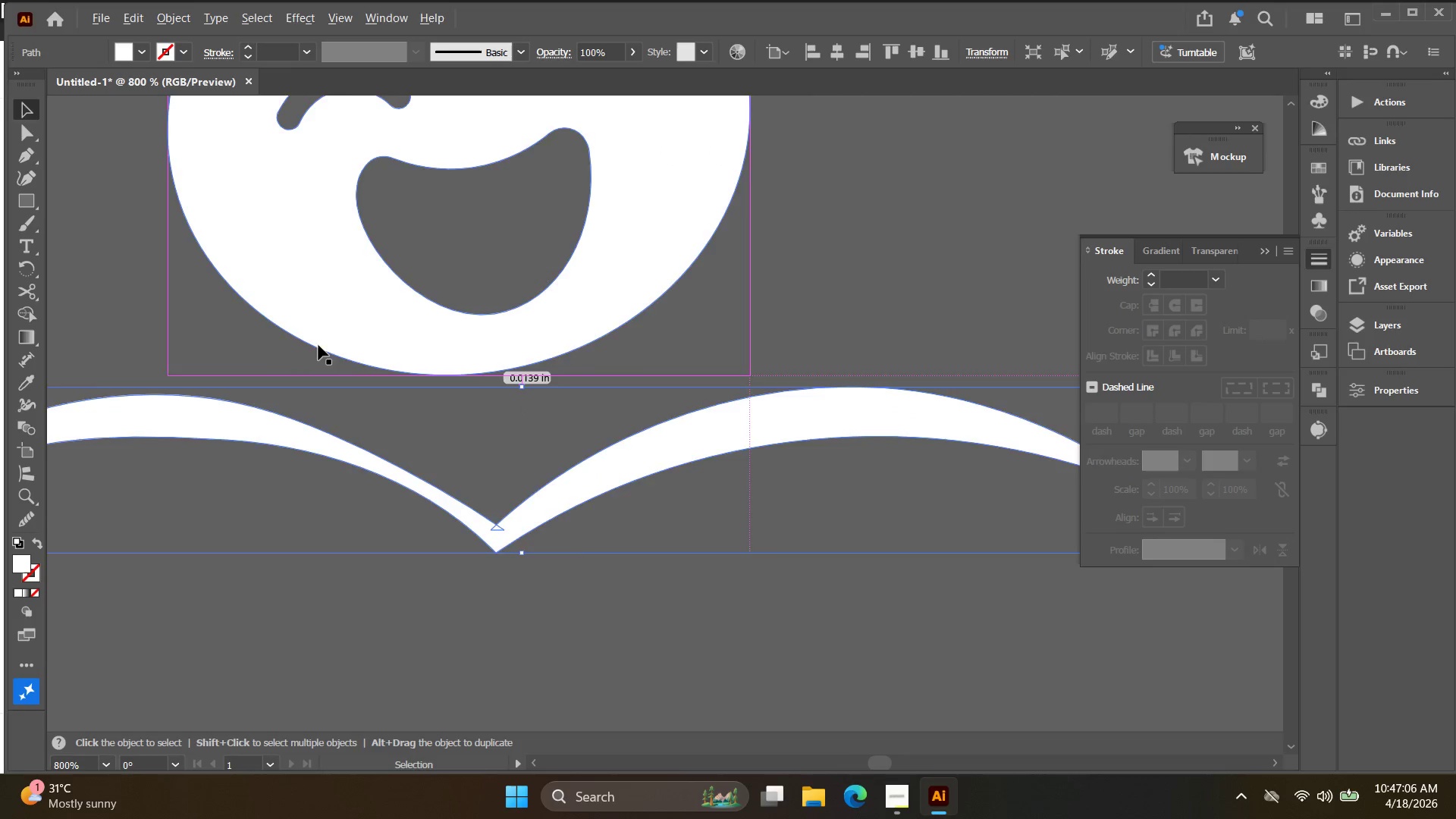 
scroll: coordinate [322, 351], scroll_direction: down, amount: 2.0
 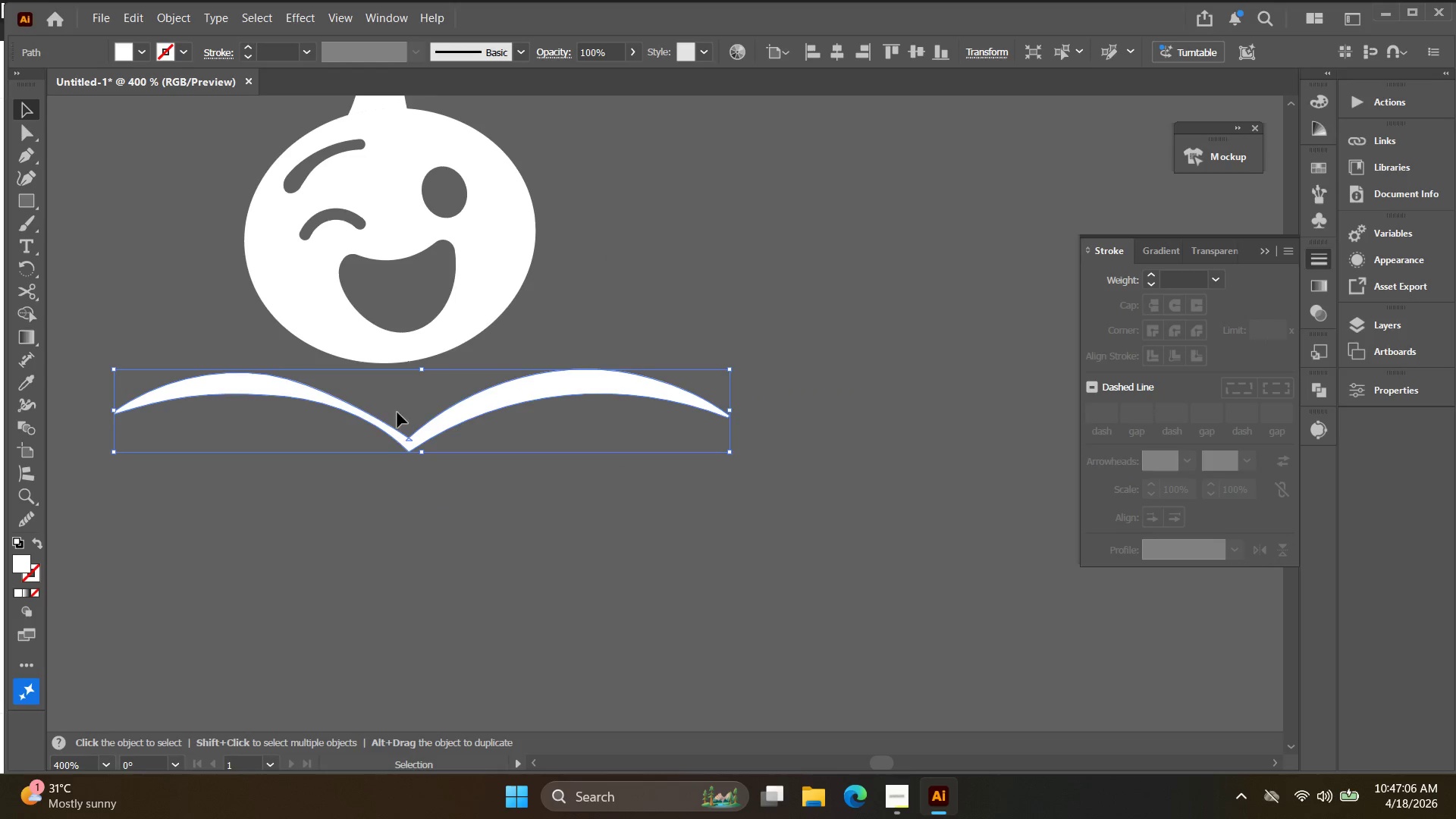 
key(Alt+AltLeft)
 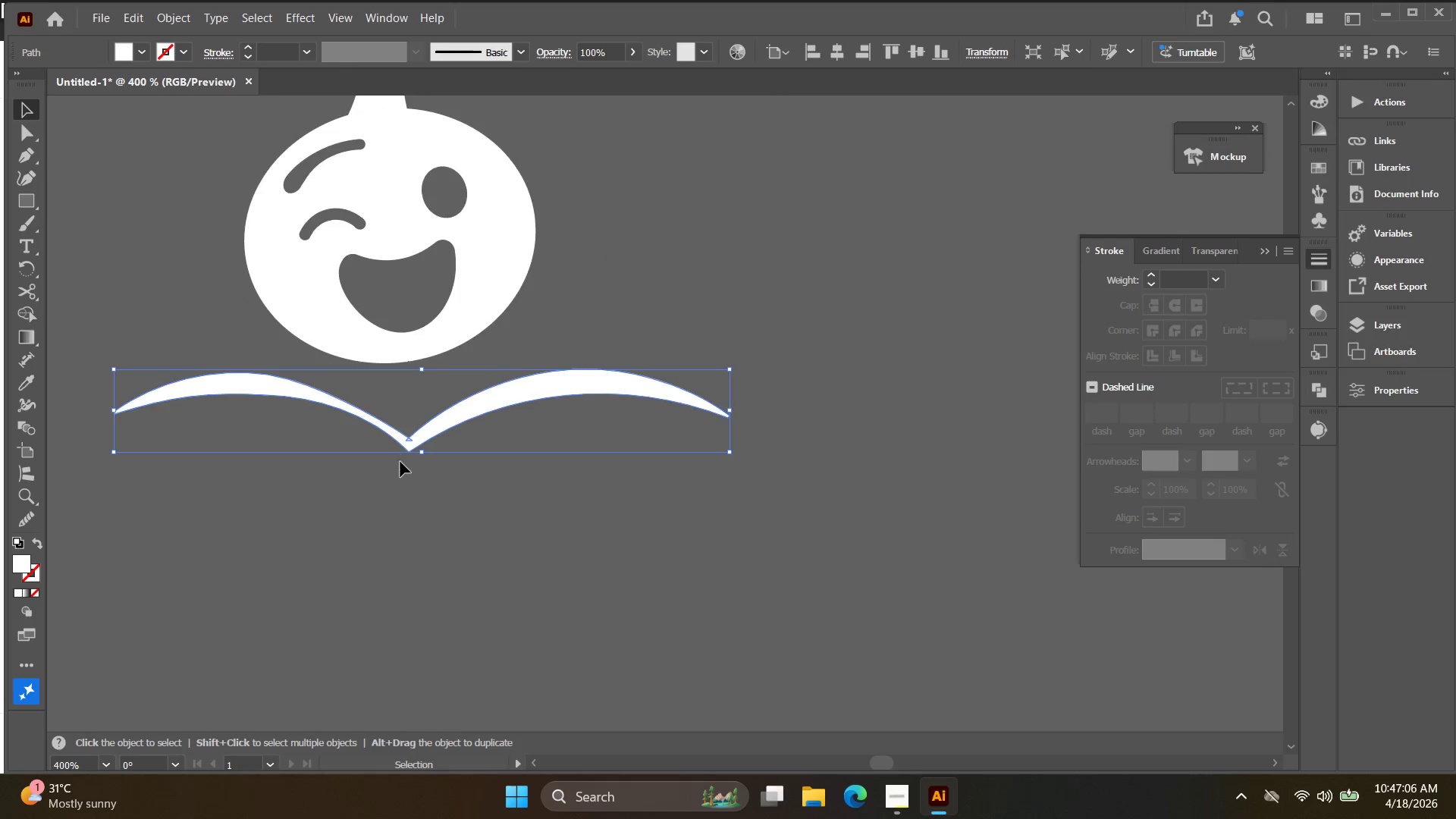 
scroll: coordinate [401, 462], scroll_direction: up, amount: 3.0
 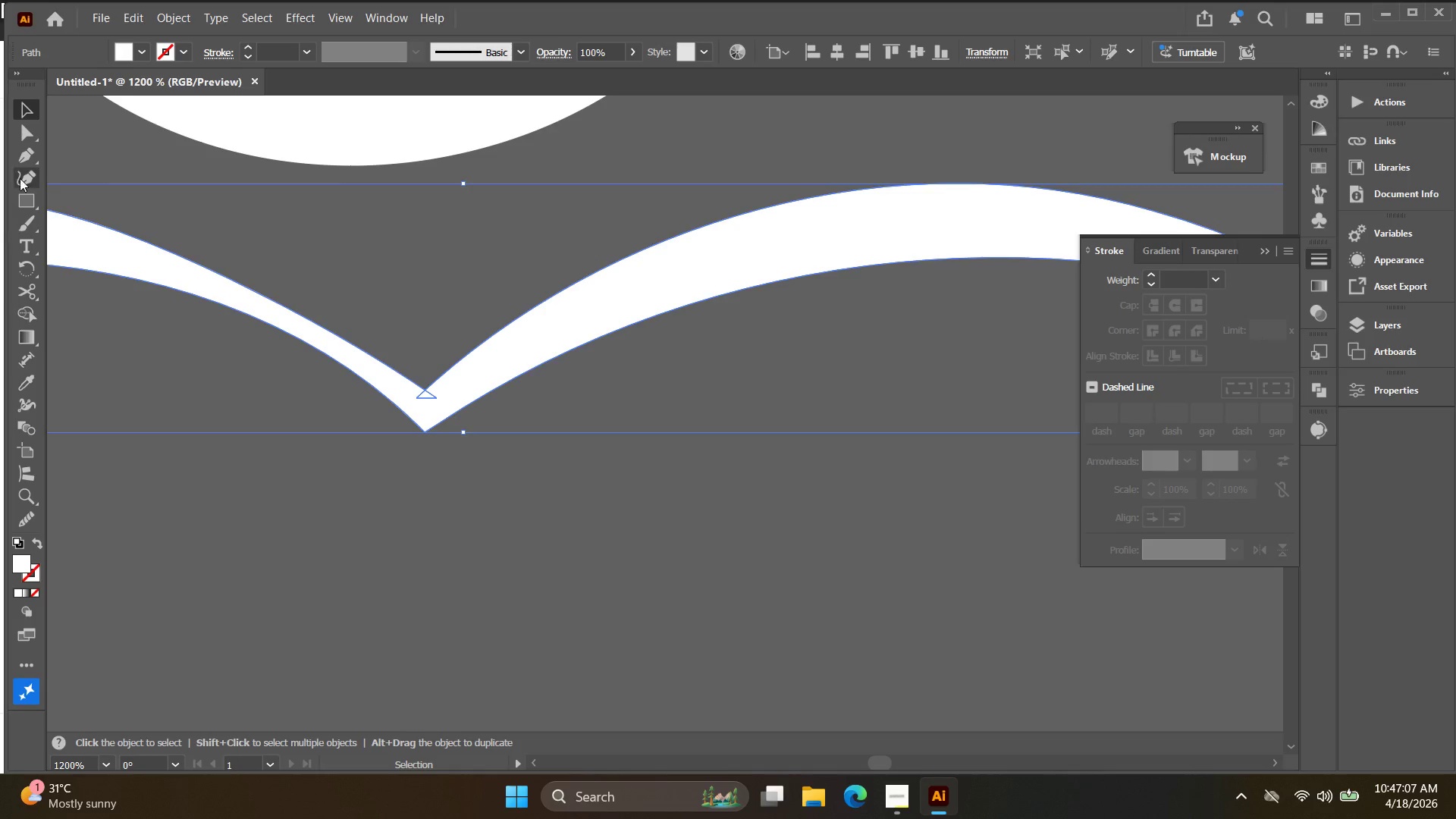 
left_click([25, 159])
 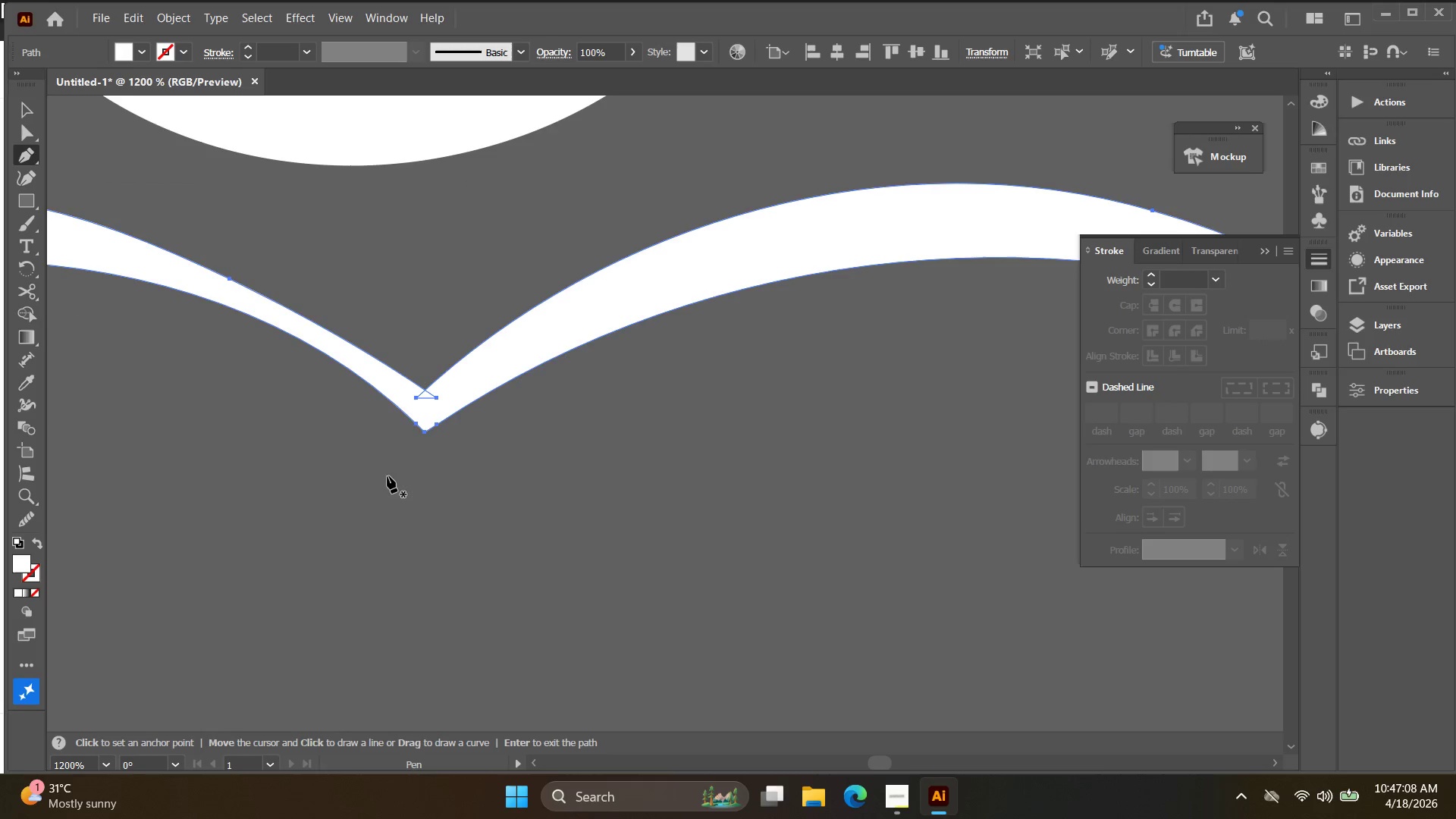 
hold_key(key=ShiftLeft, duration=1.34)
left_click([424, 360])
 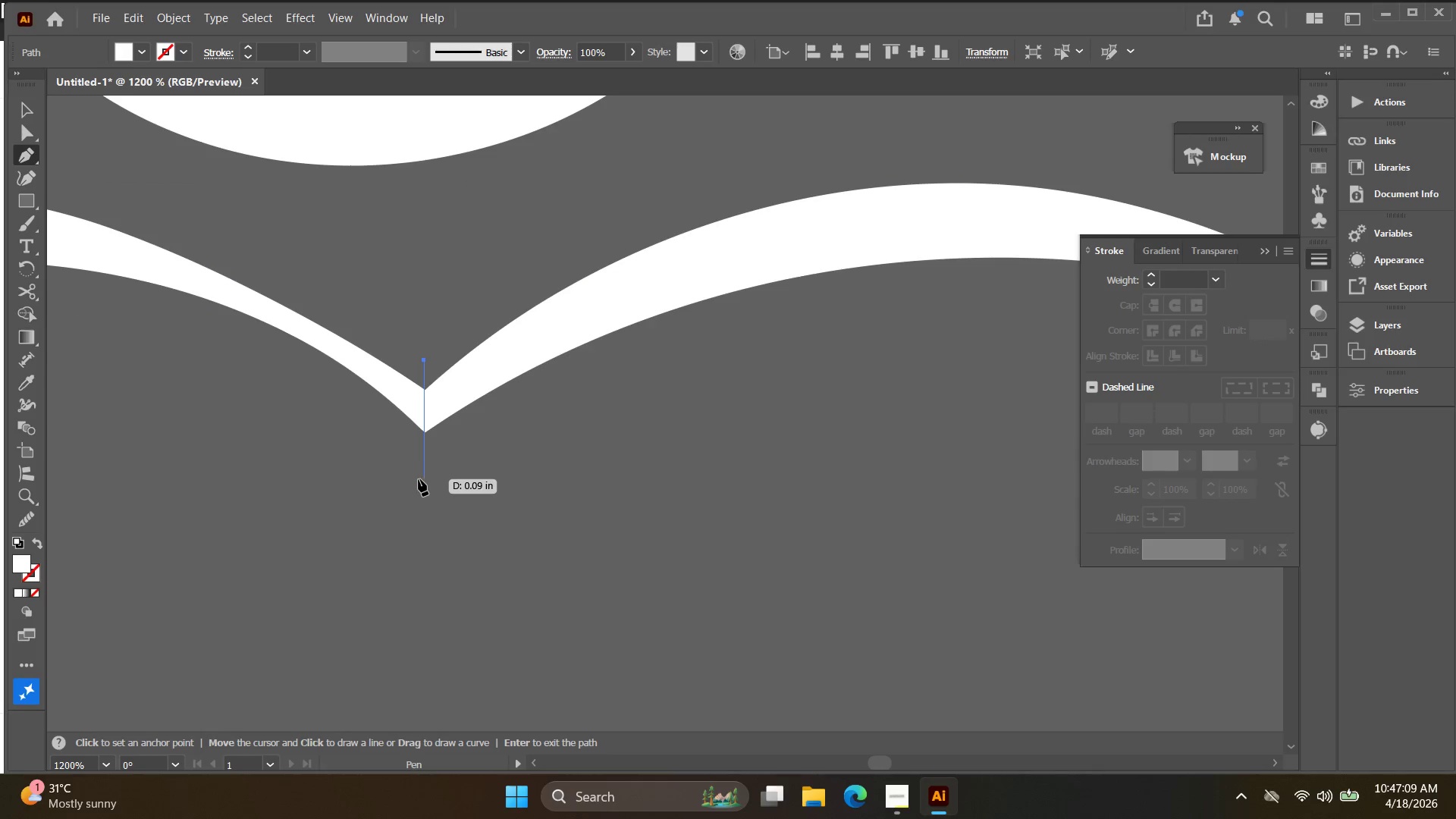 
left_click([419, 479])
 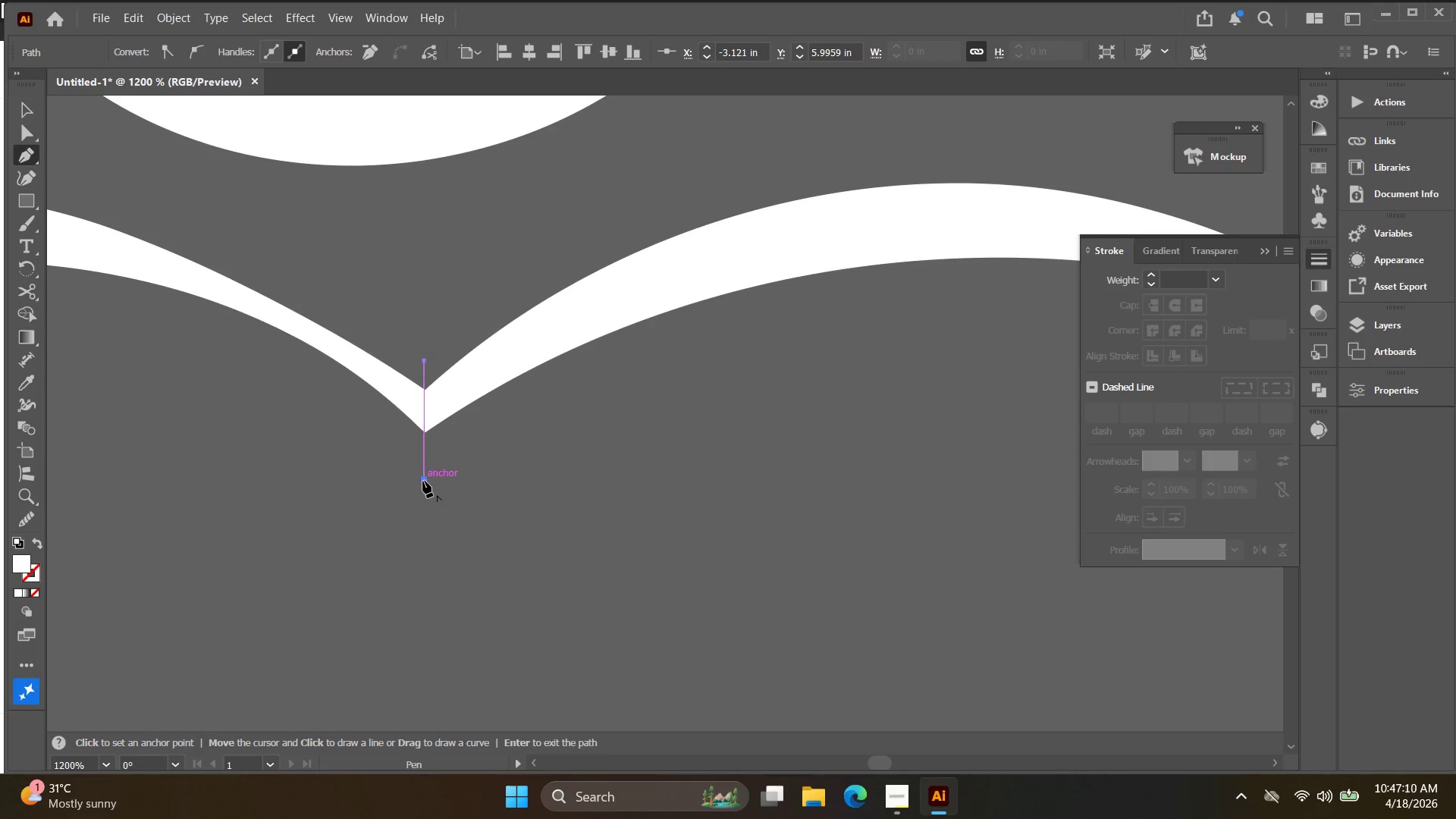 
key(Shift+V)
 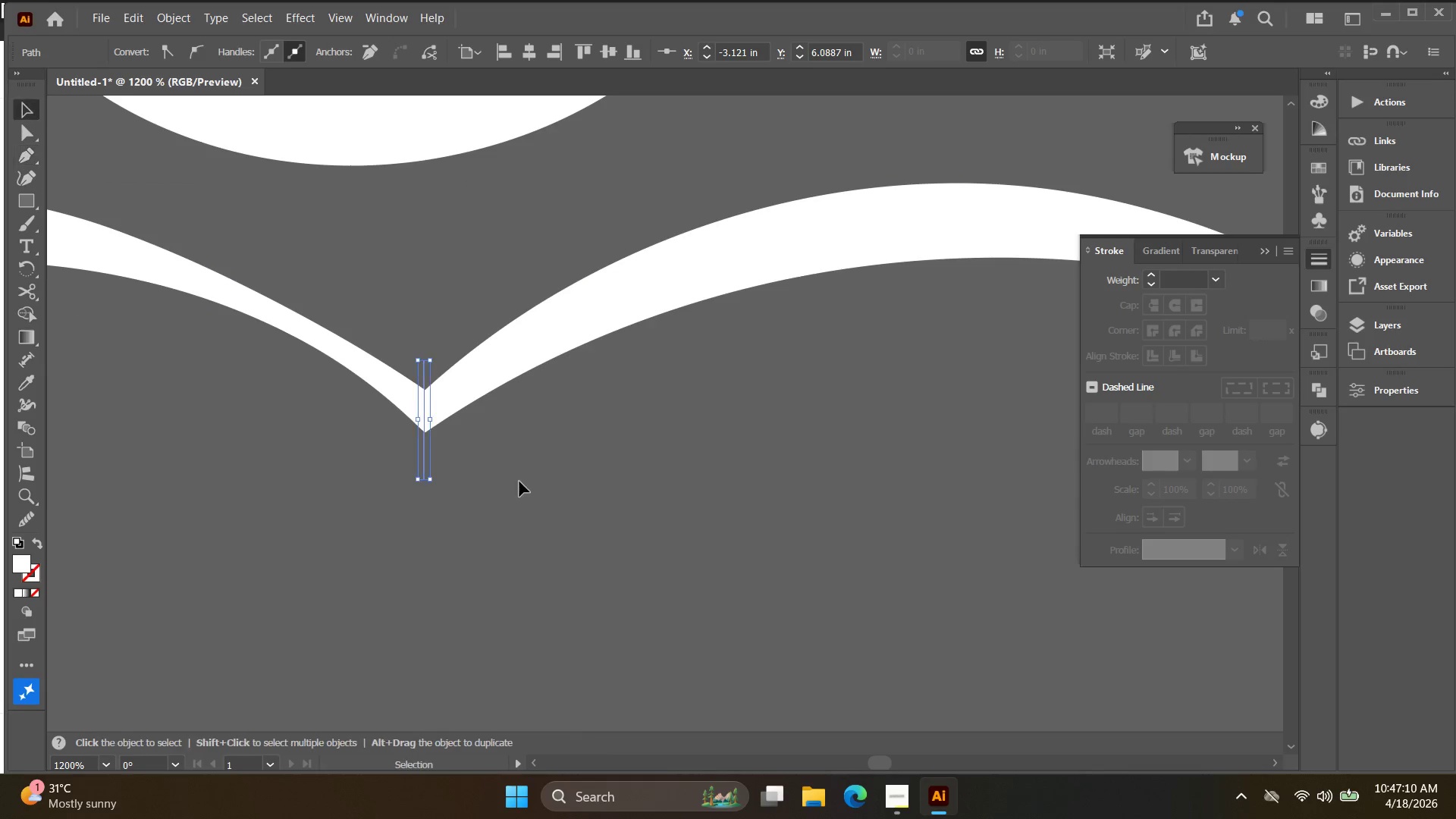 
left_click([525, 482])
 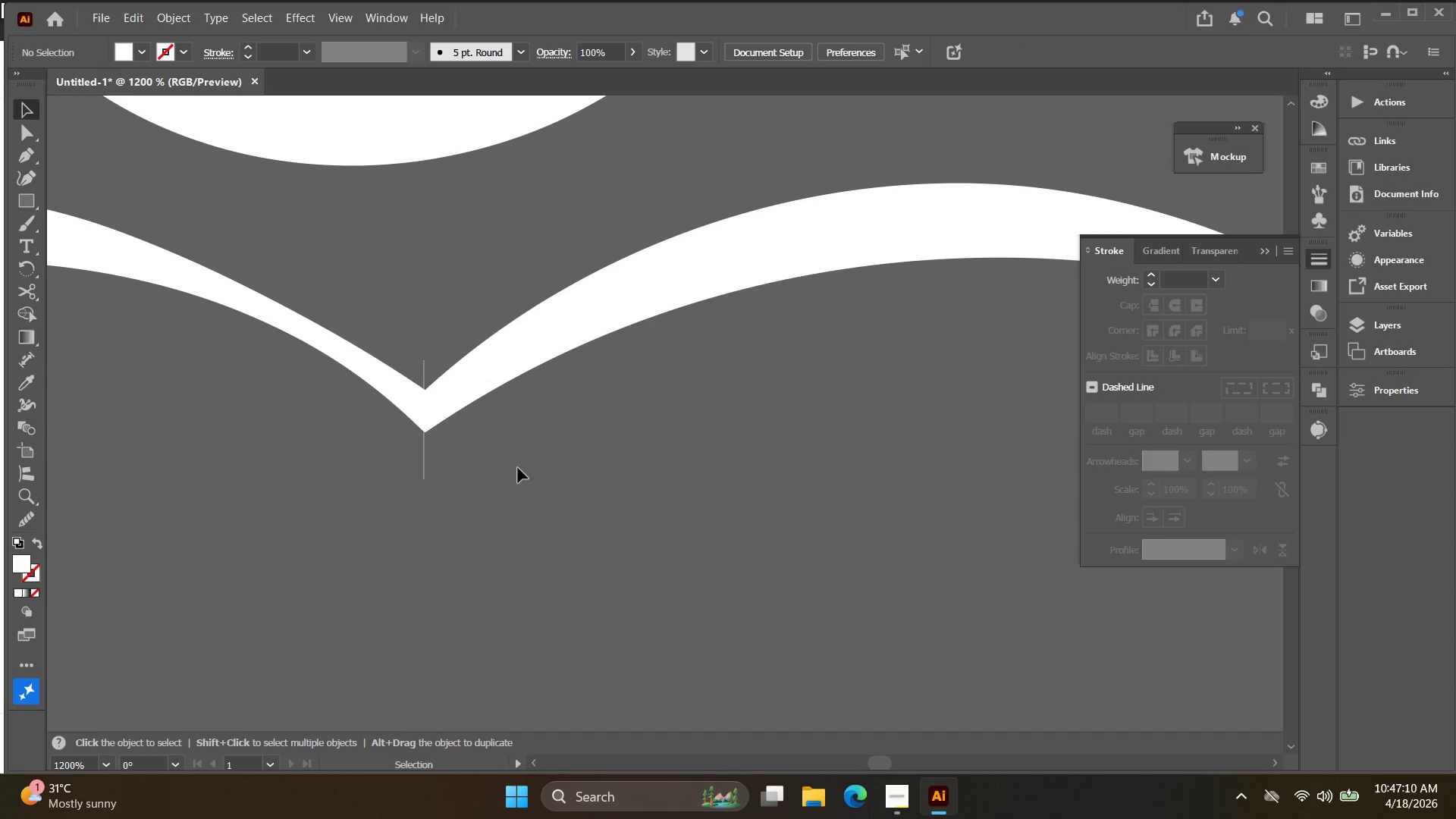 
left_click_drag(start_coordinate=[505, 460], to_coordinate=[410, 353])
 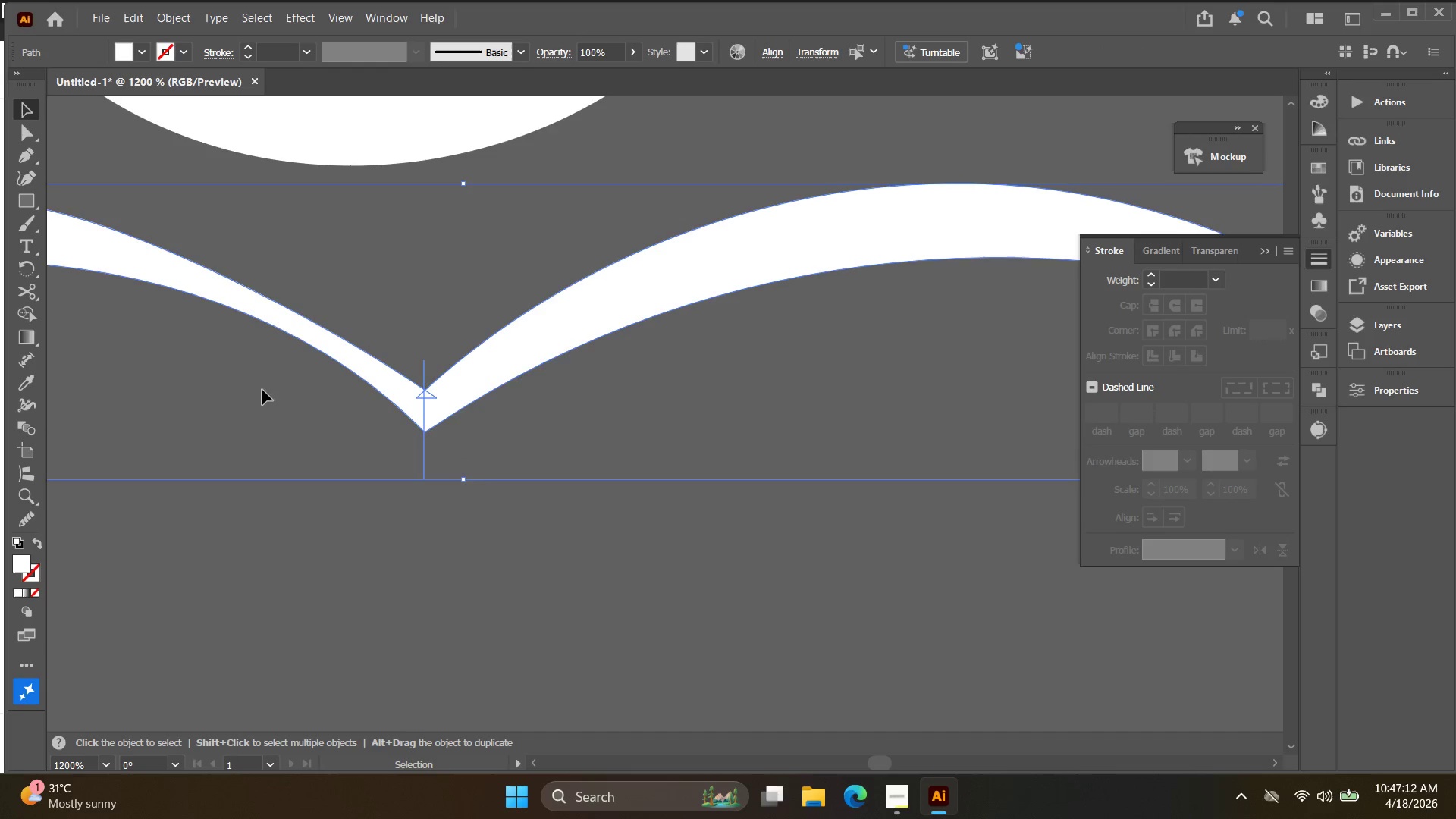 
hold_key(key=AltLeft, duration=3.19)
left_click([30, 317])
 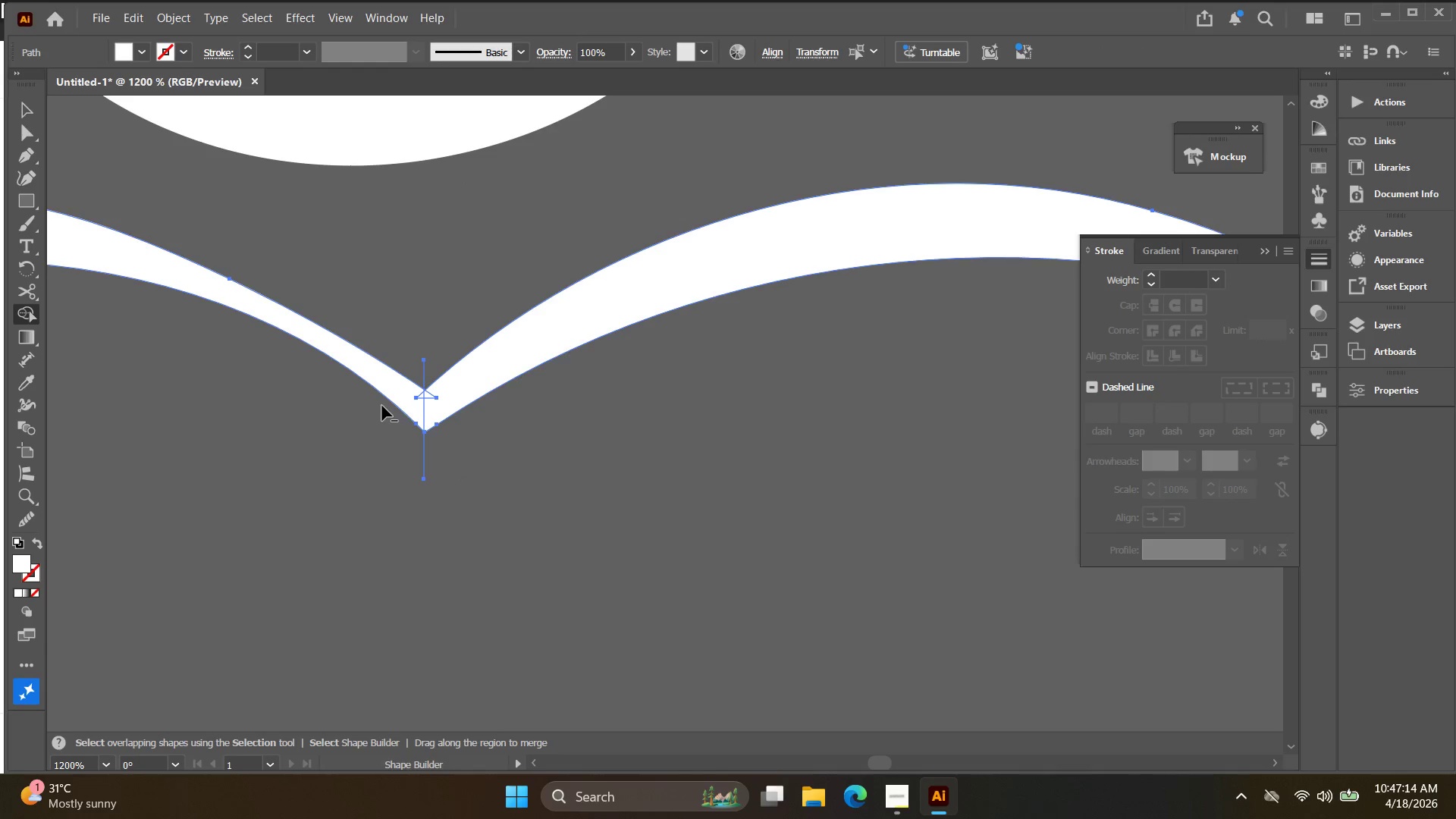 
left_click([403, 397])
 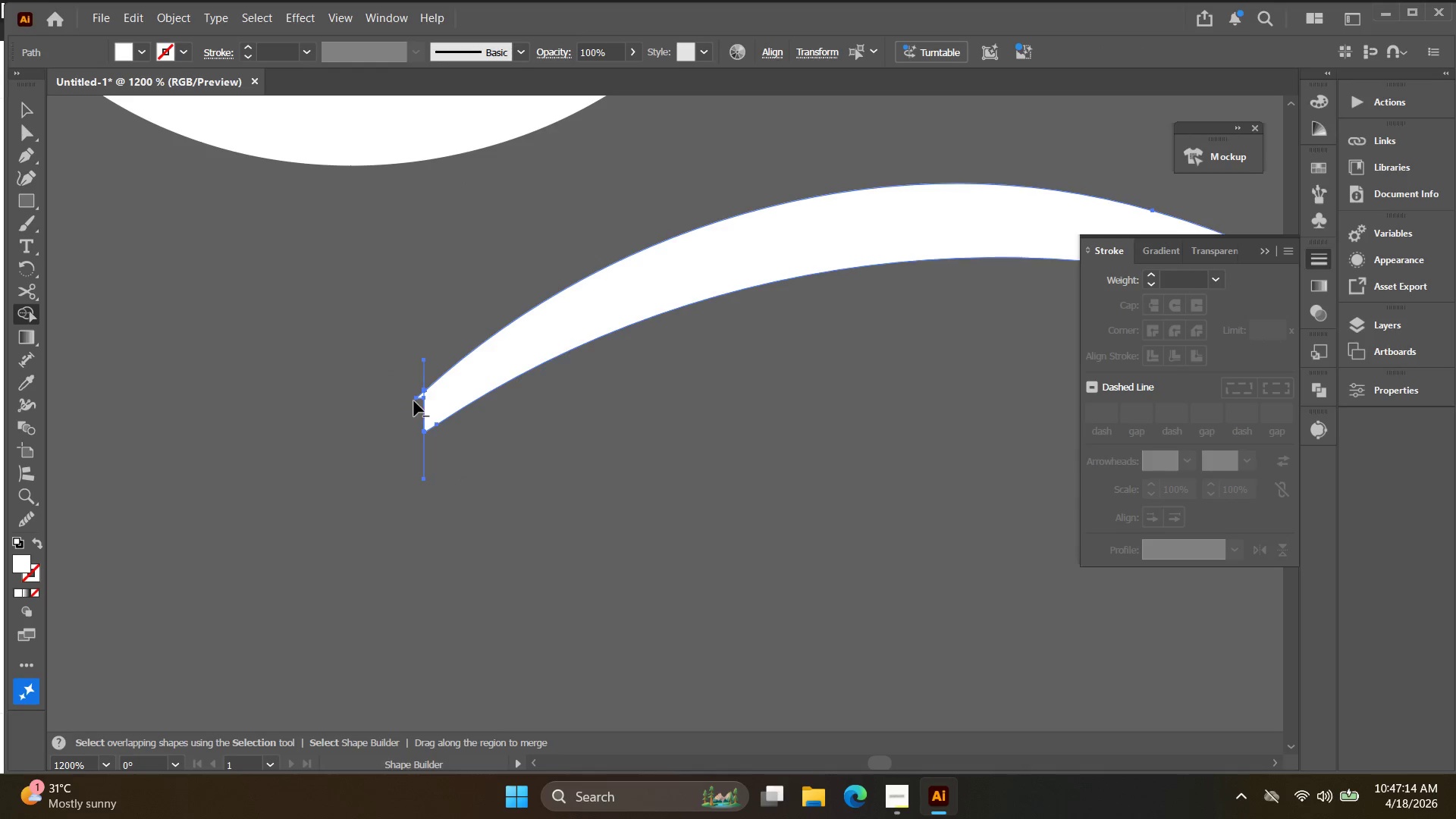 
scroll: coordinate [415, 400], scroll_direction: up, amount: 3.0
 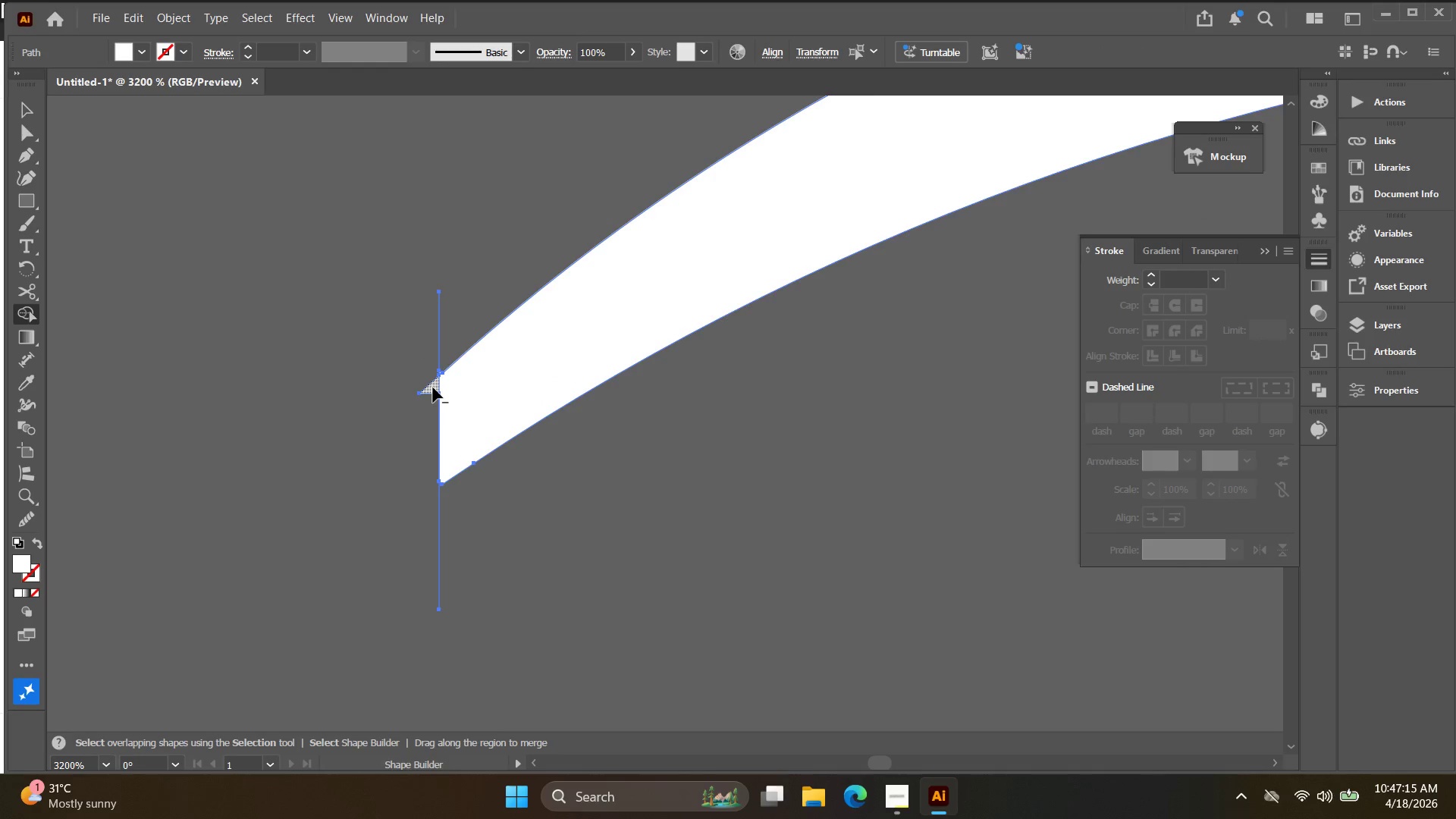 
left_click([433, 387])
 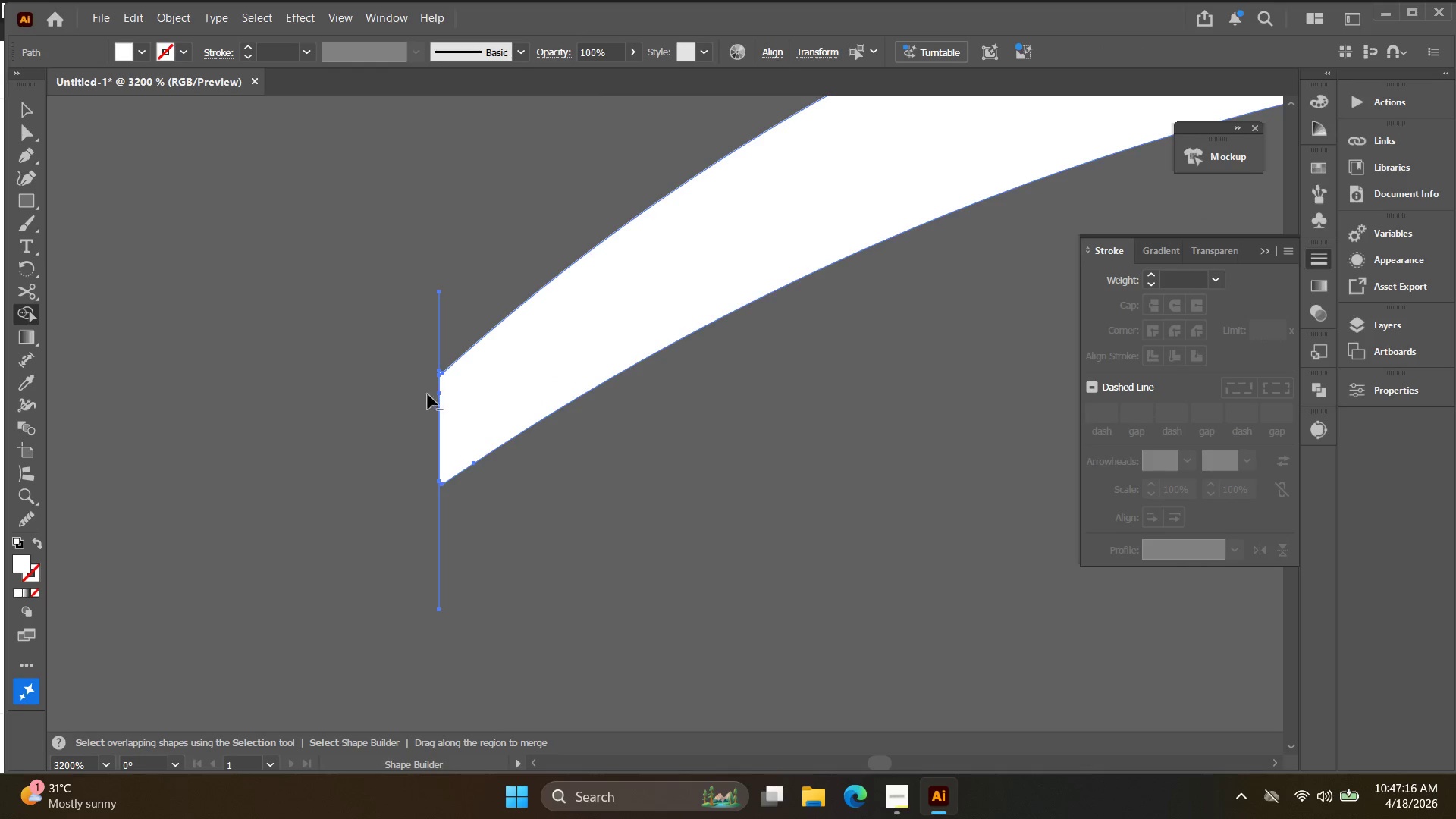 
key(V)
 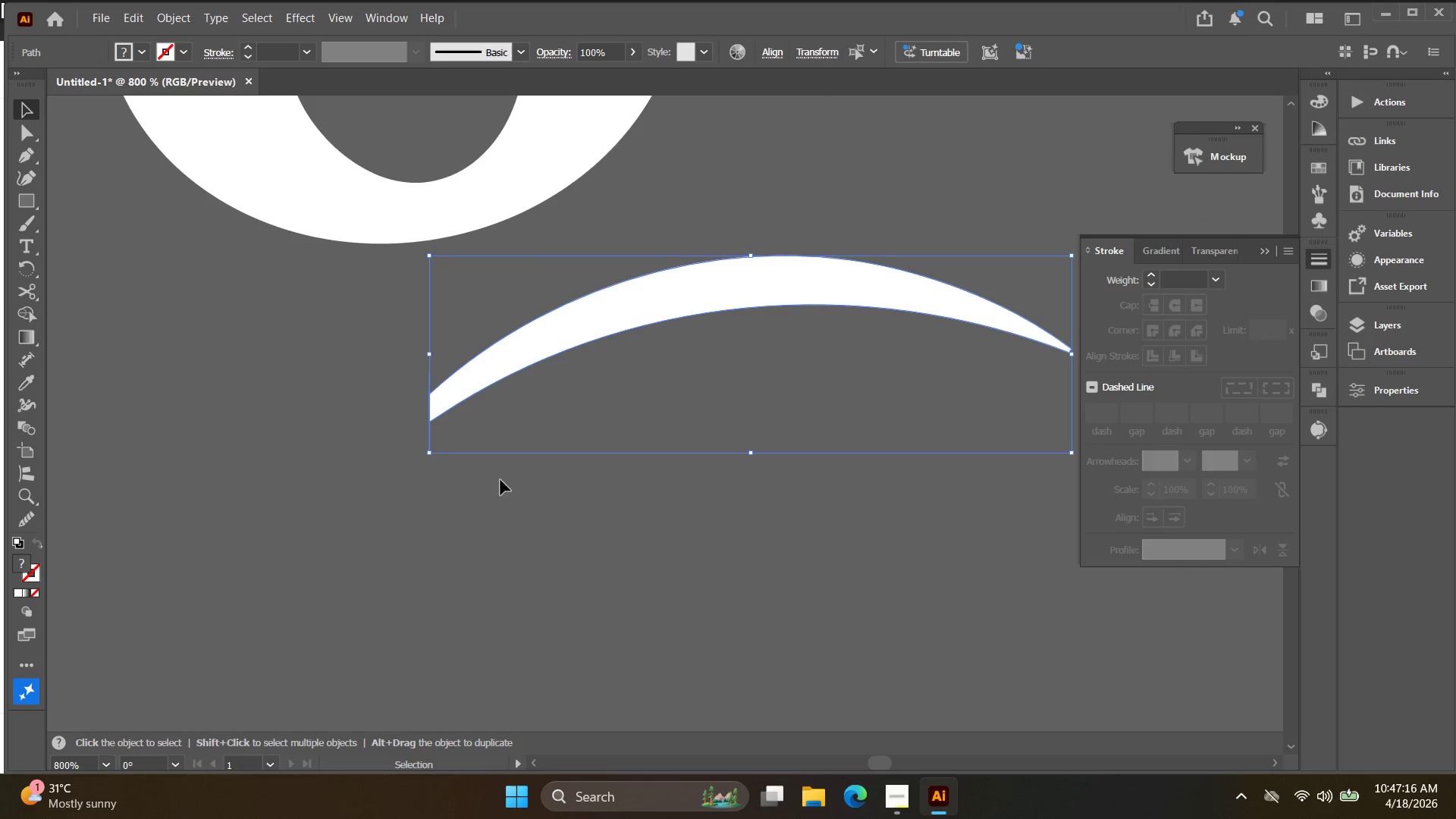 
scroll: coordinate [426, 401], scroll_direction: down, amount: 4.0
 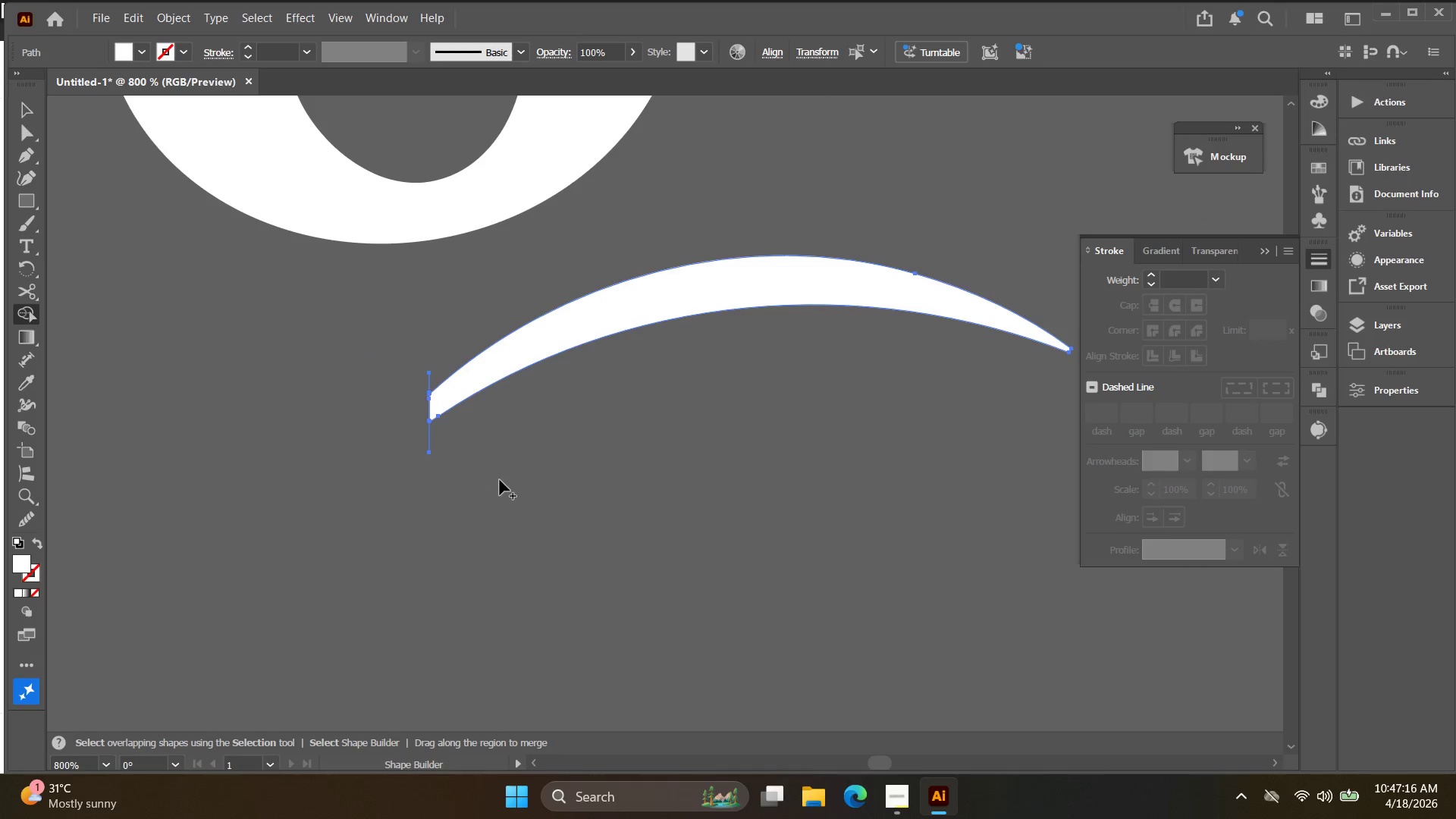 
left_click([513, 472])
 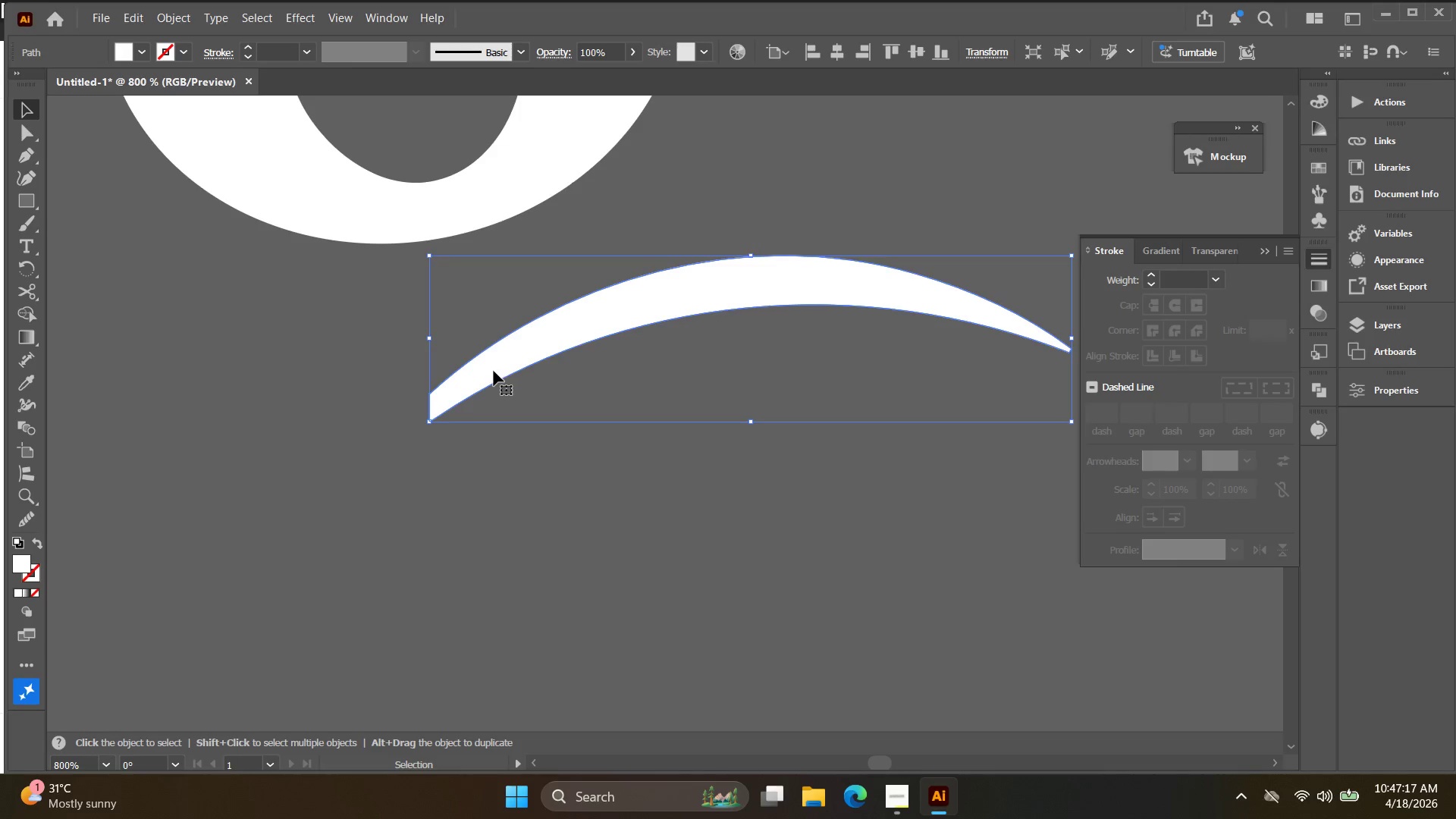 
key(Control+C)
 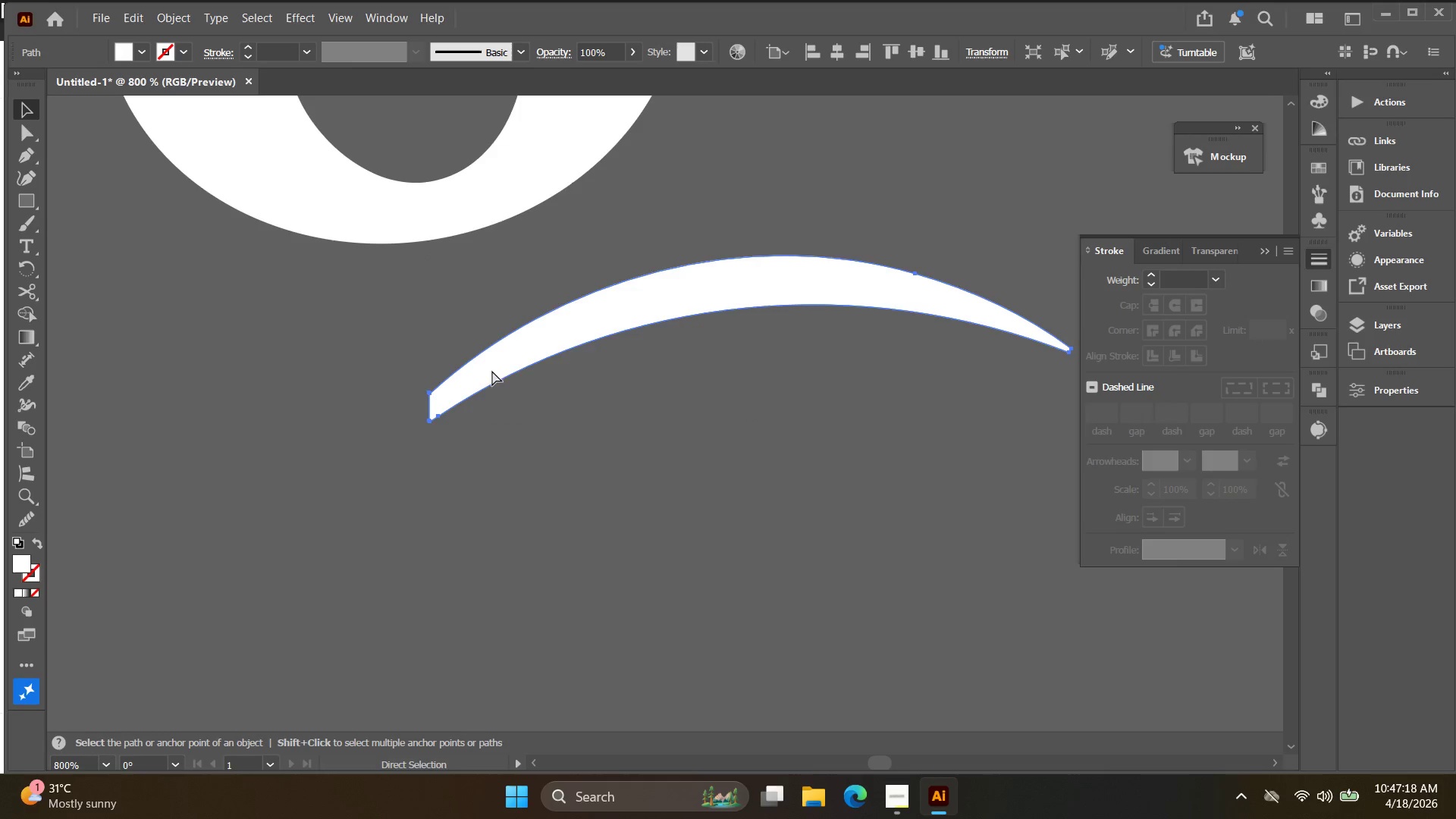 
key(Control+F)
 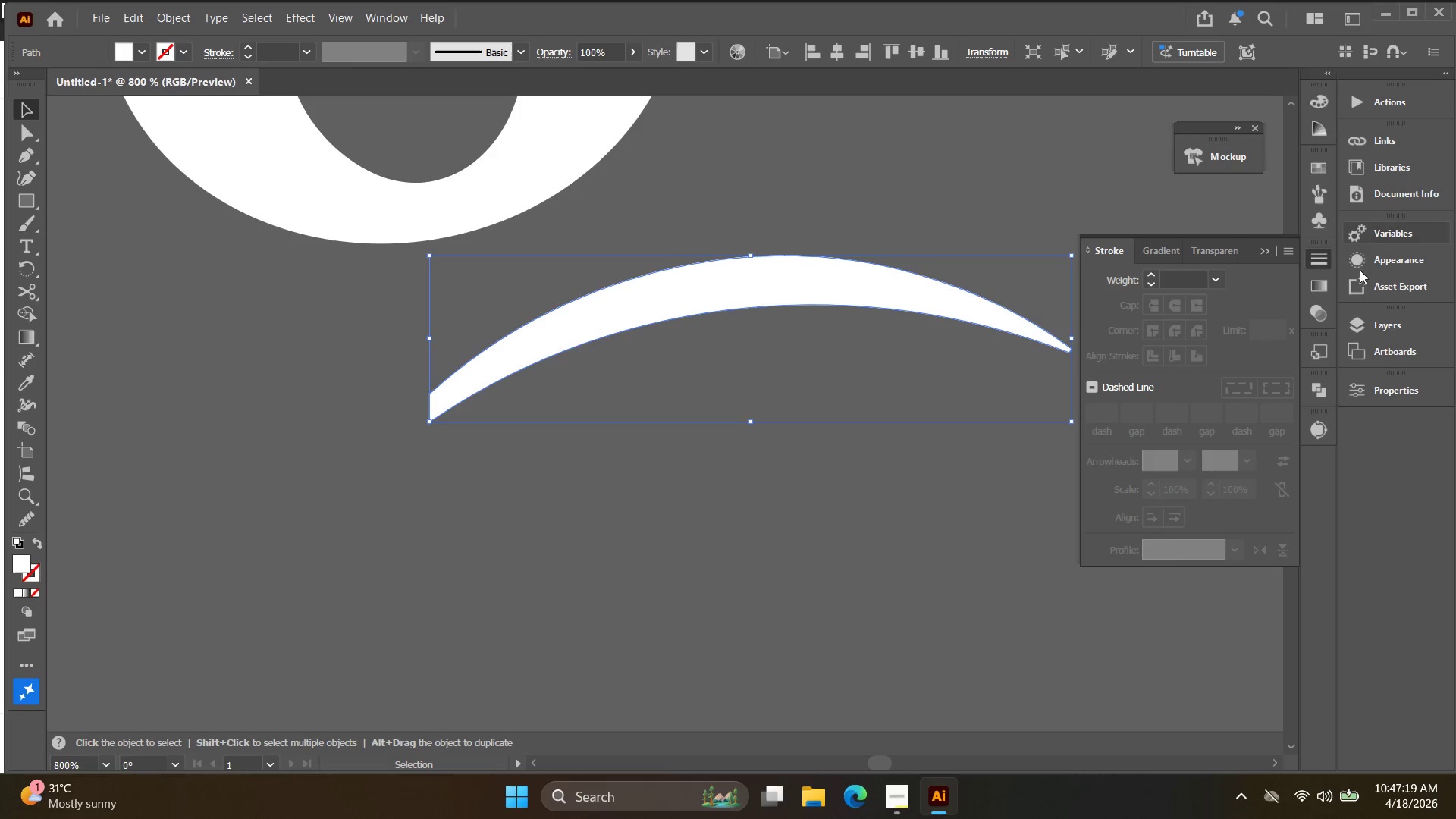 
left_click([1376, 388])
 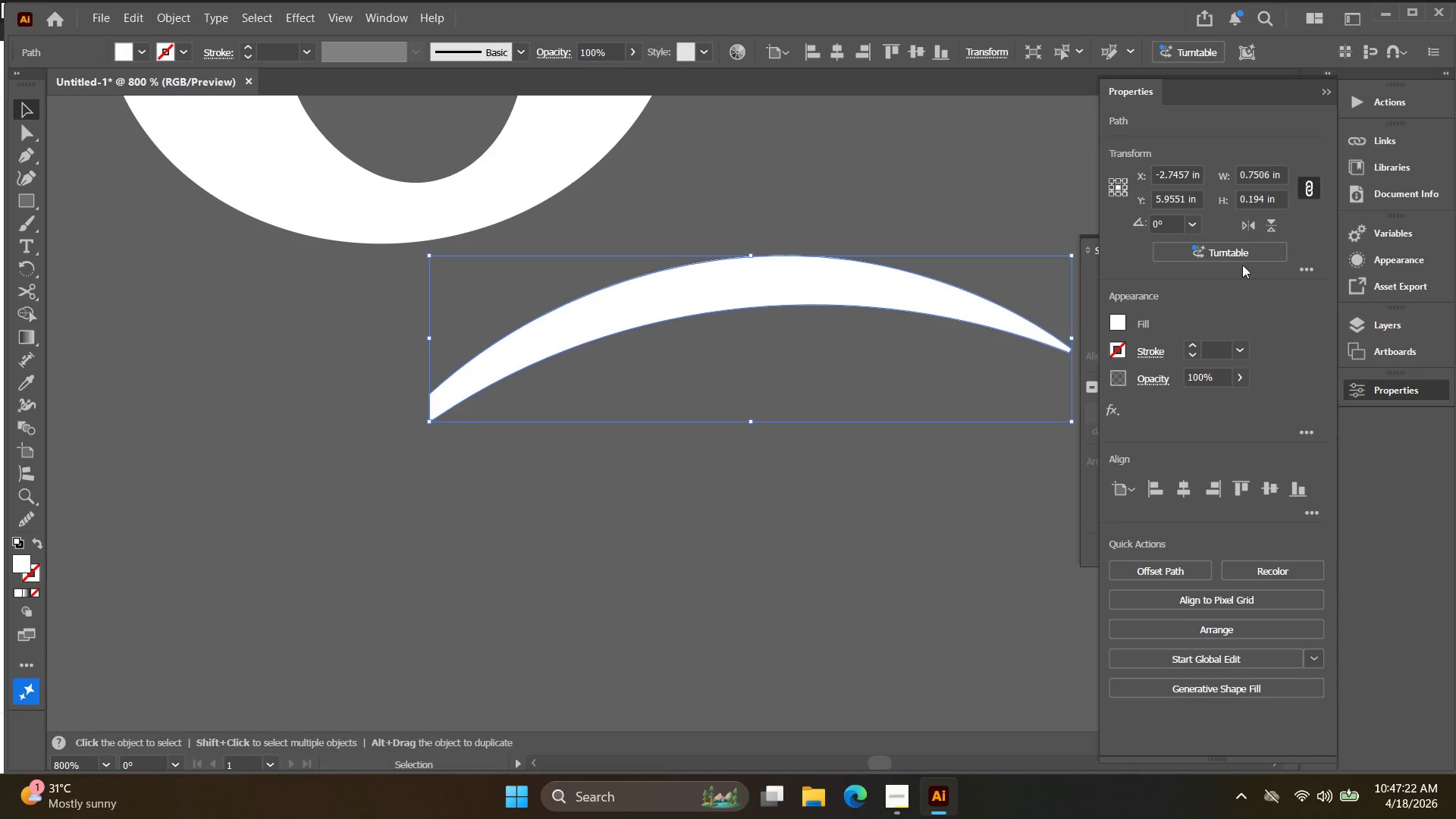 
left_click([1245, 225])
 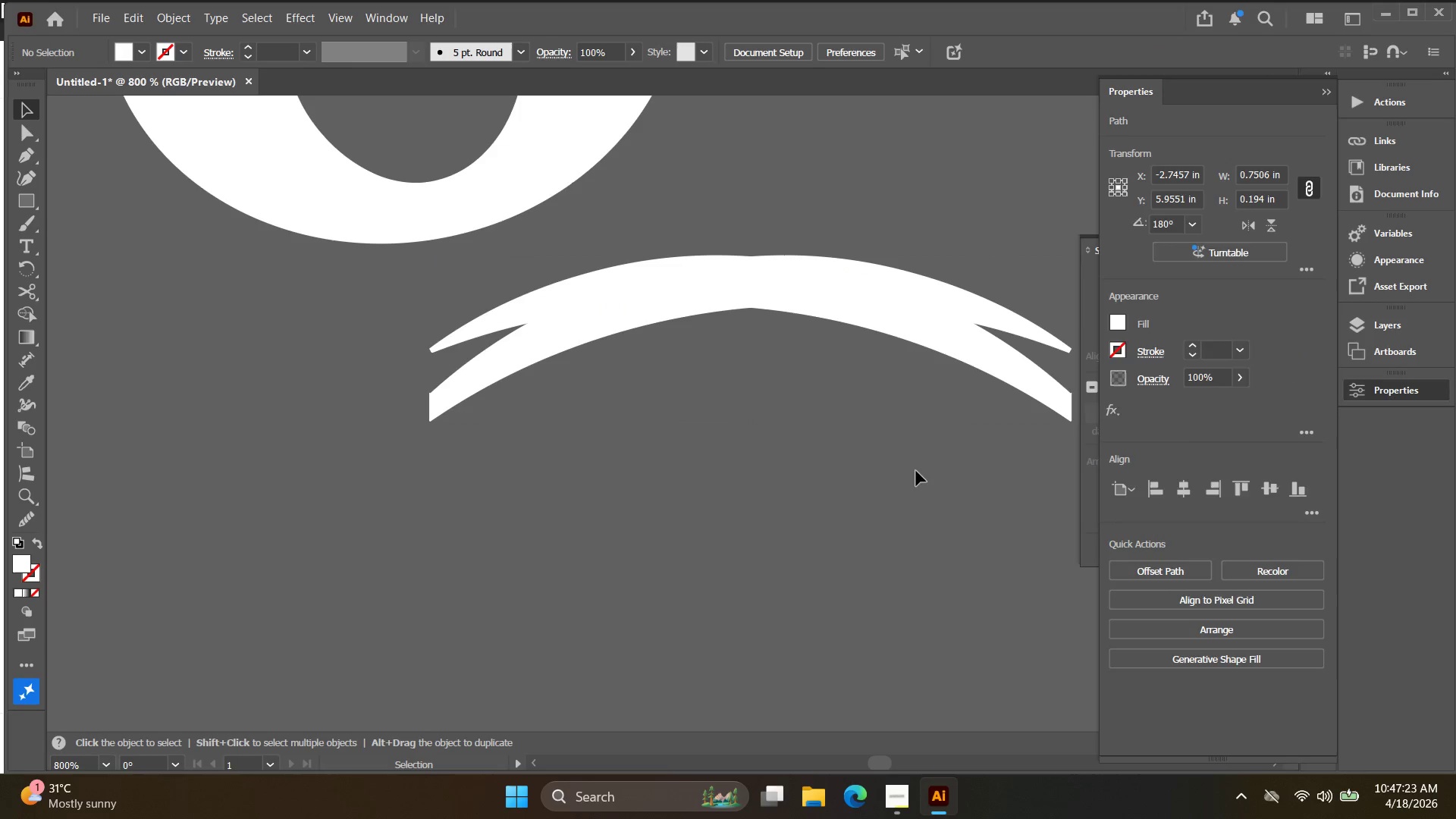 
double_click([984, 357])
 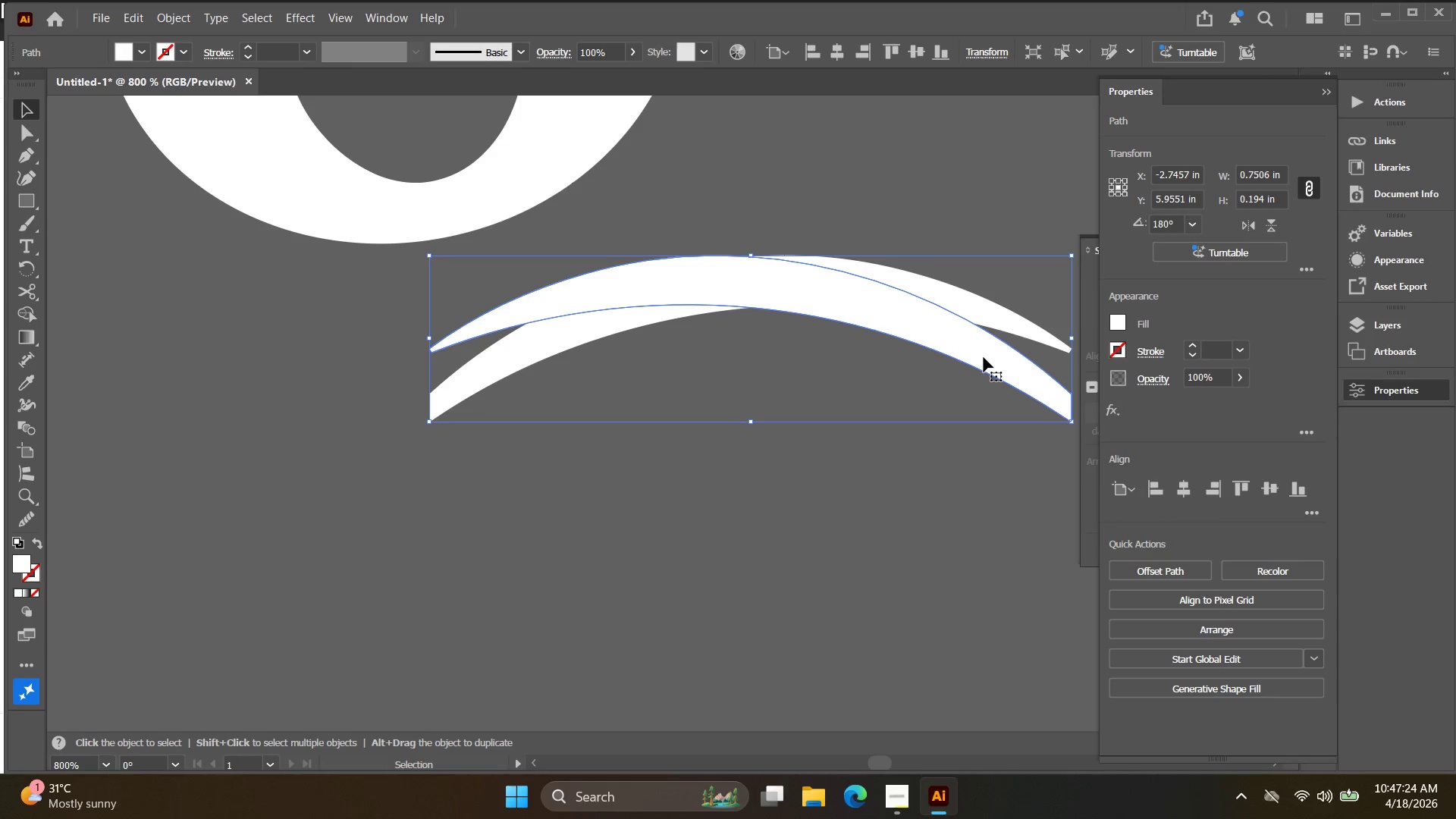 
hold_key(key=ArrowLeft, duration=1.5)
 